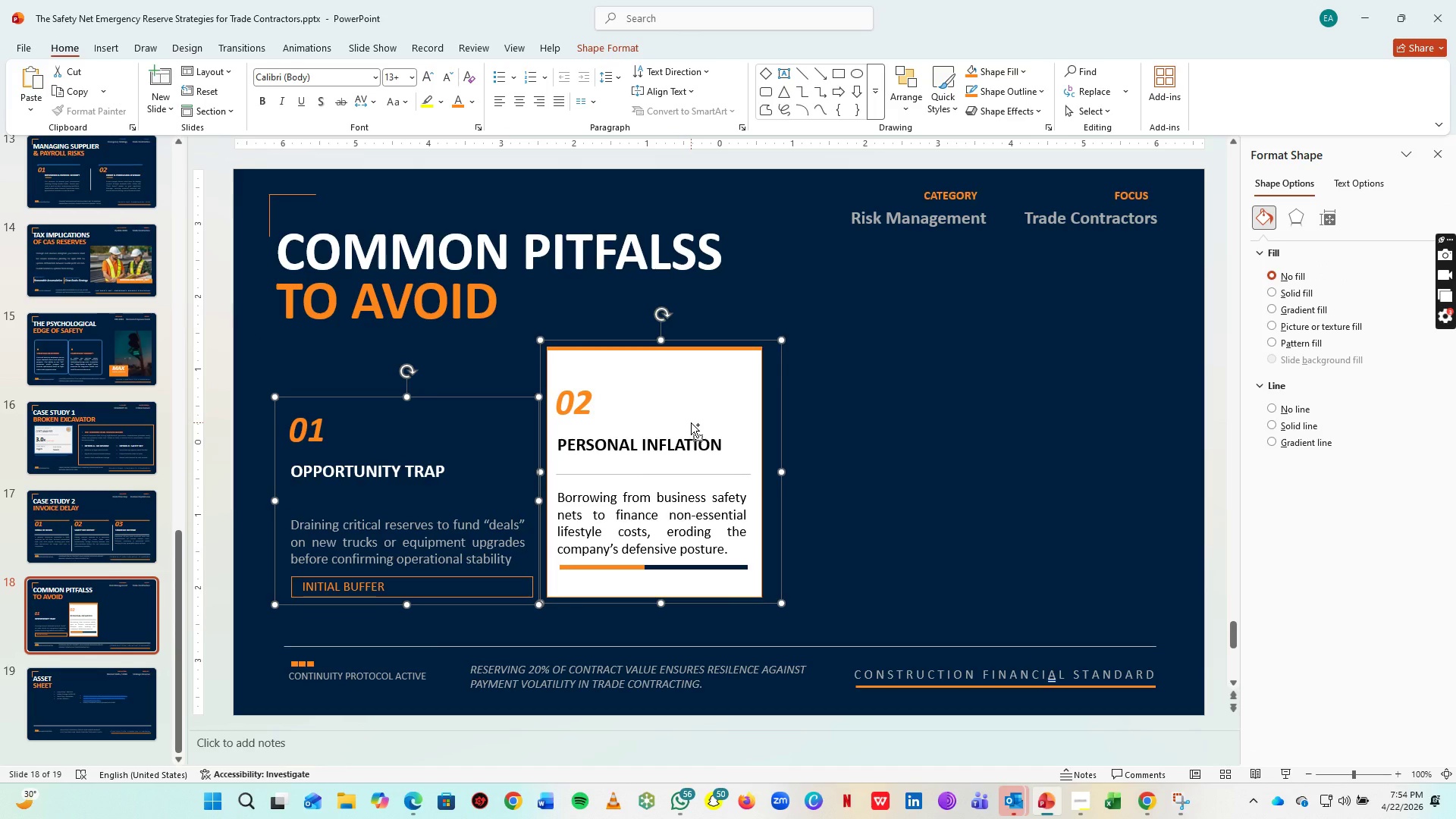 
key(Control+C)
 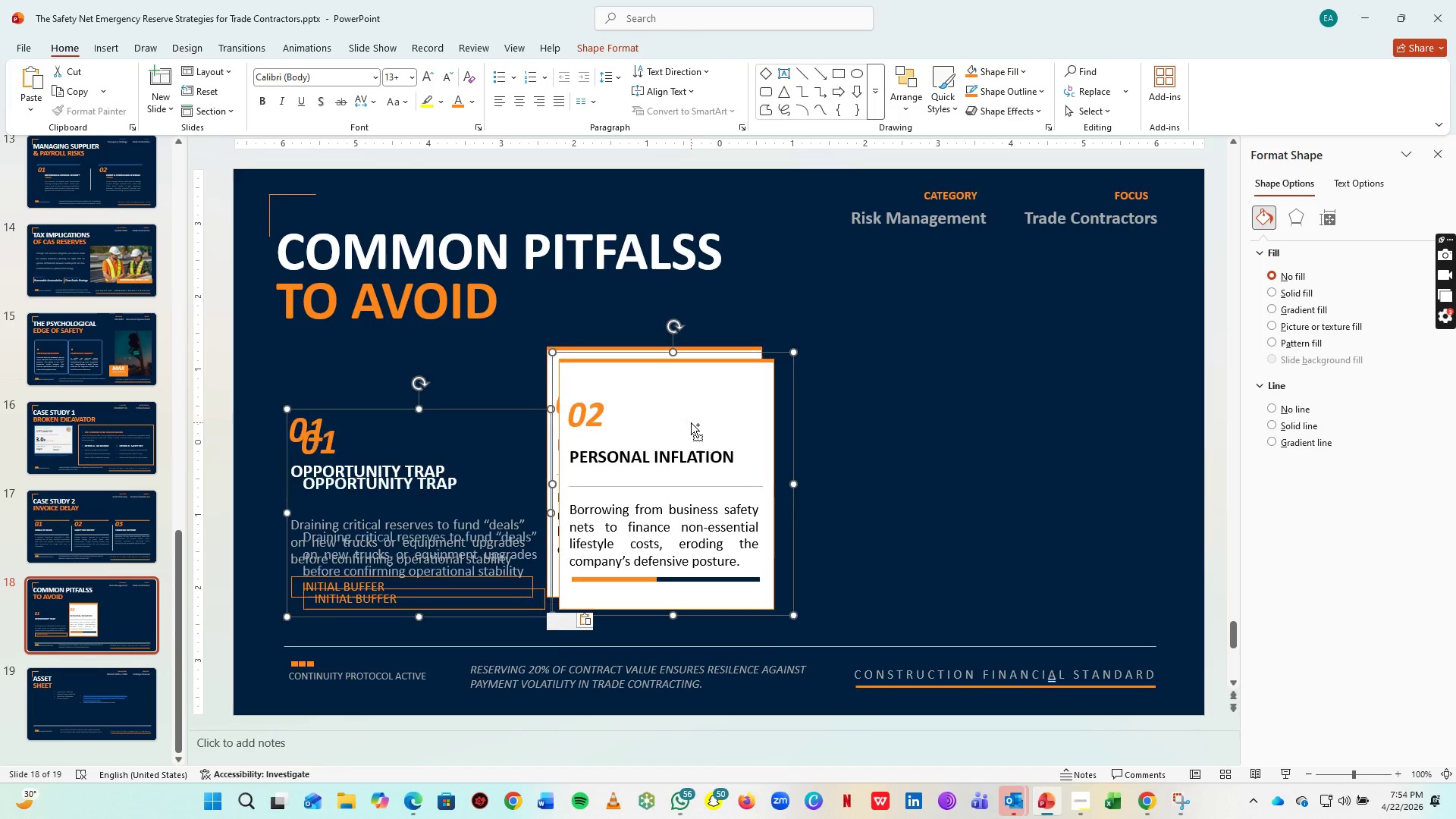 
key(Control+V)
 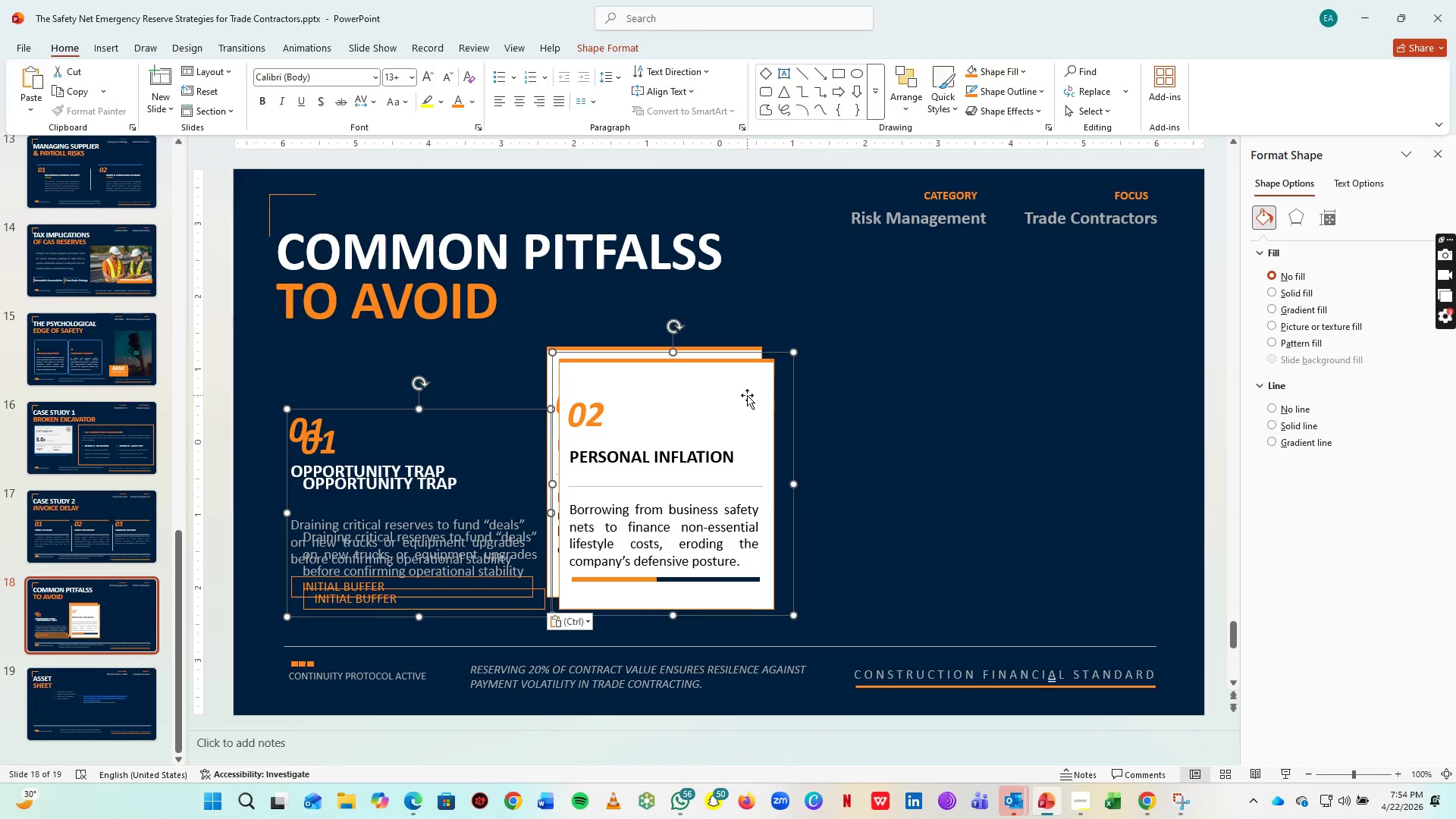 
left_click_drag(start_coordinate=[747, 395], to_coordinate=[1216, 384])
 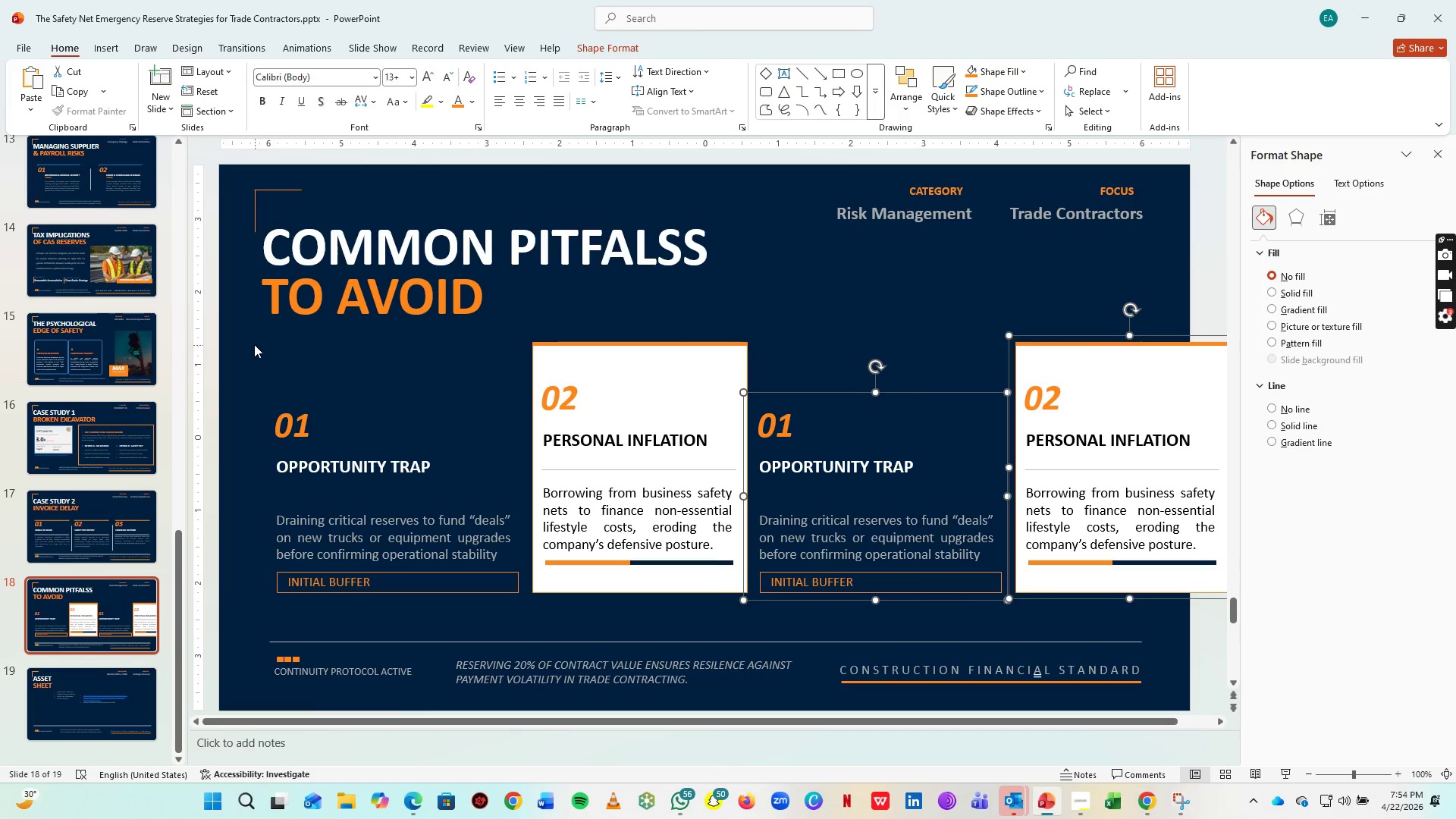 
left_click_drag(start_coordinate=[253, 344], to_coordinate=[770, 613])
 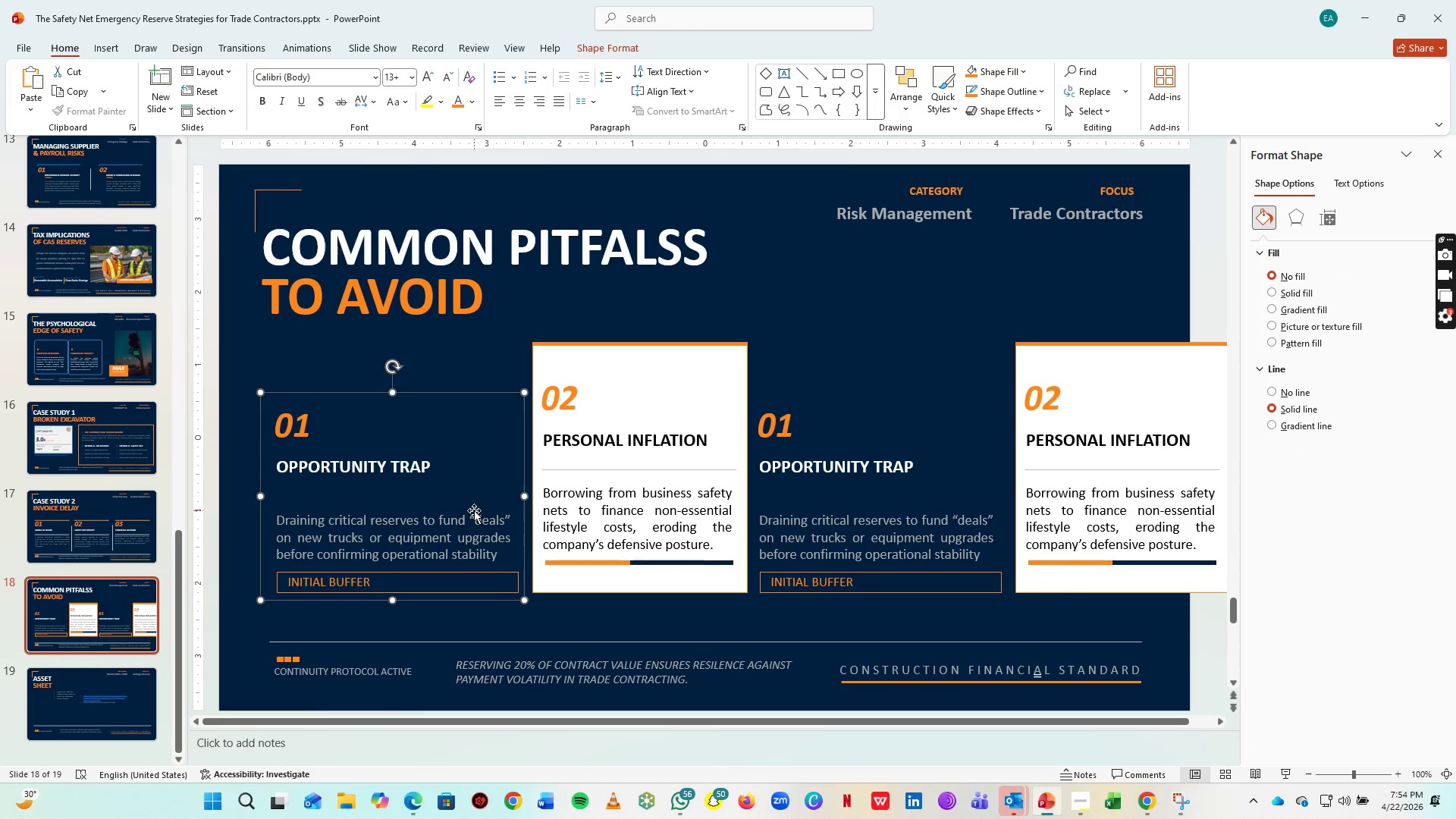 
hold_key(key=ArrowLeft, duration=0.94)
 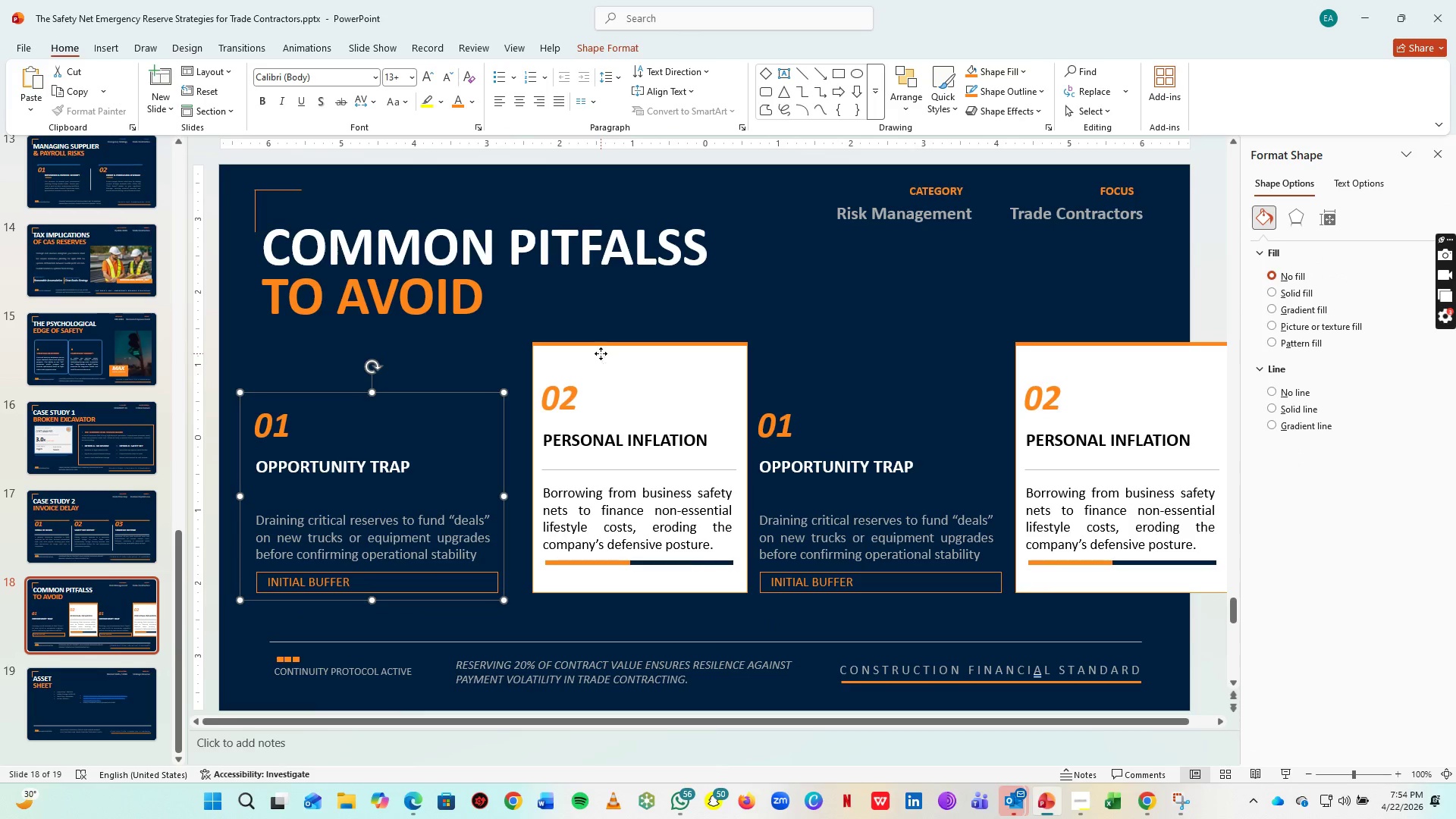 
left_click([601, 353])
 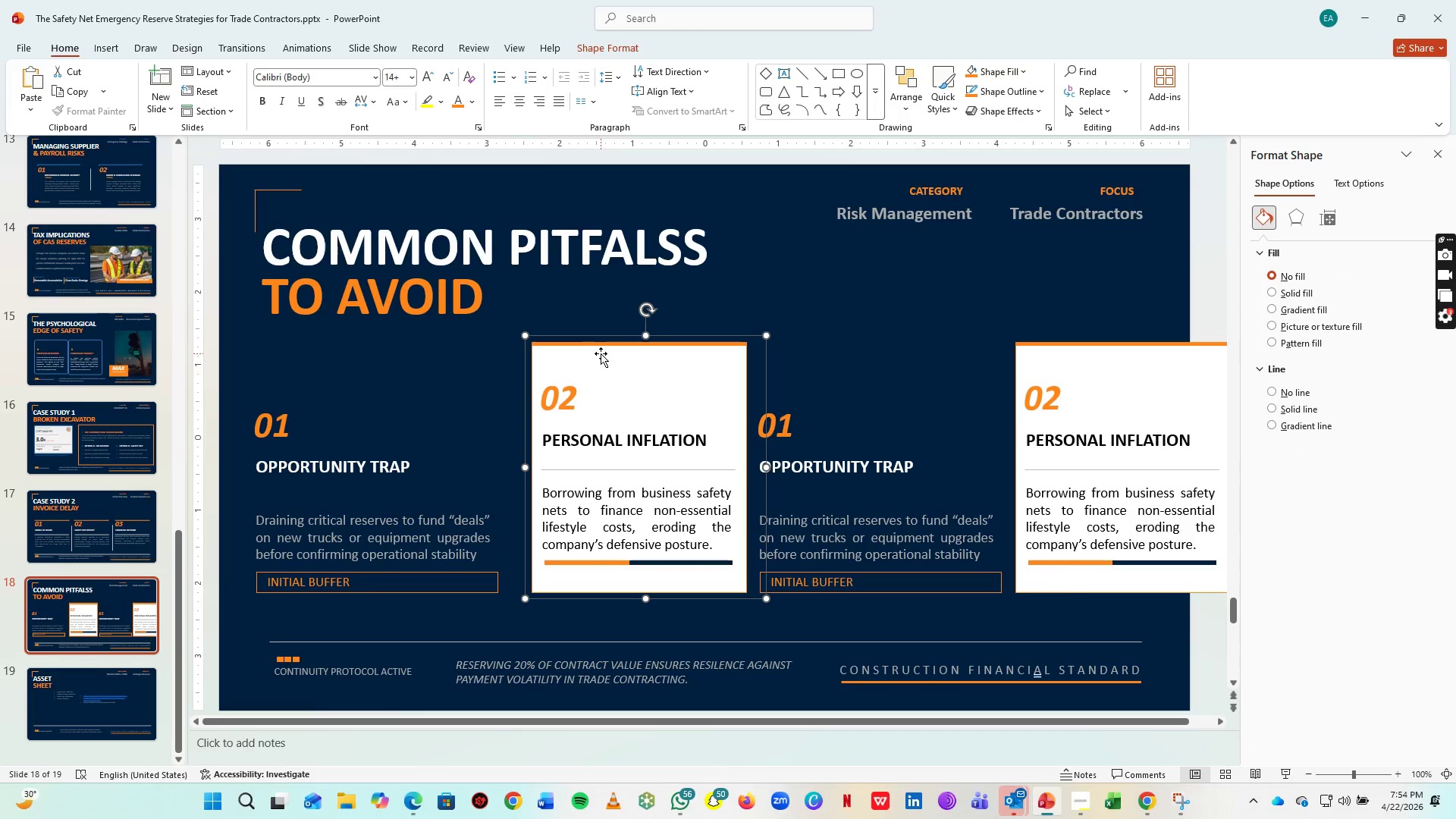 
hold_key(key=ArrowLeft, duration=1.06)
 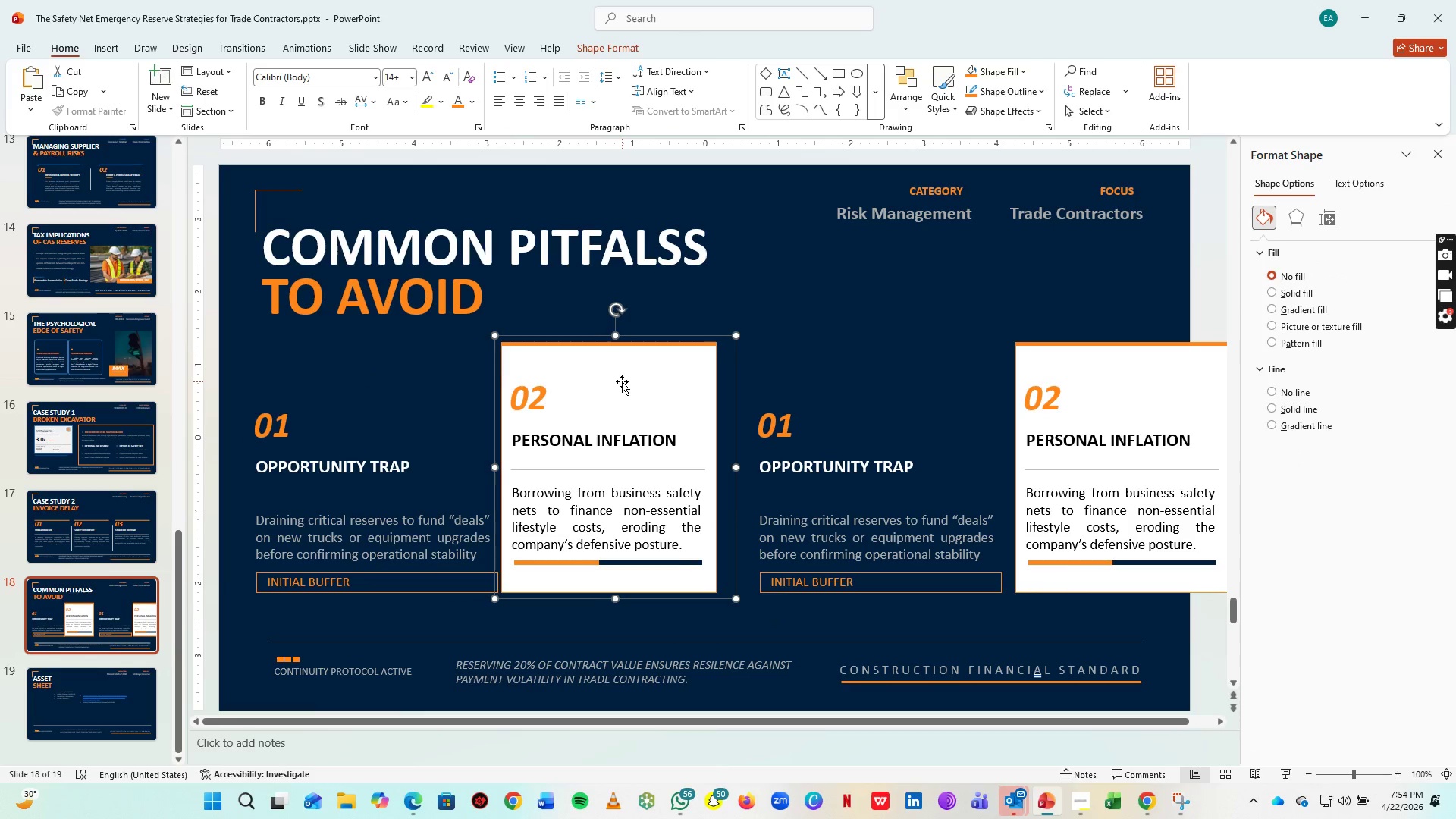 
hold_key(key=ArrowRight, duration=0.58)
 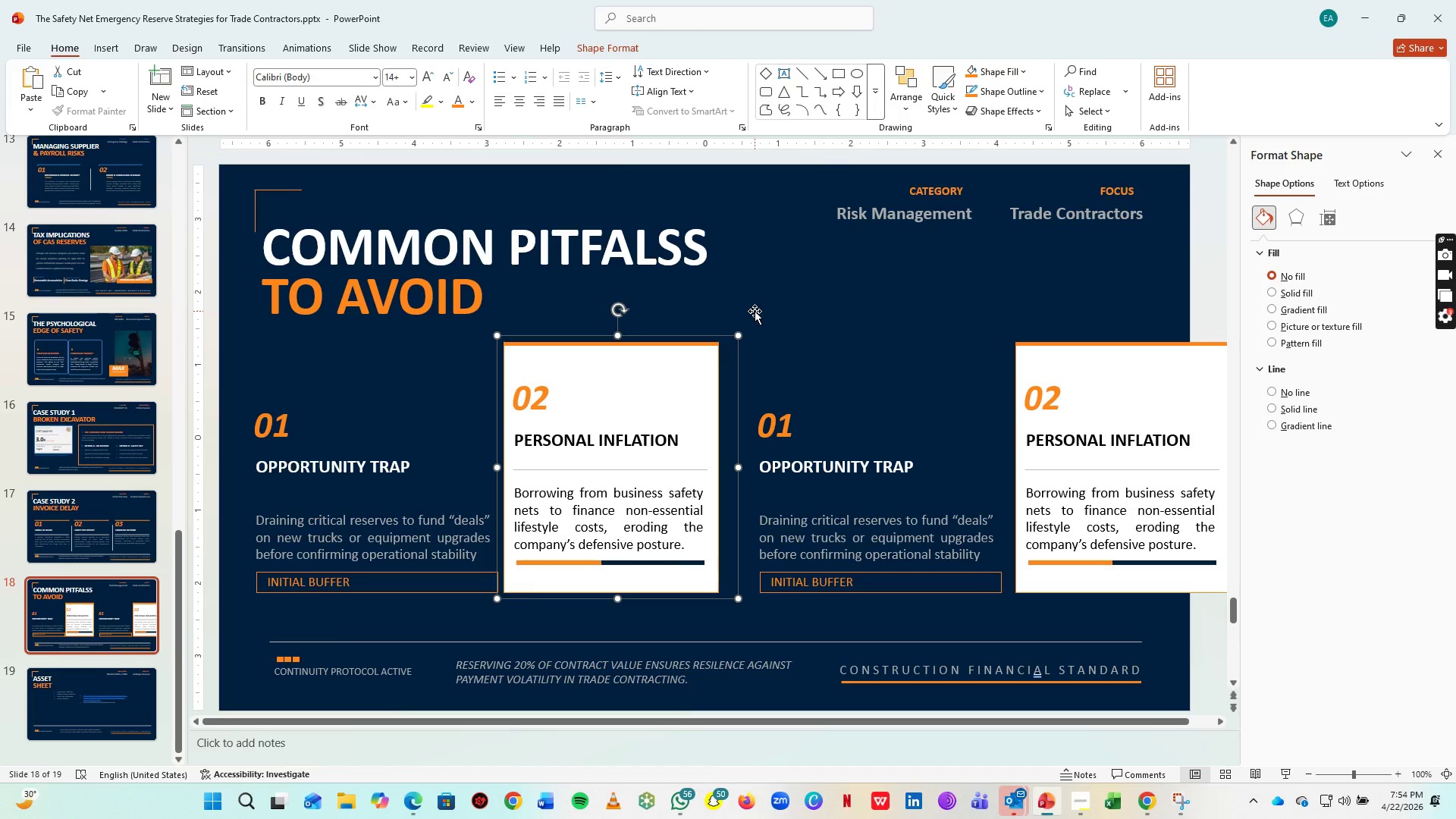 
left_click_drag(start_coordinate=[755, 311], to_coordinate=[755, 317])
 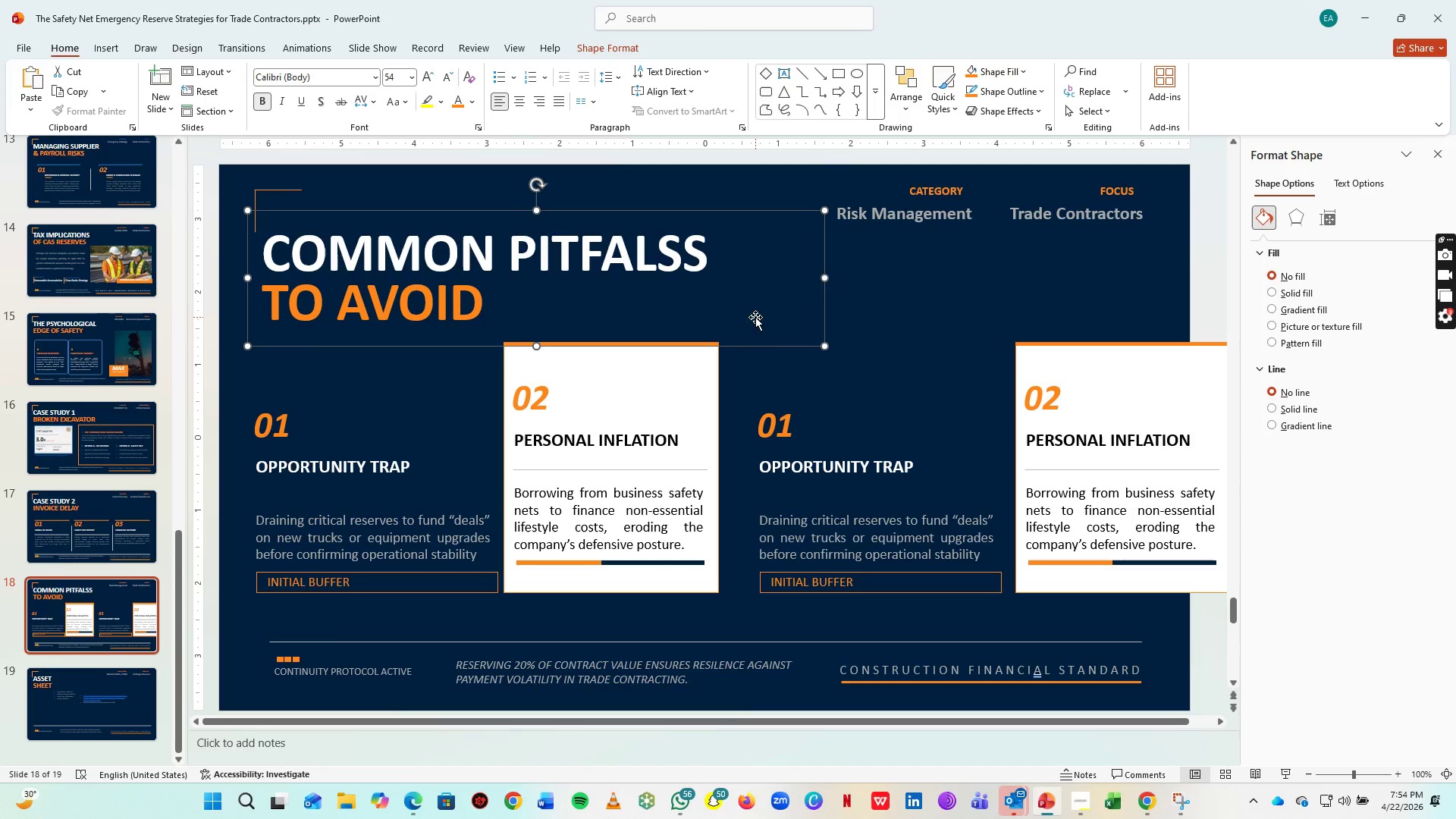 
key(Control+Z)
 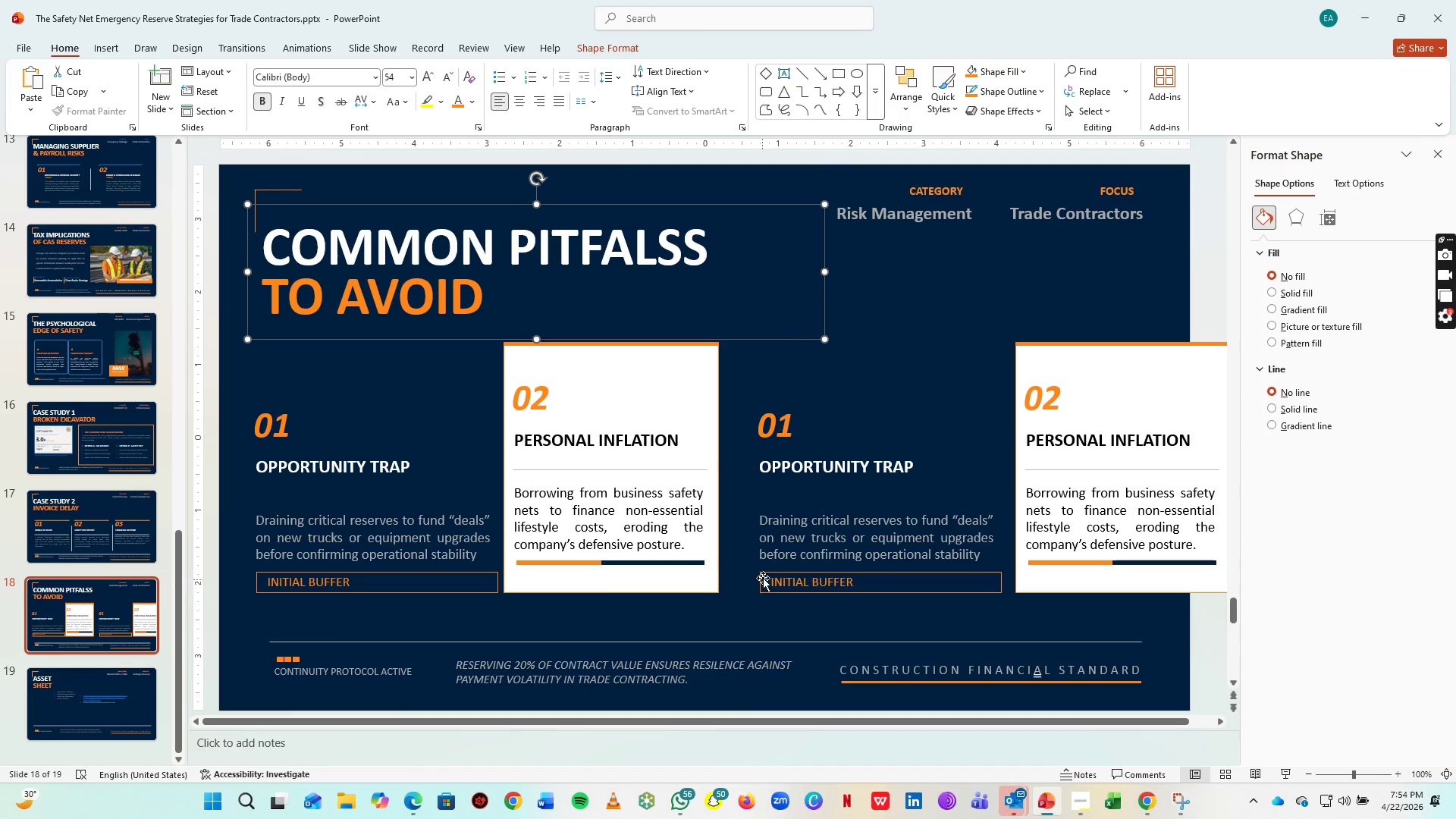 
left_click([763, 578])
 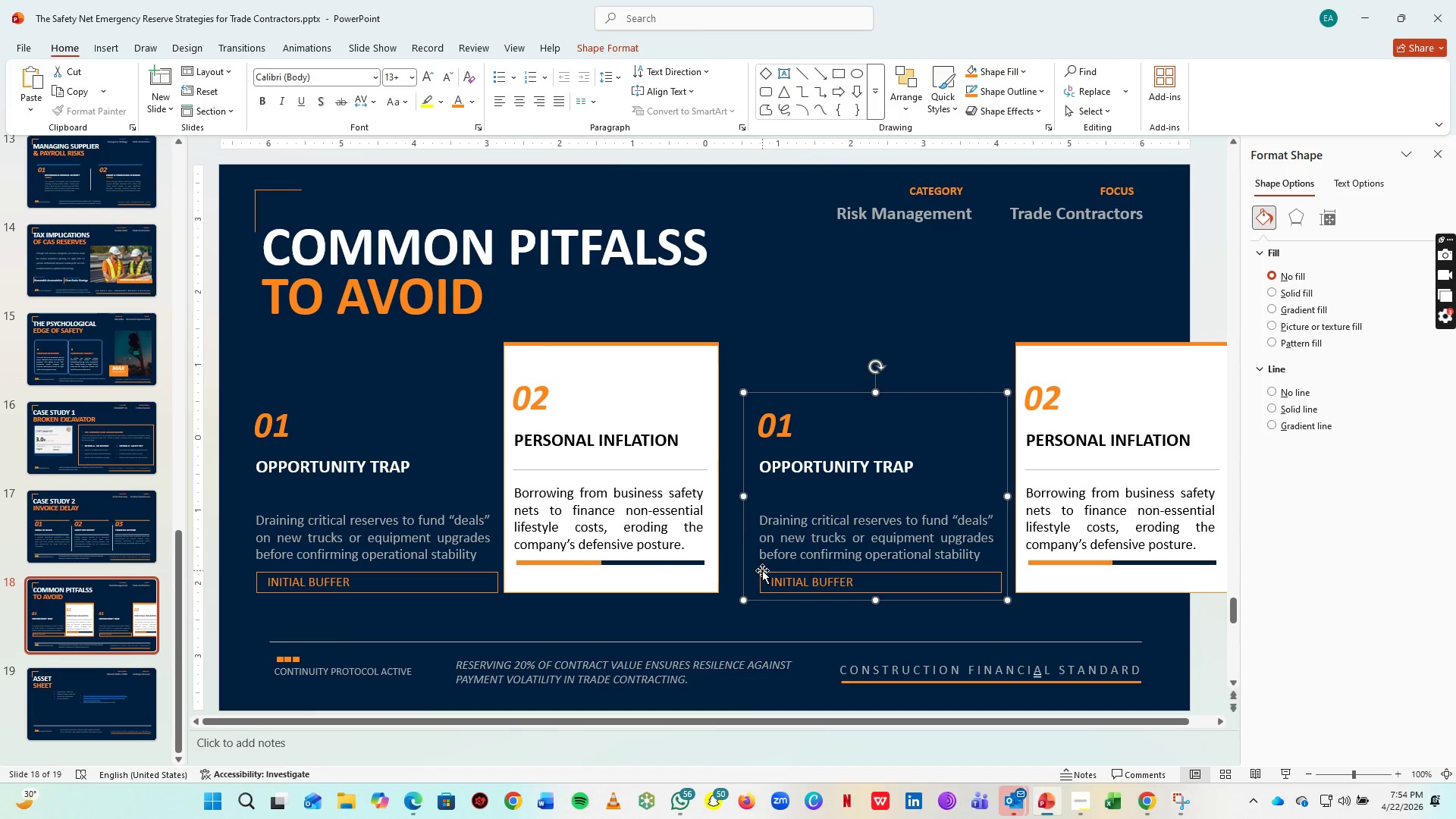 
hold_key(key=ArrowLeft, duration=1.11)
 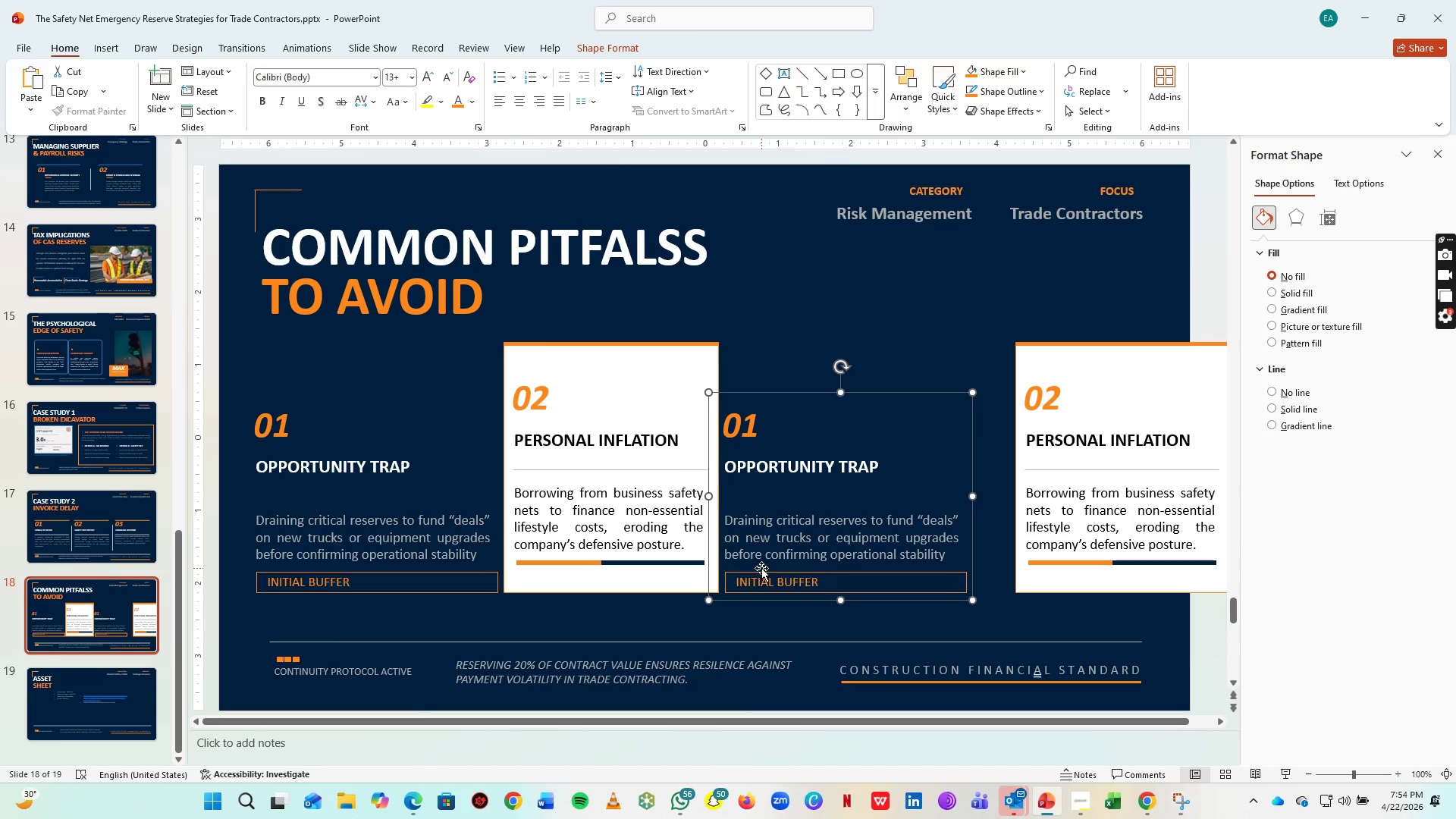 
key(ArrowLeft)
 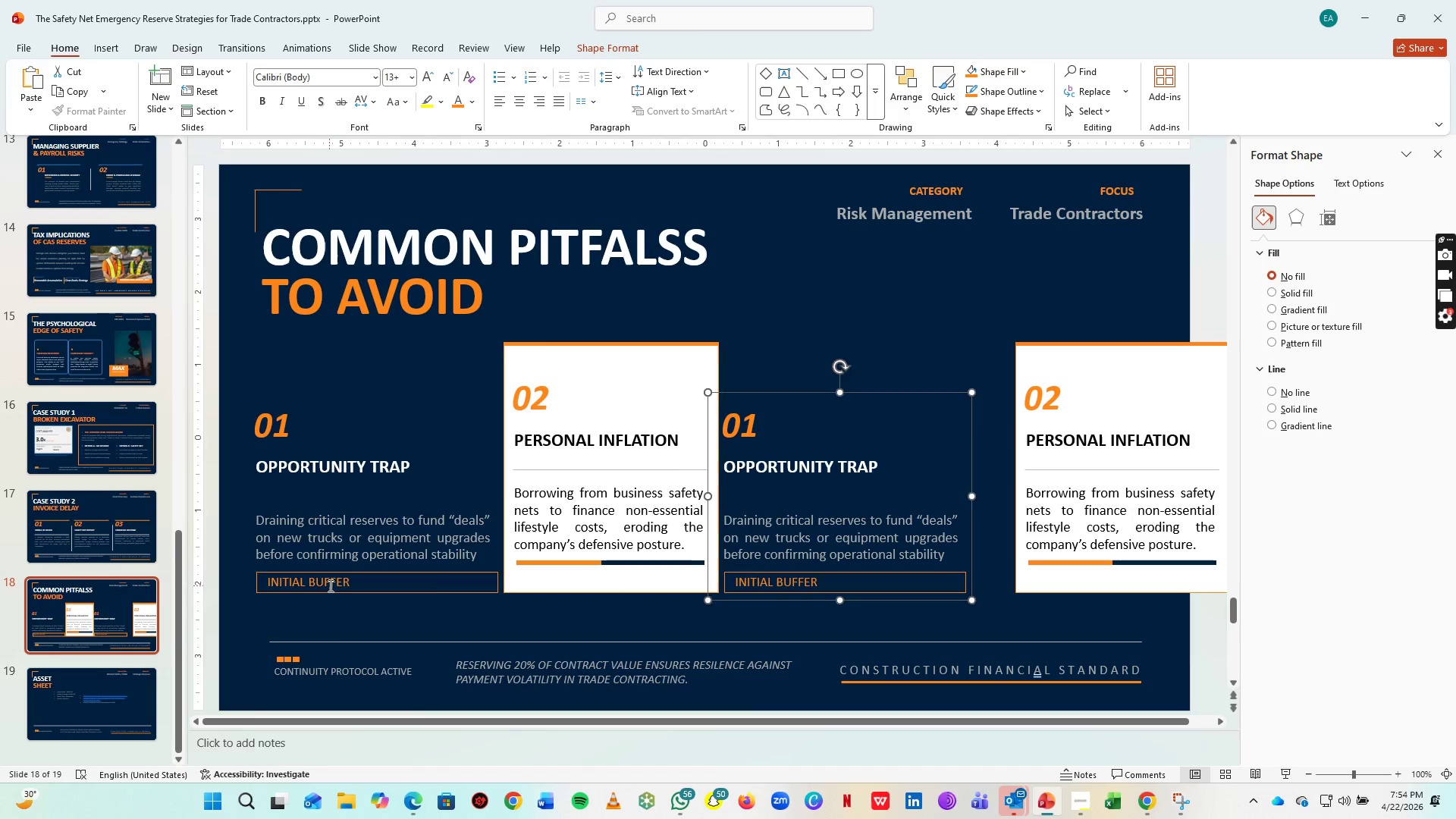 
left_click([329, 585])
 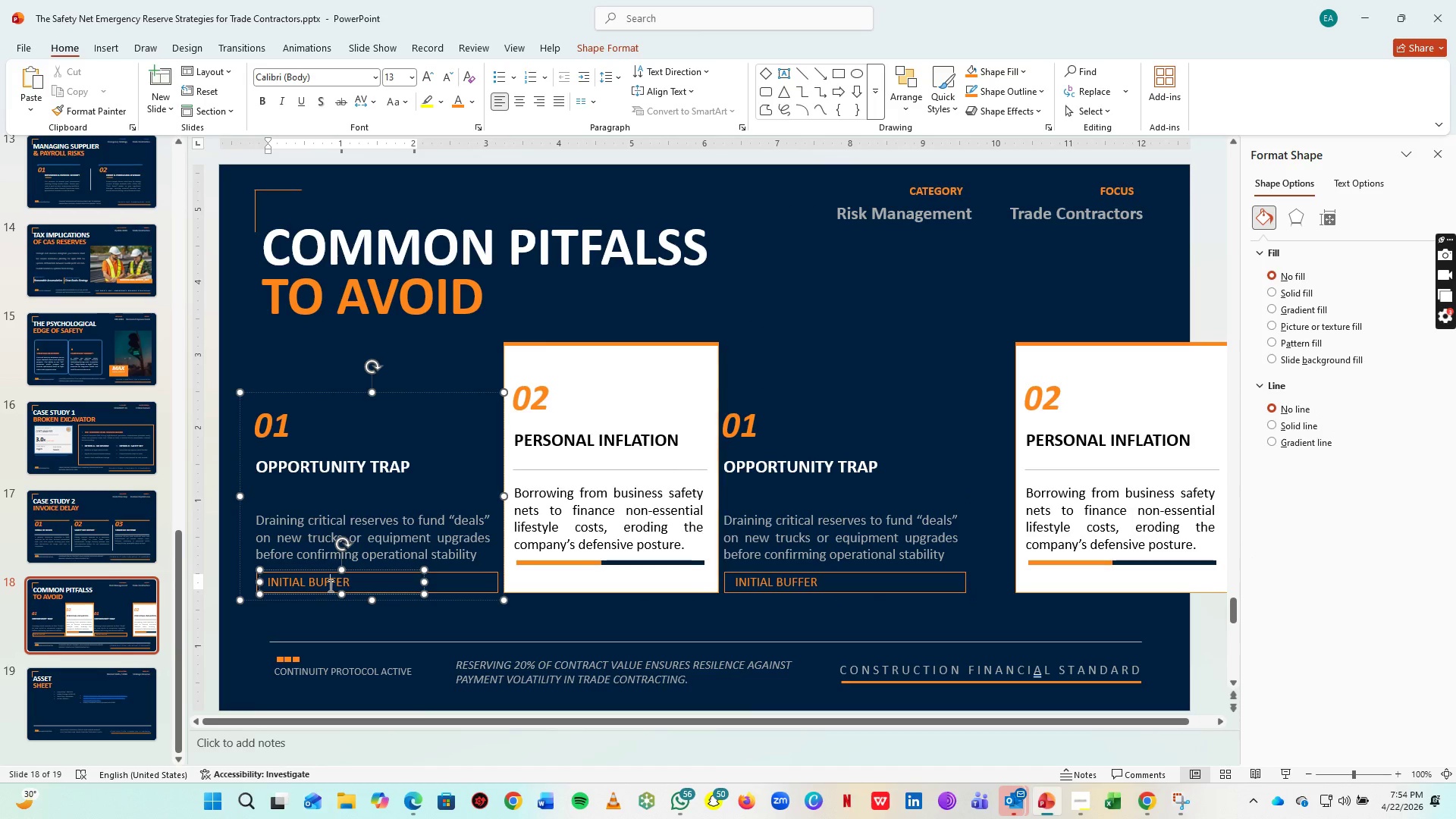 
key(Control+A)
 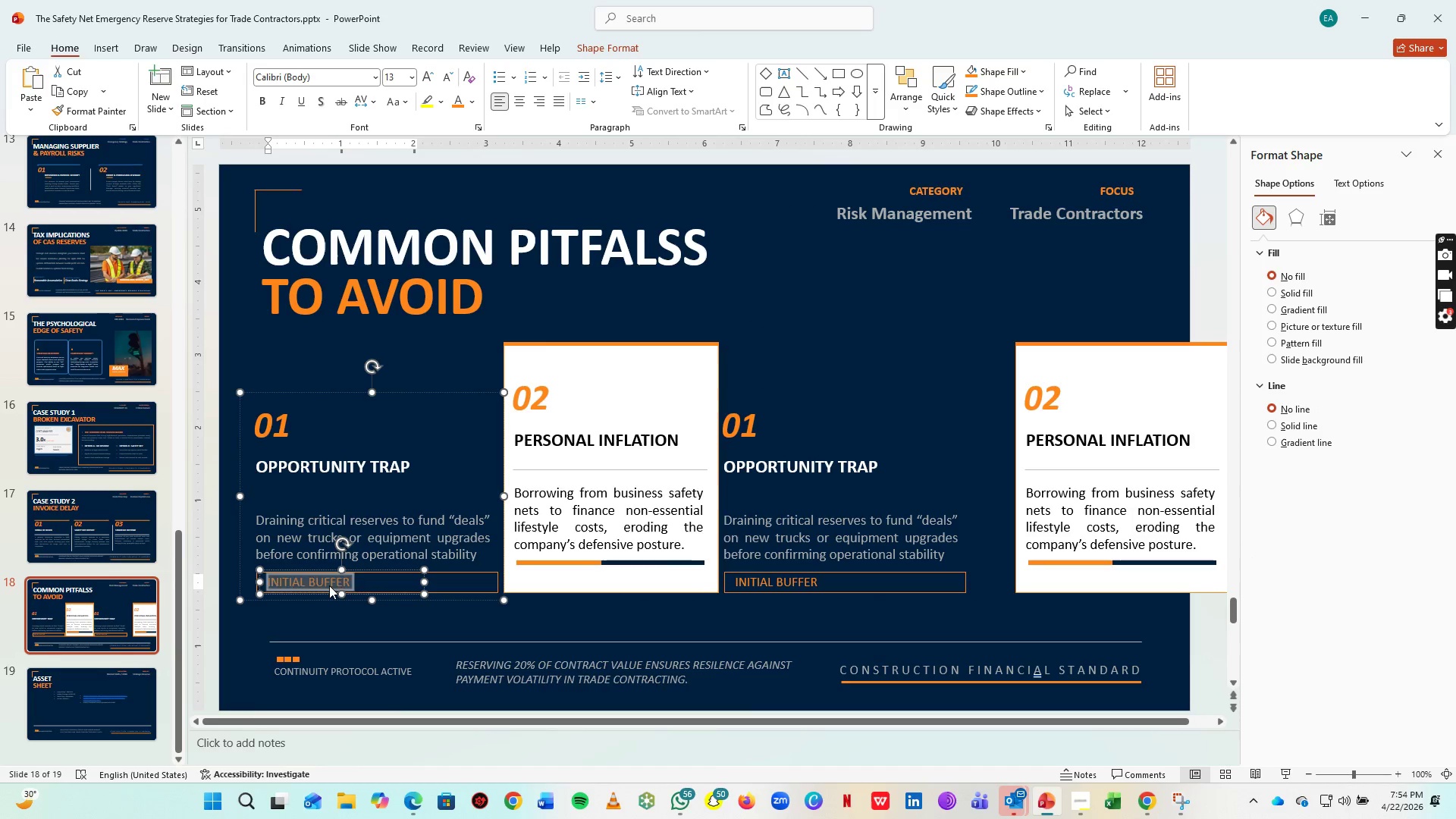 
type(CAPITAL MISUSE)
 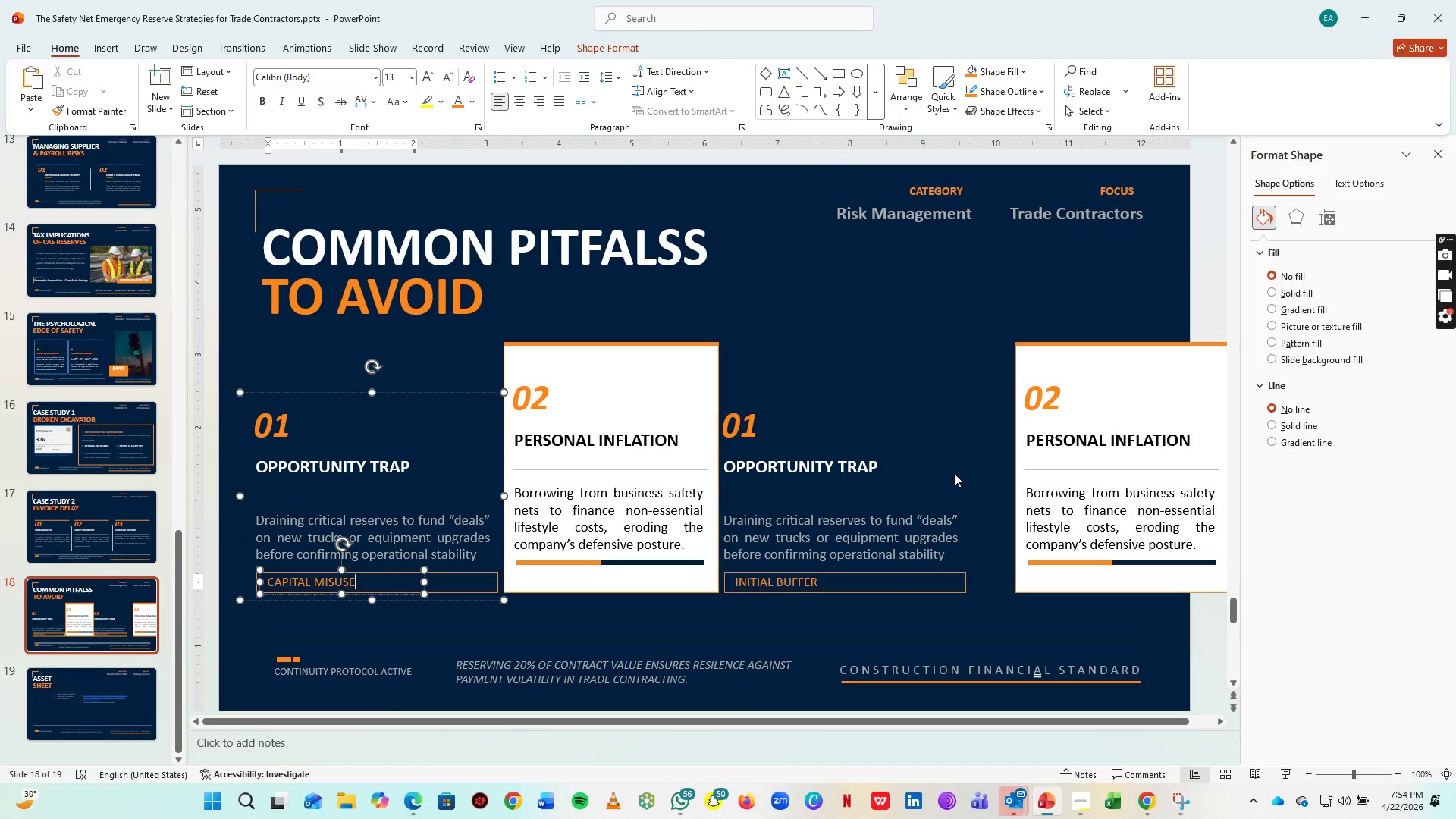 
left_click([960, 447])
 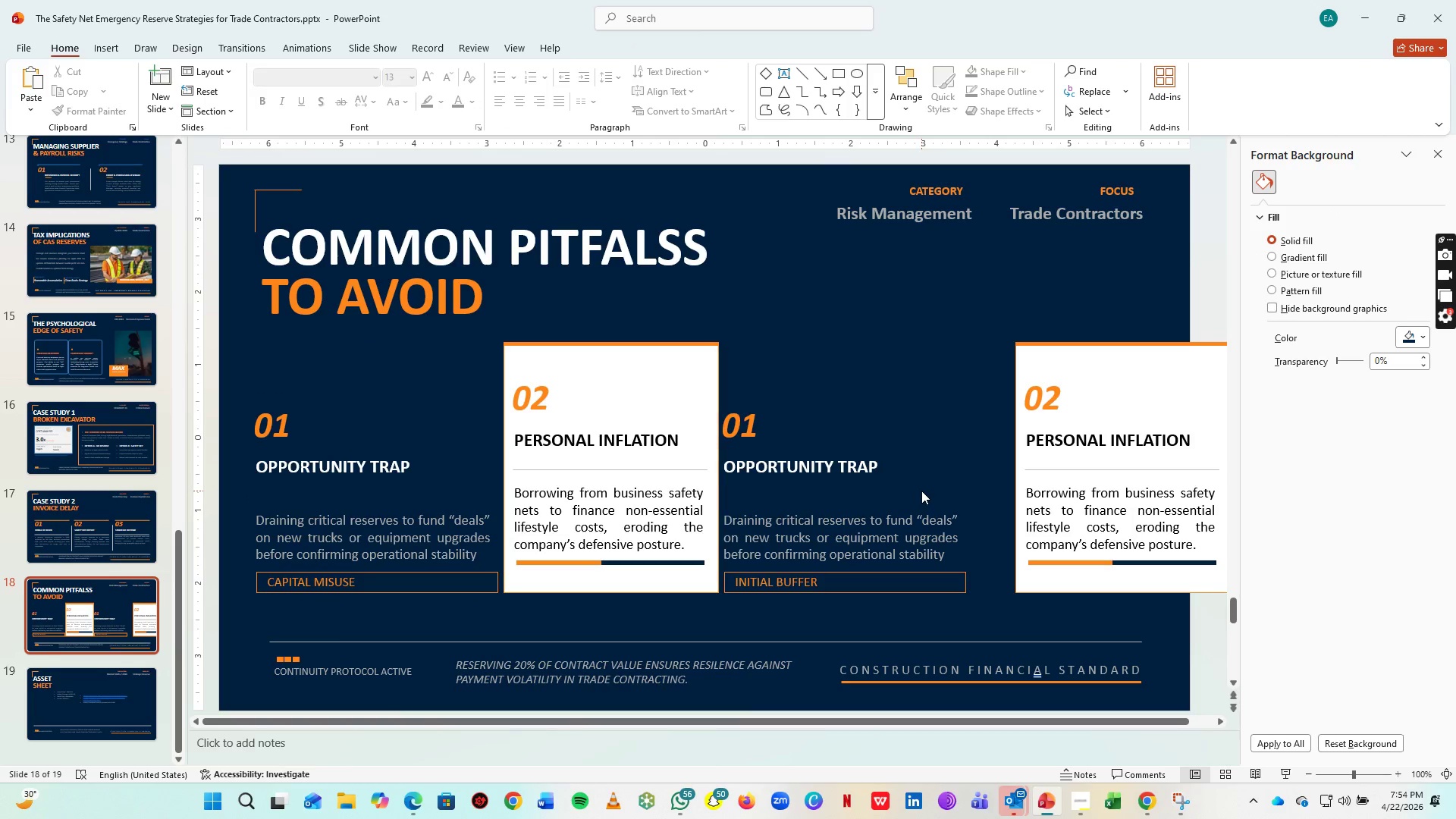 
left_click([921, 491])
 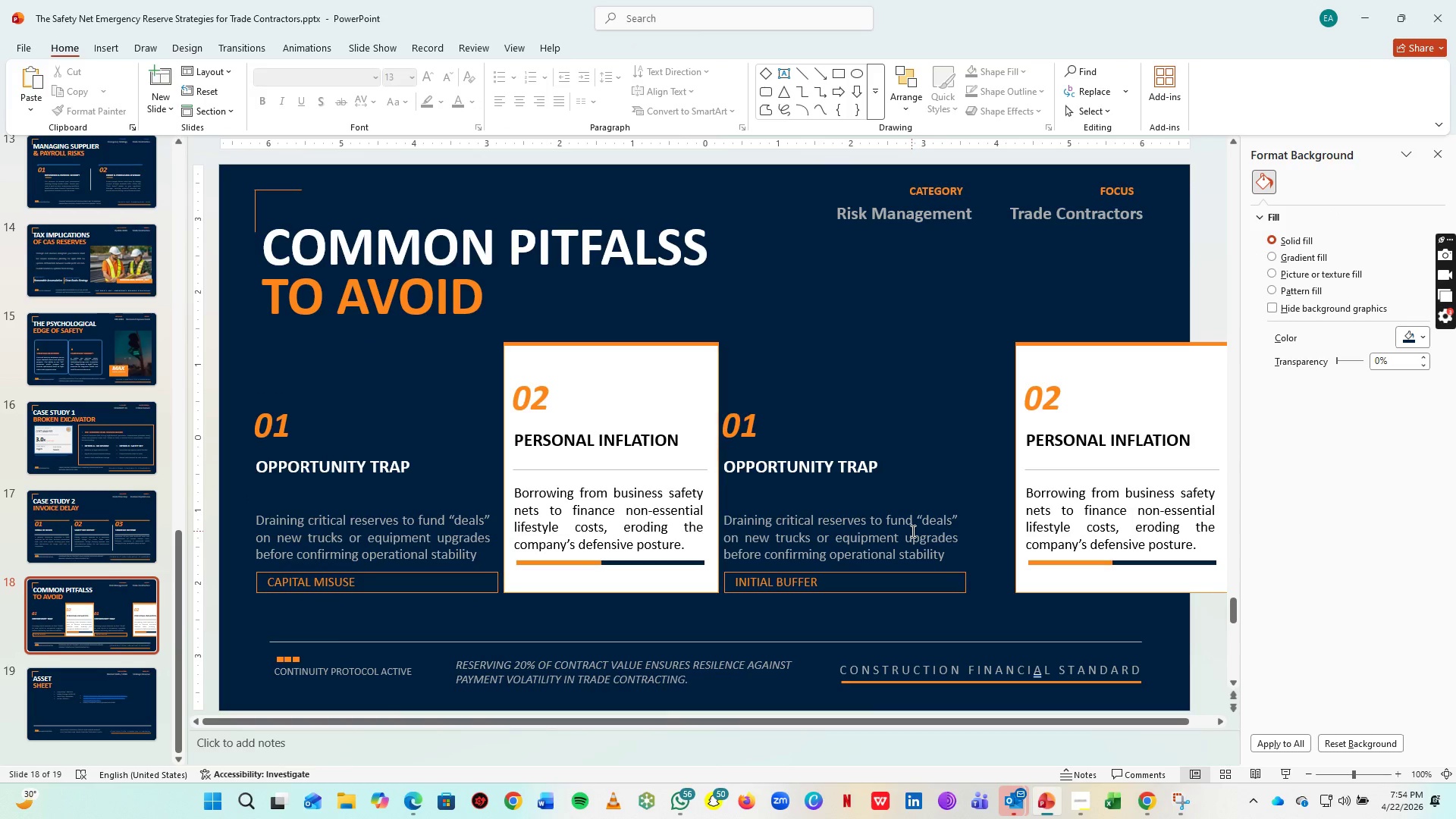 
left_click([912, 531])
 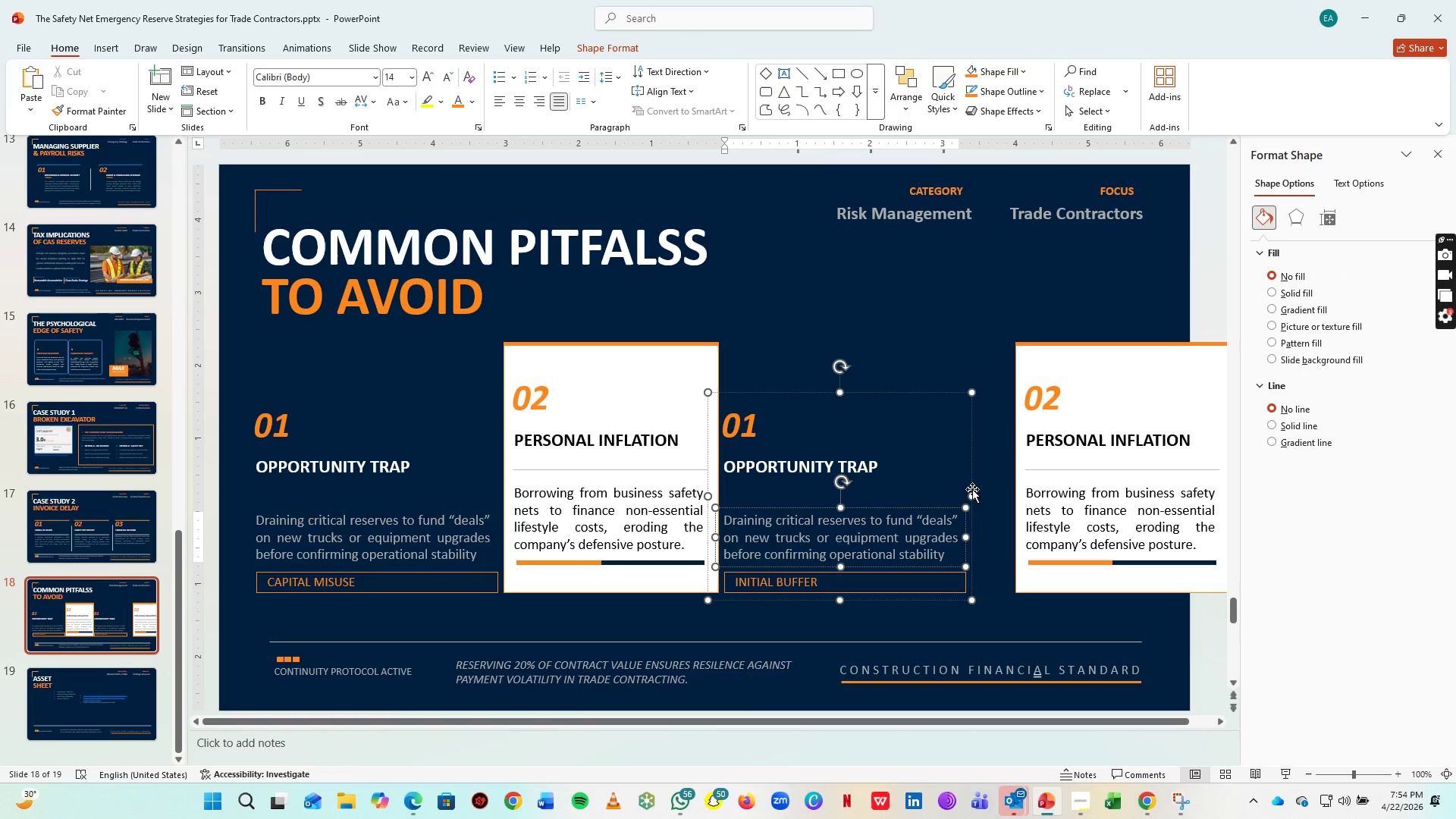 
left_click([974, 487])
 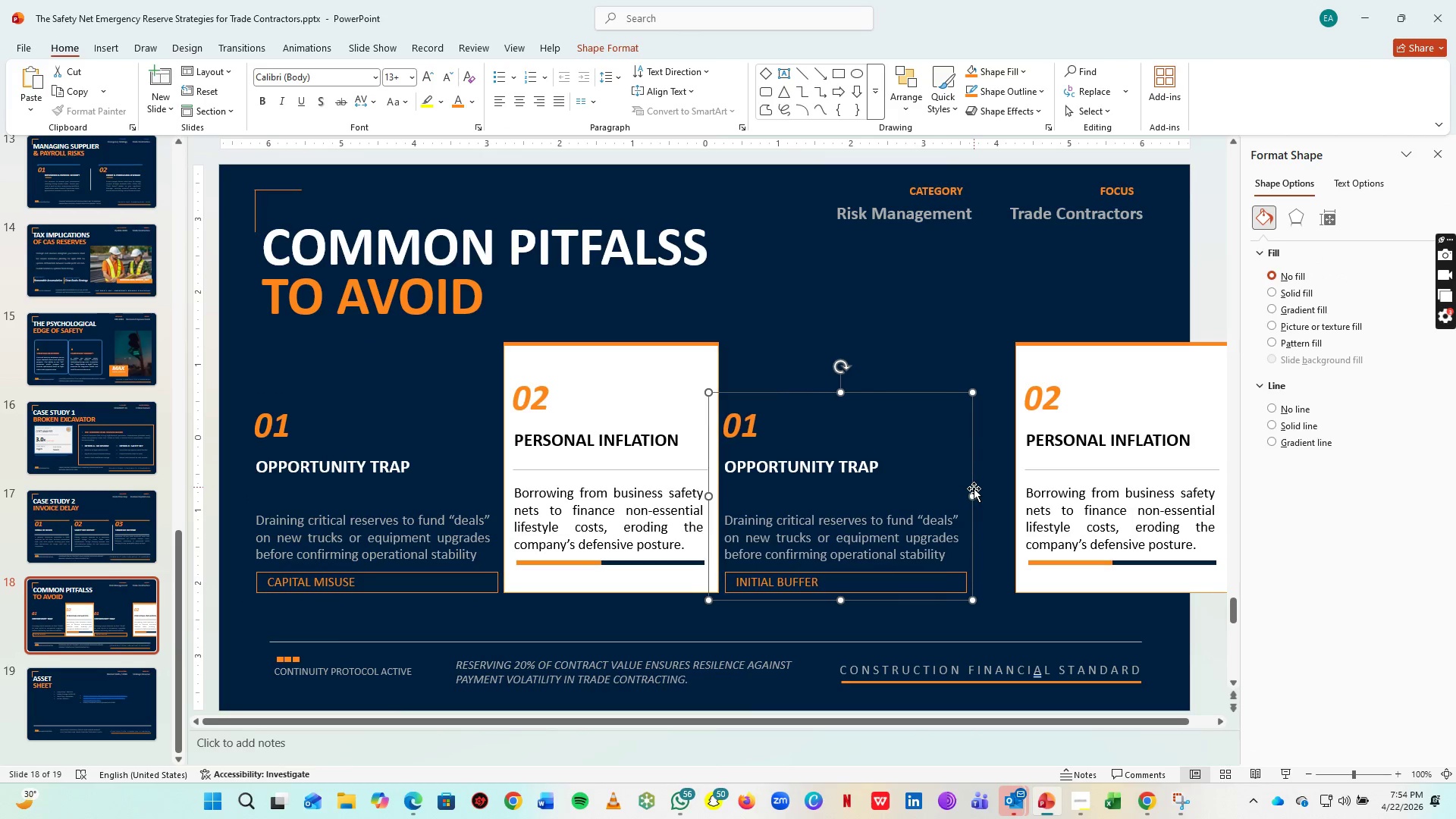 
hold_key(key=ArrowRight, duration=0.77)
 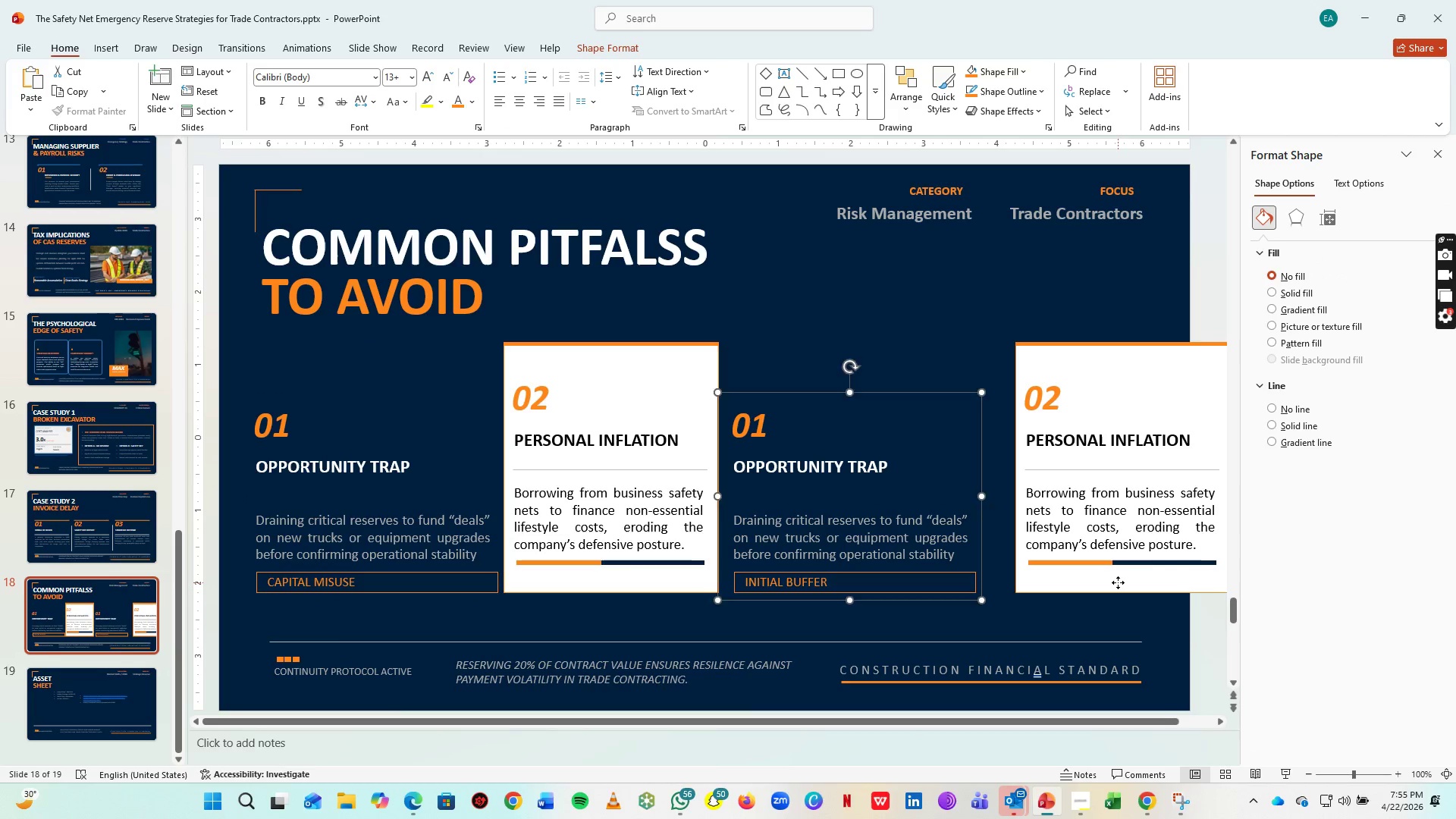 
left_click_drag(start_coordinate=[1118, 582], to_coordinate=[1083, 592])
 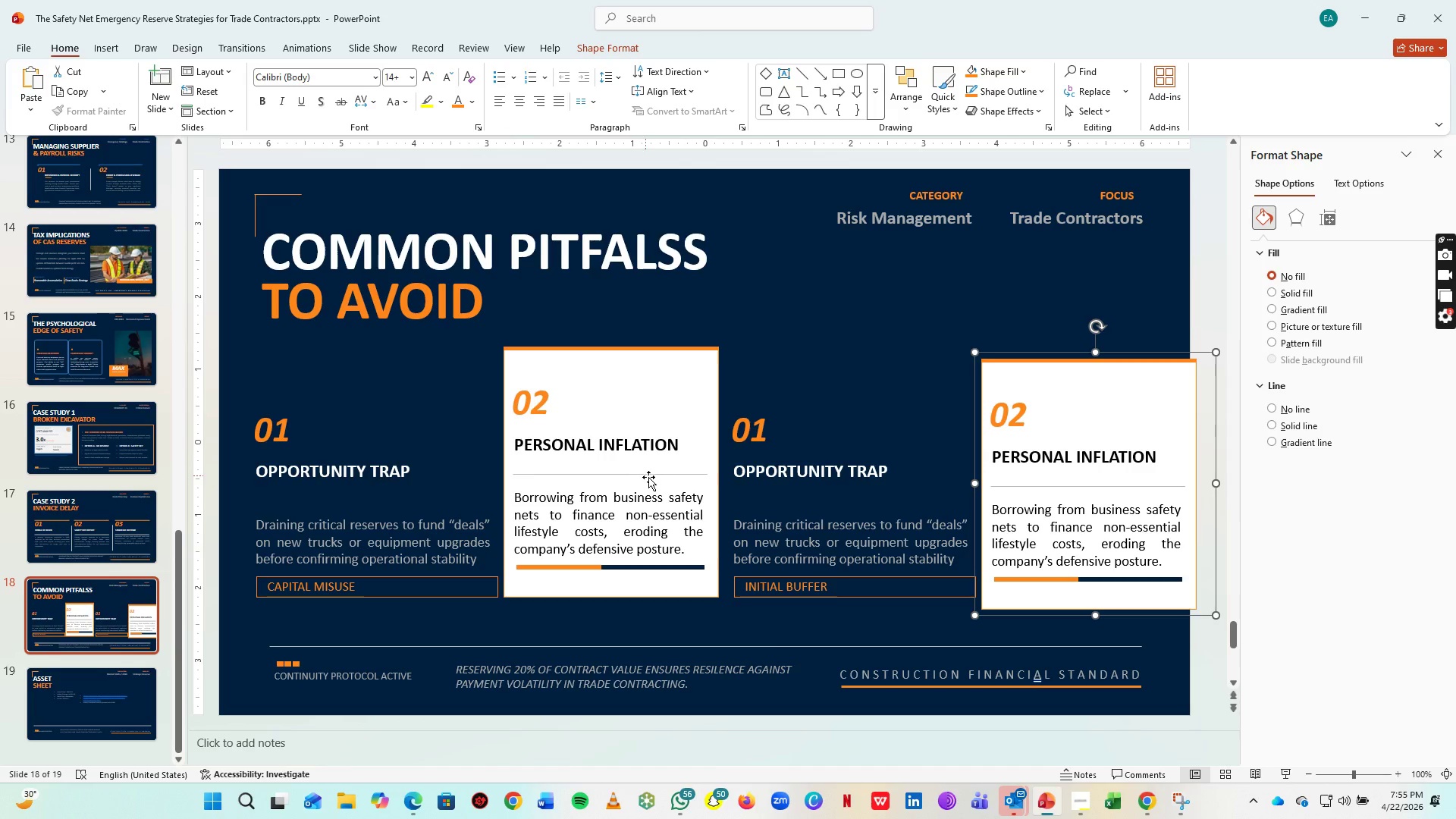 
left_click([658, 510])
 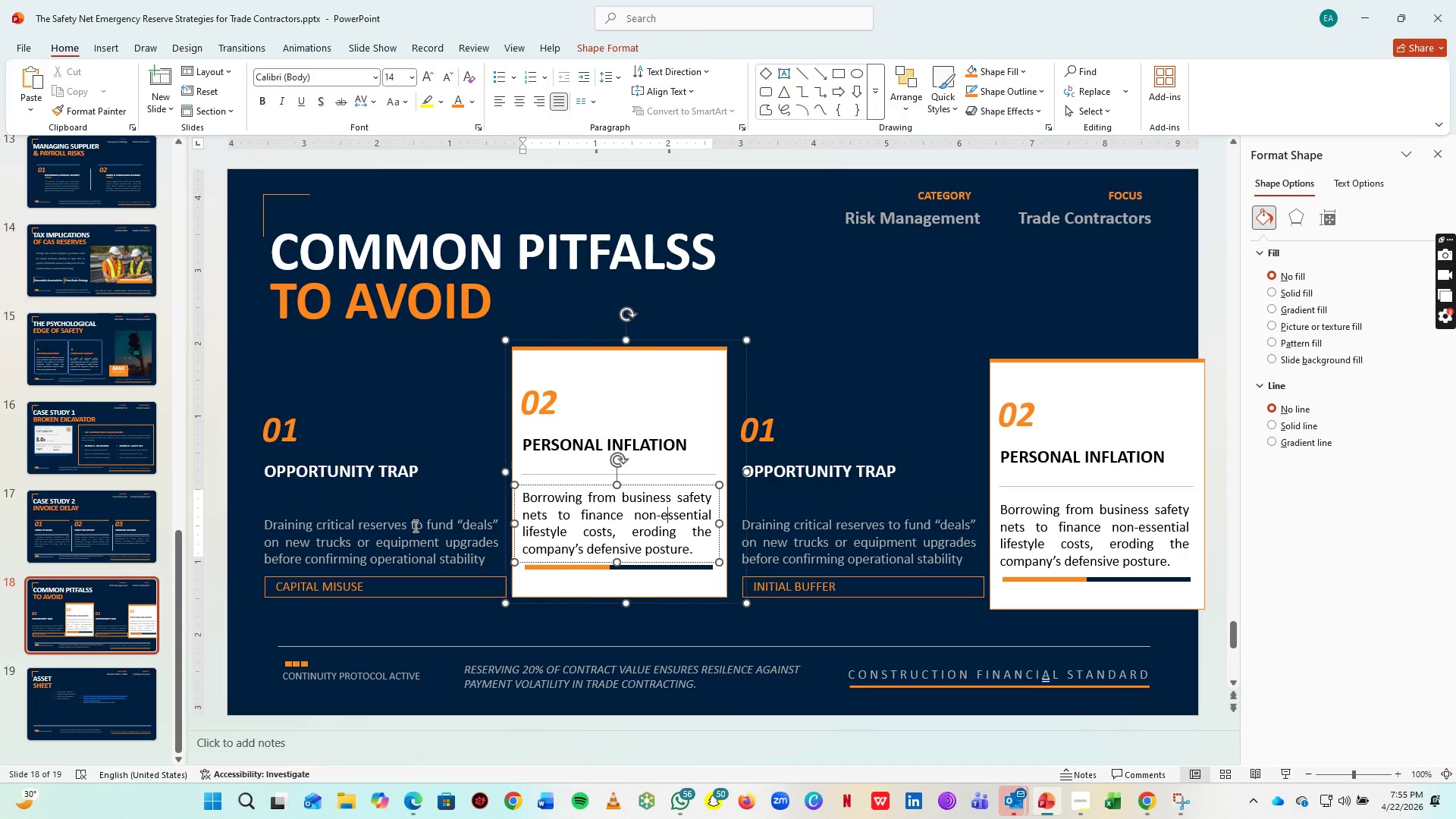 
left_click([414, 526])
 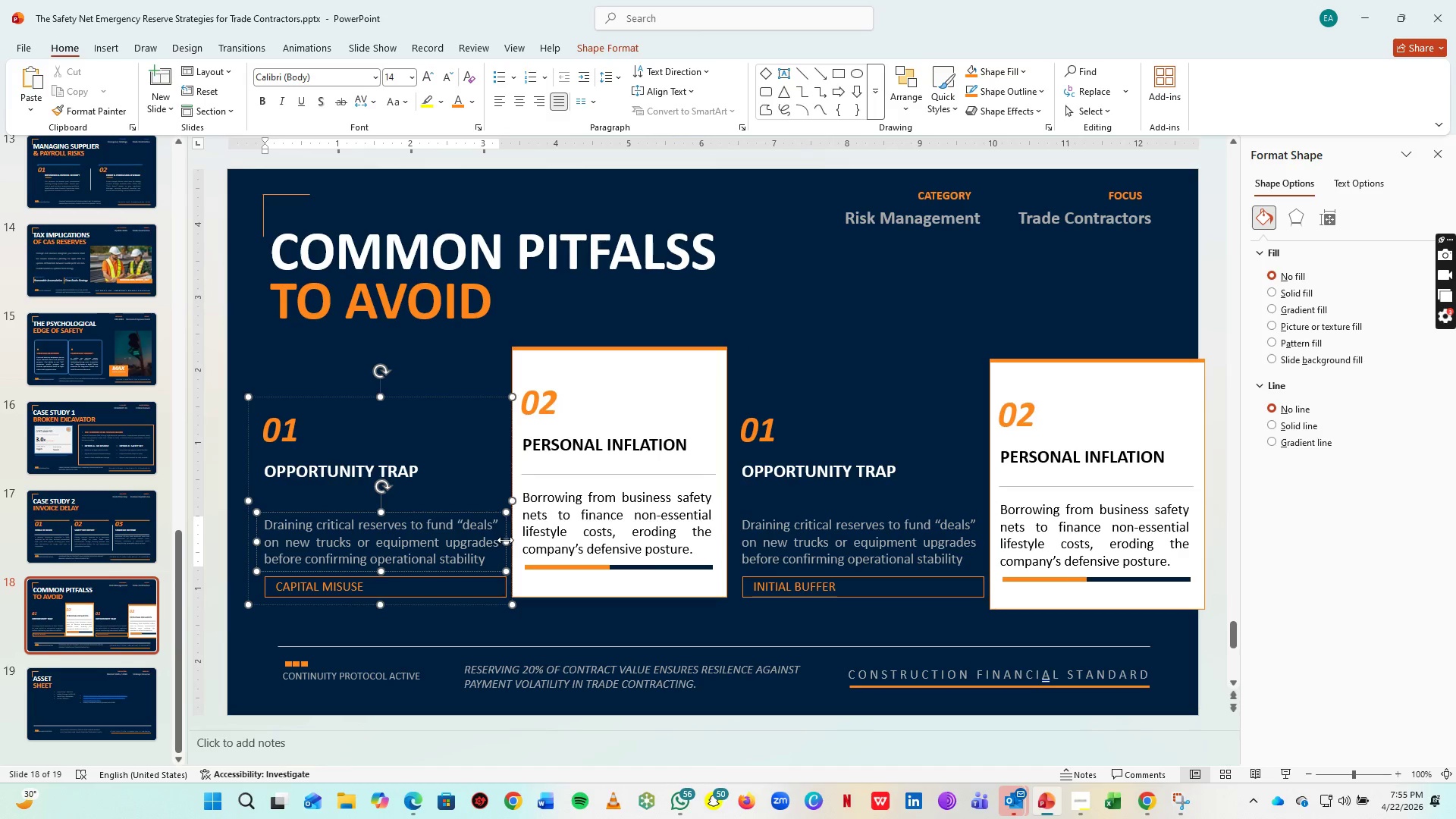 
left_click_drag(start_coordinate=[505, 540], to_coordinate=[482, 536])
 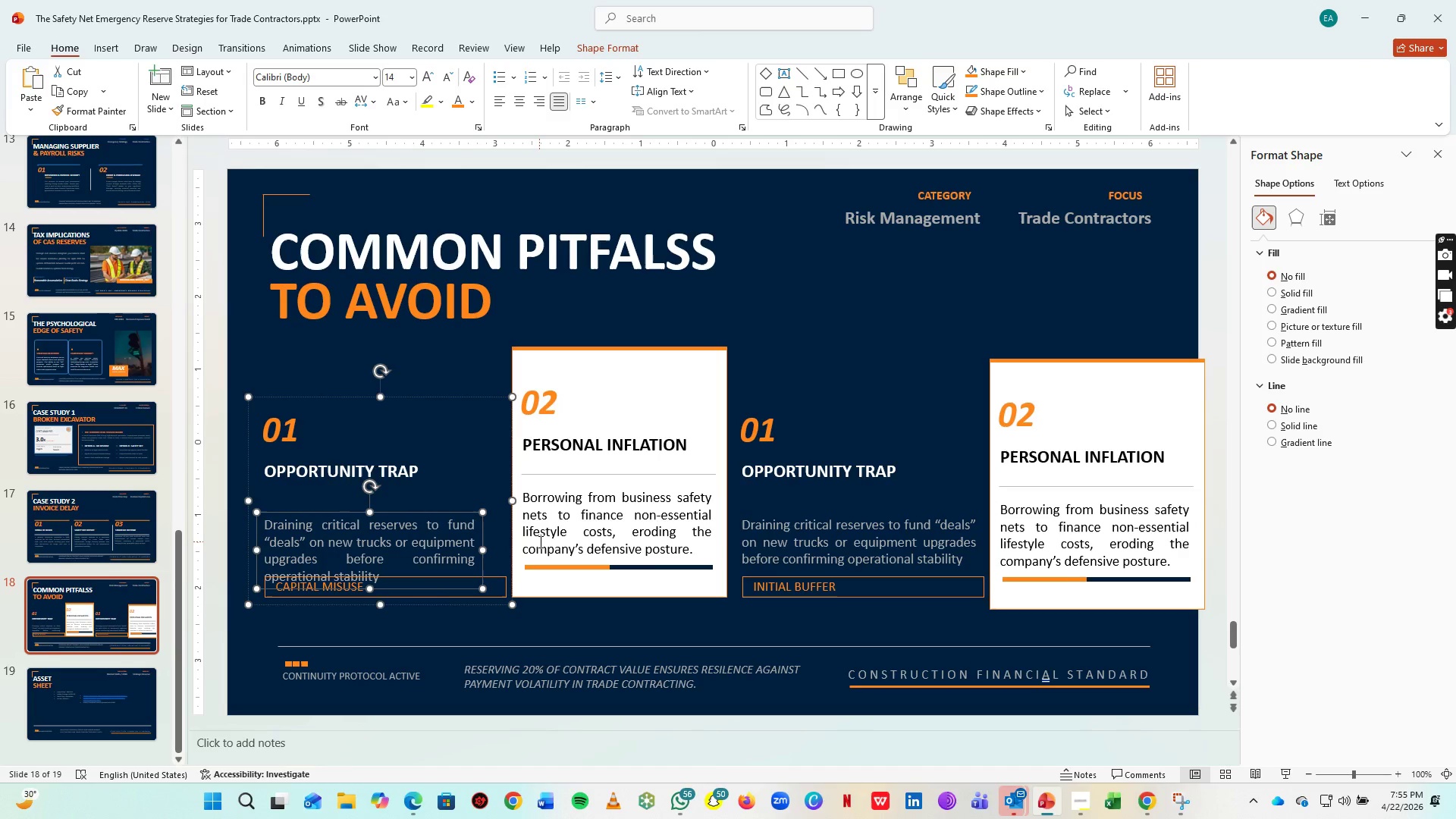 
key(Control+Z)
 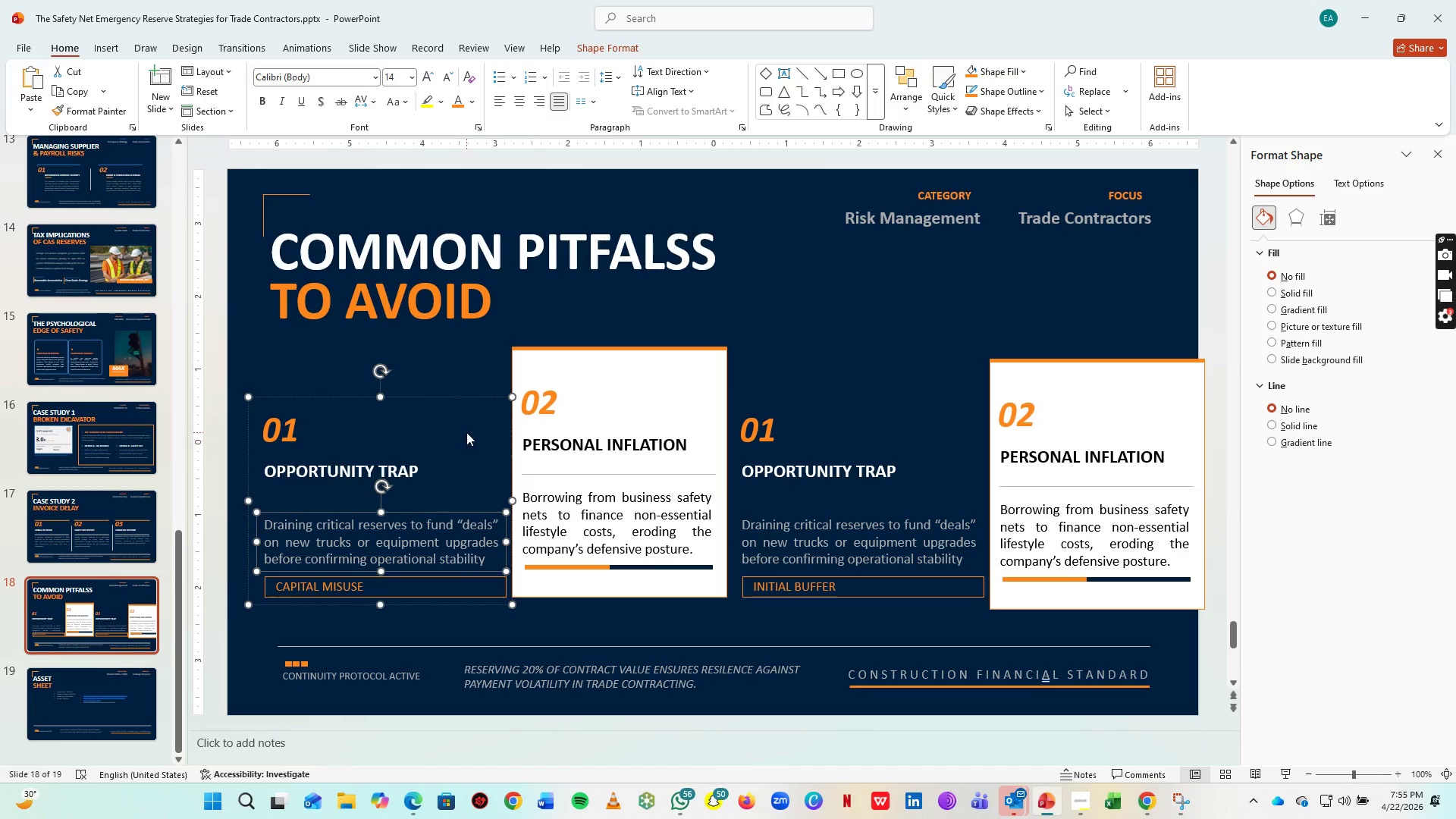 
left_click([466, 431])
 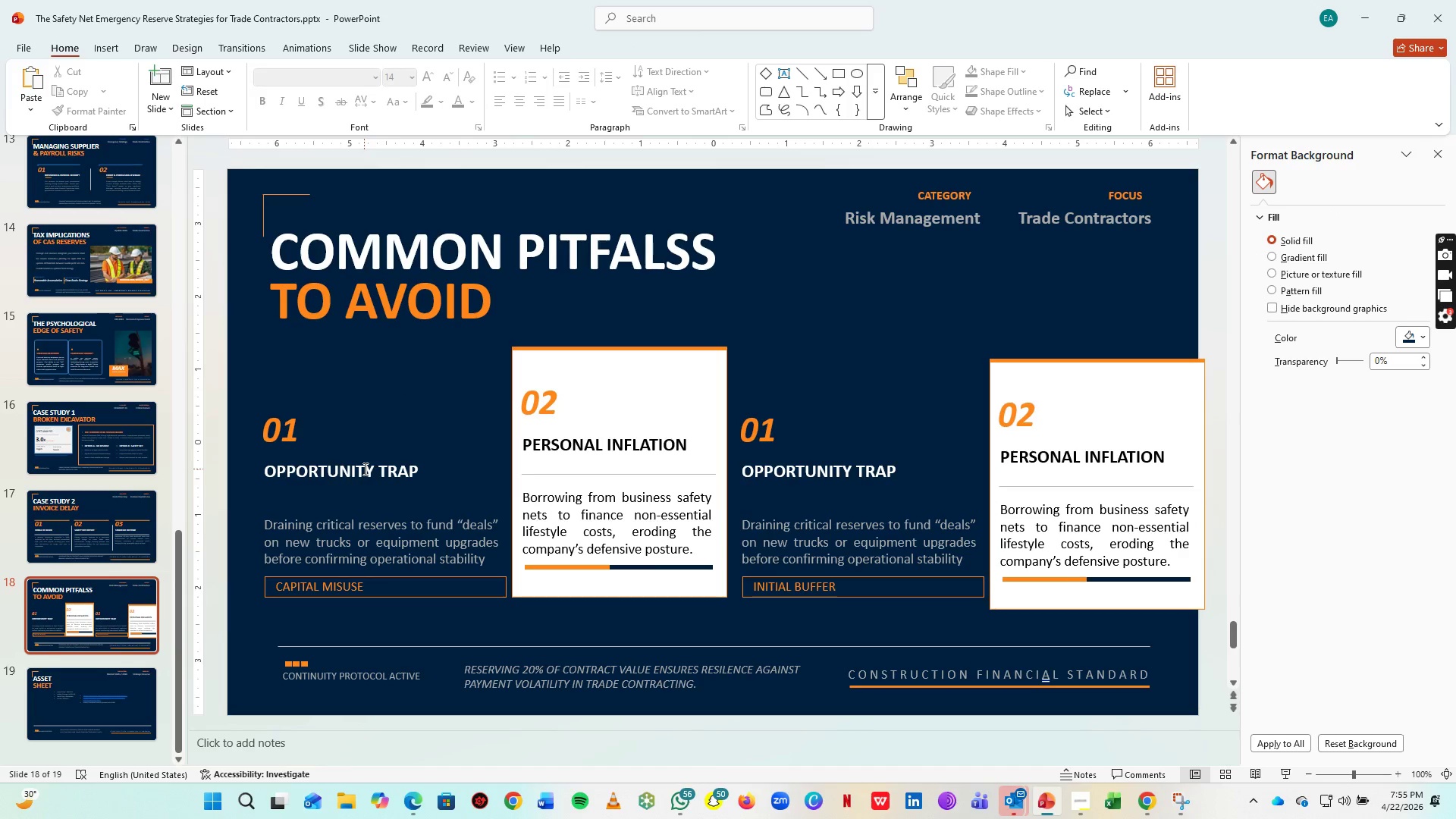 
left_click([364, 469])
 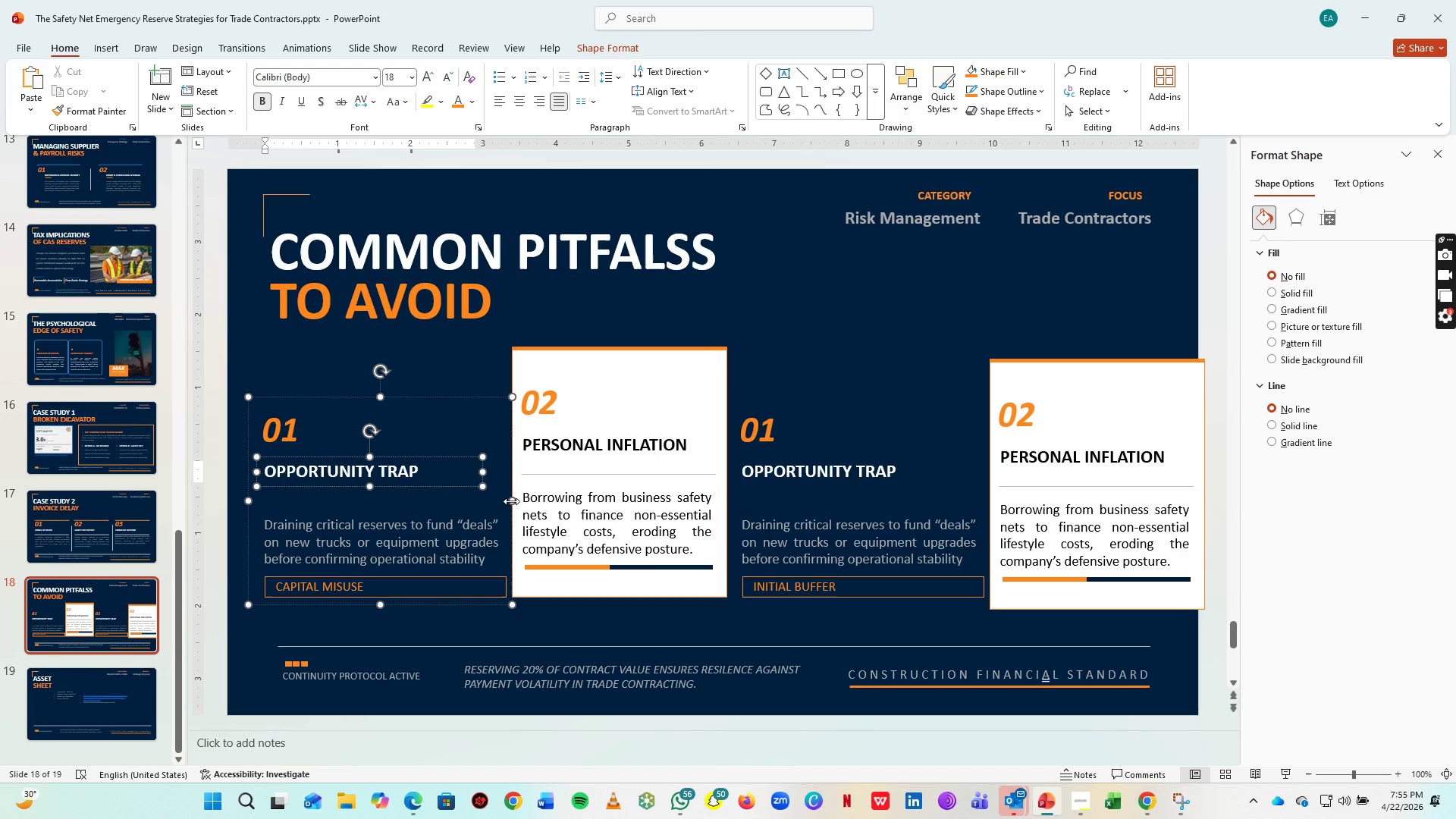 
left_click_drag(start_coordinate=[511, 501], to_coordinate=[481, 500])
 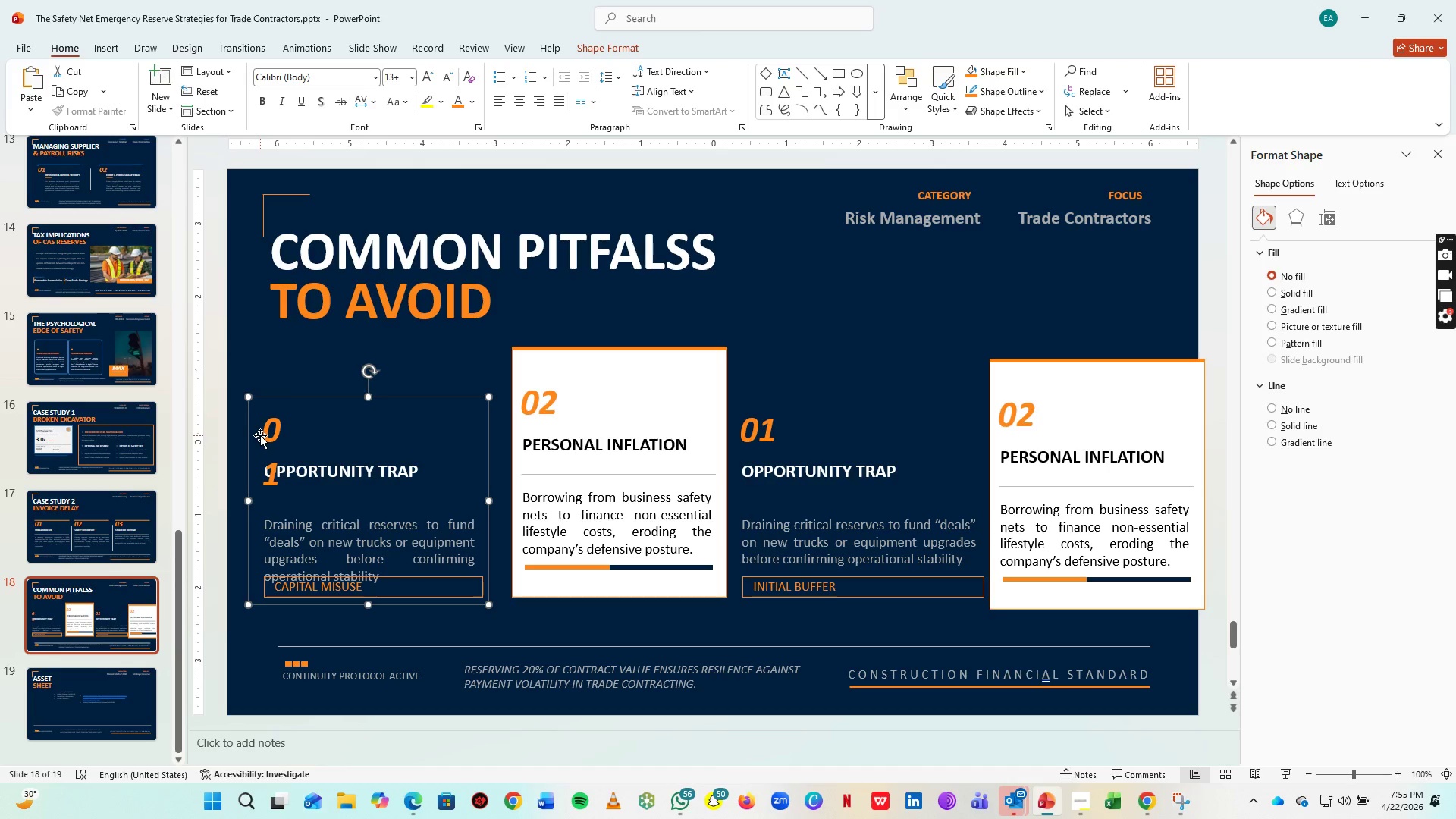 
left_click([260, 435])
 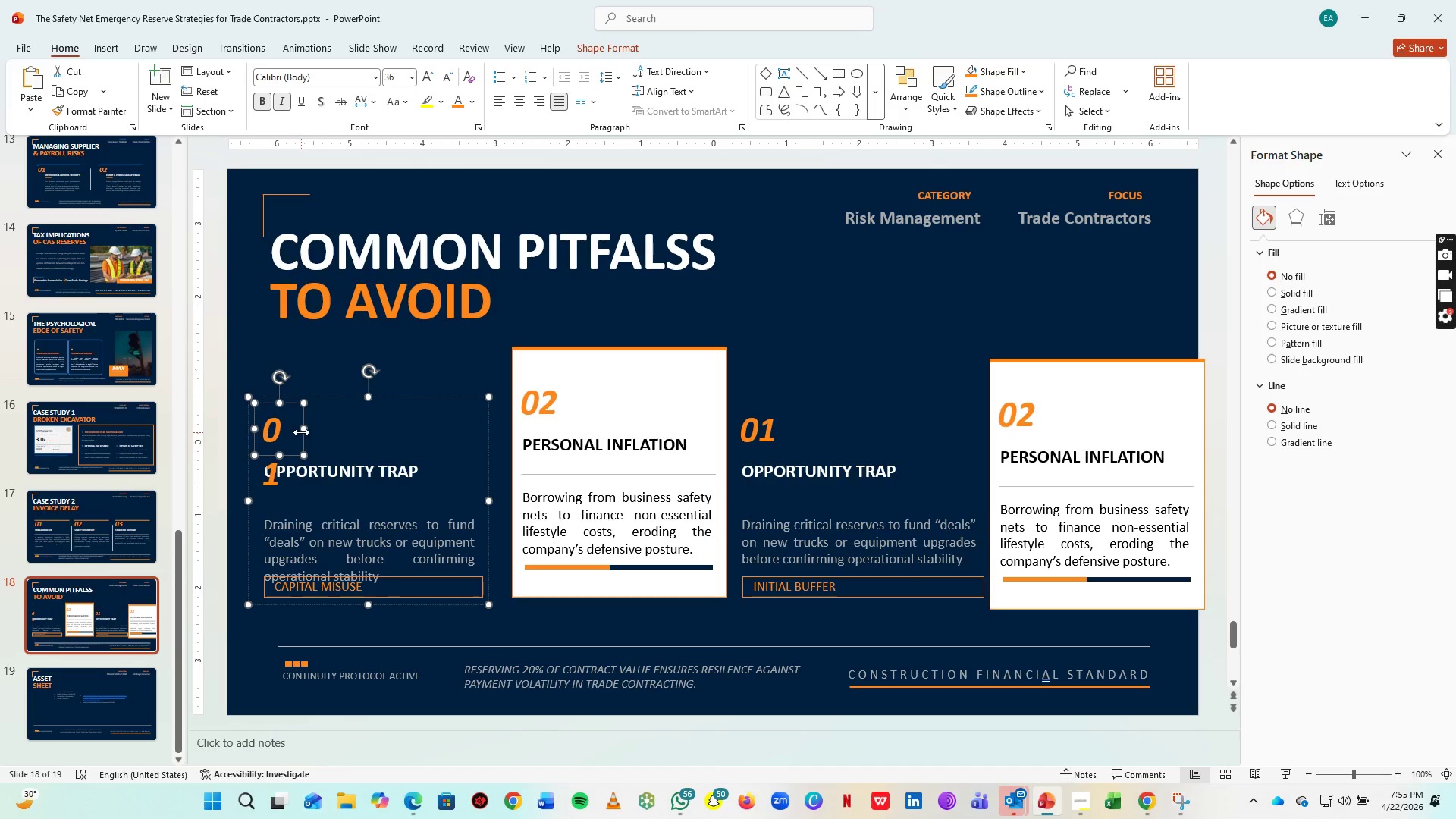 
left_click_drag(start_coordinate=[302, 431], to_coordinate=[318, 430])
 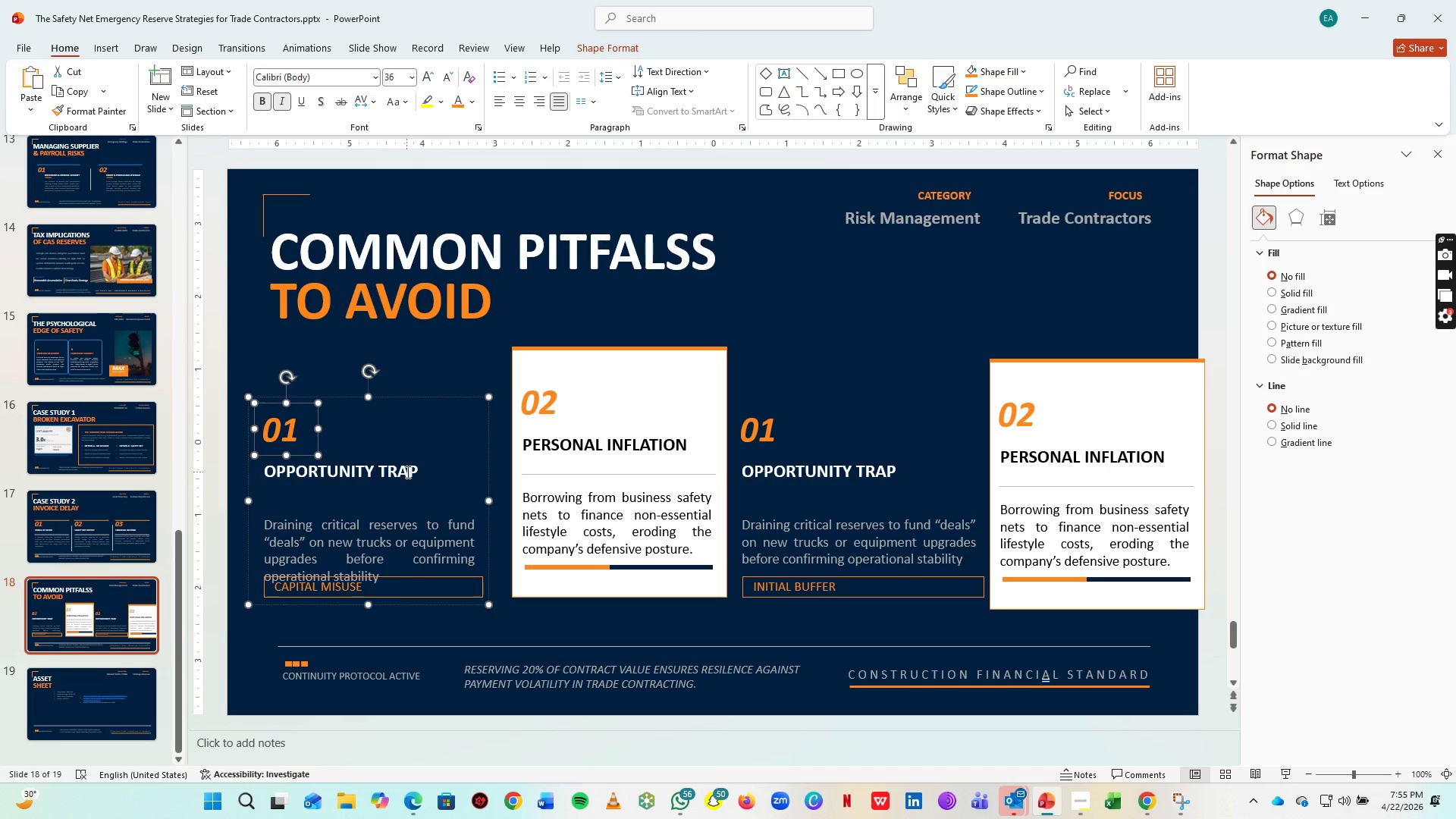 
left_click([372, 526])
 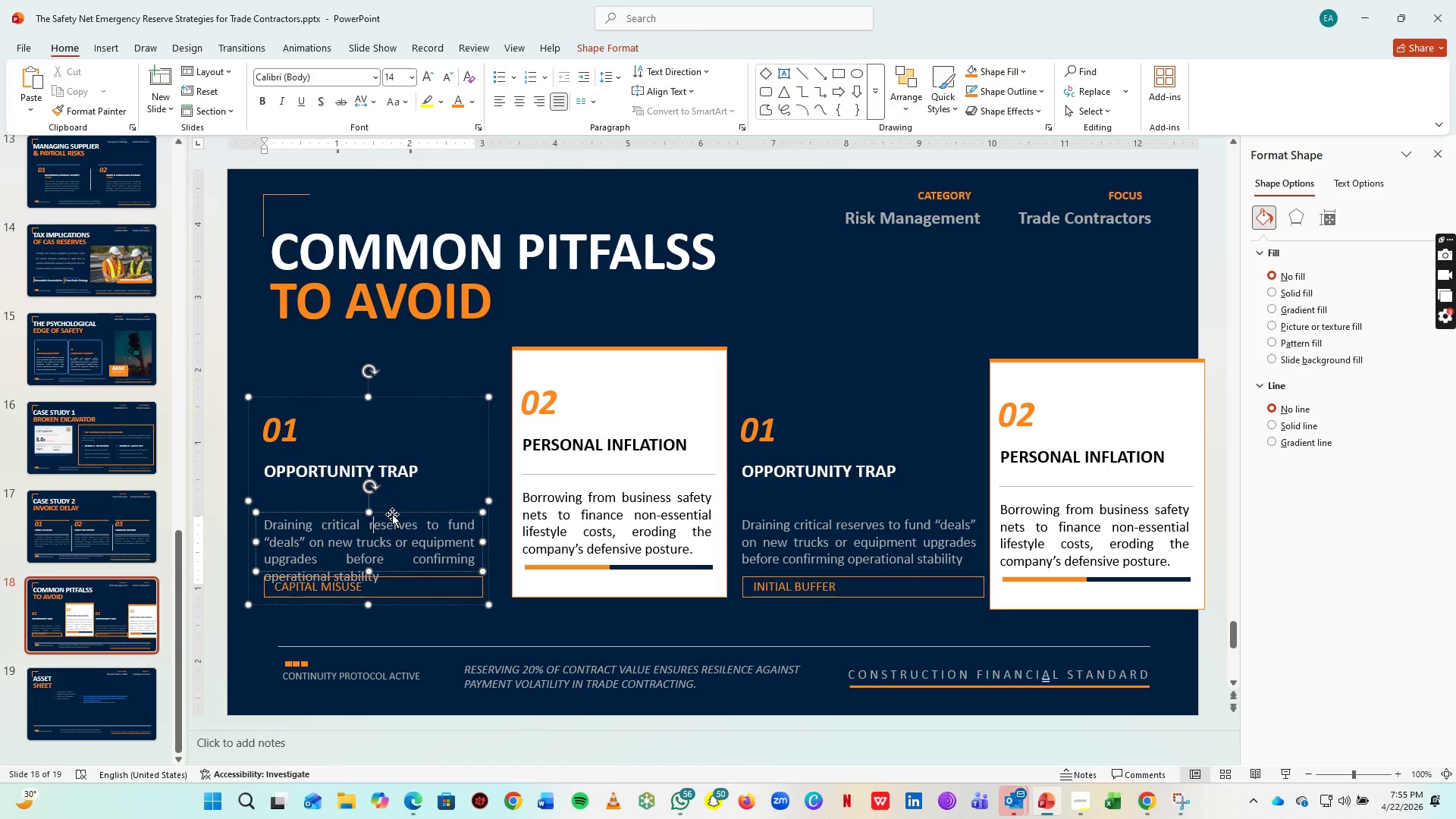 
left_click_drag(start_coordinate=[392, 514], to_coordinate=[392, 492])
 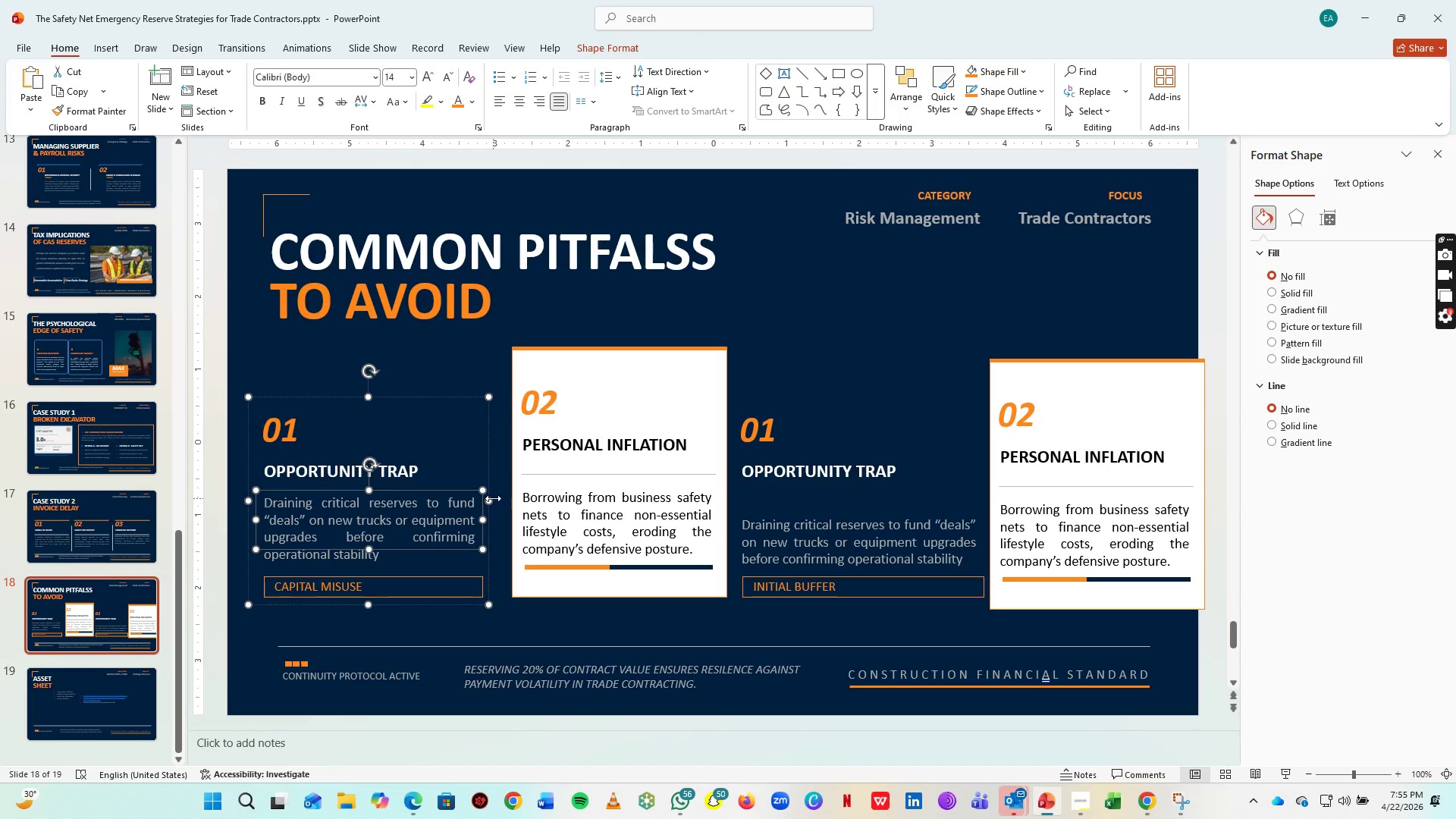 
left_click_drag(start_coordinate=[493, 498], to_coordinate=[474, 499])
 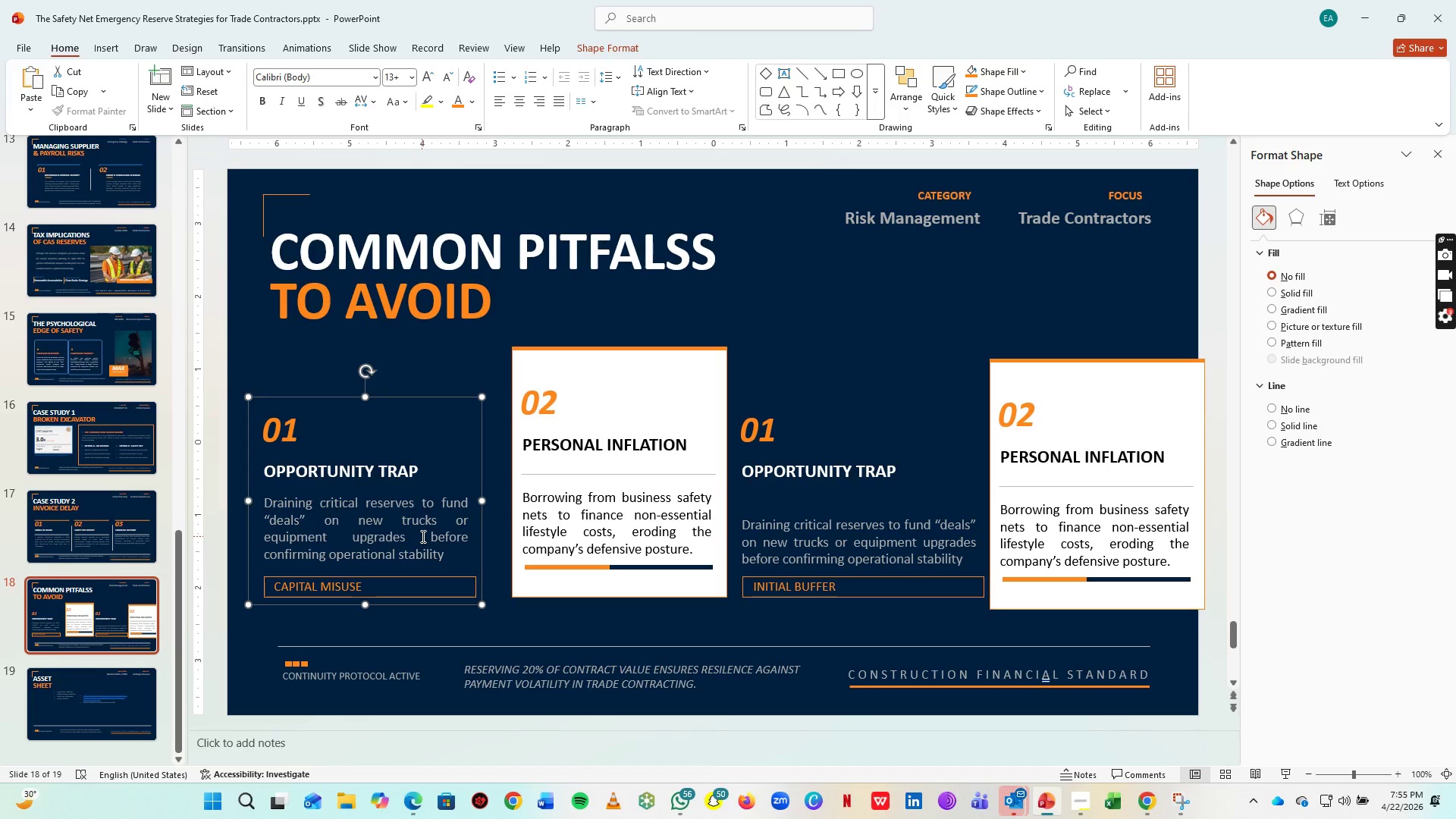 
left_click([422, 536])
 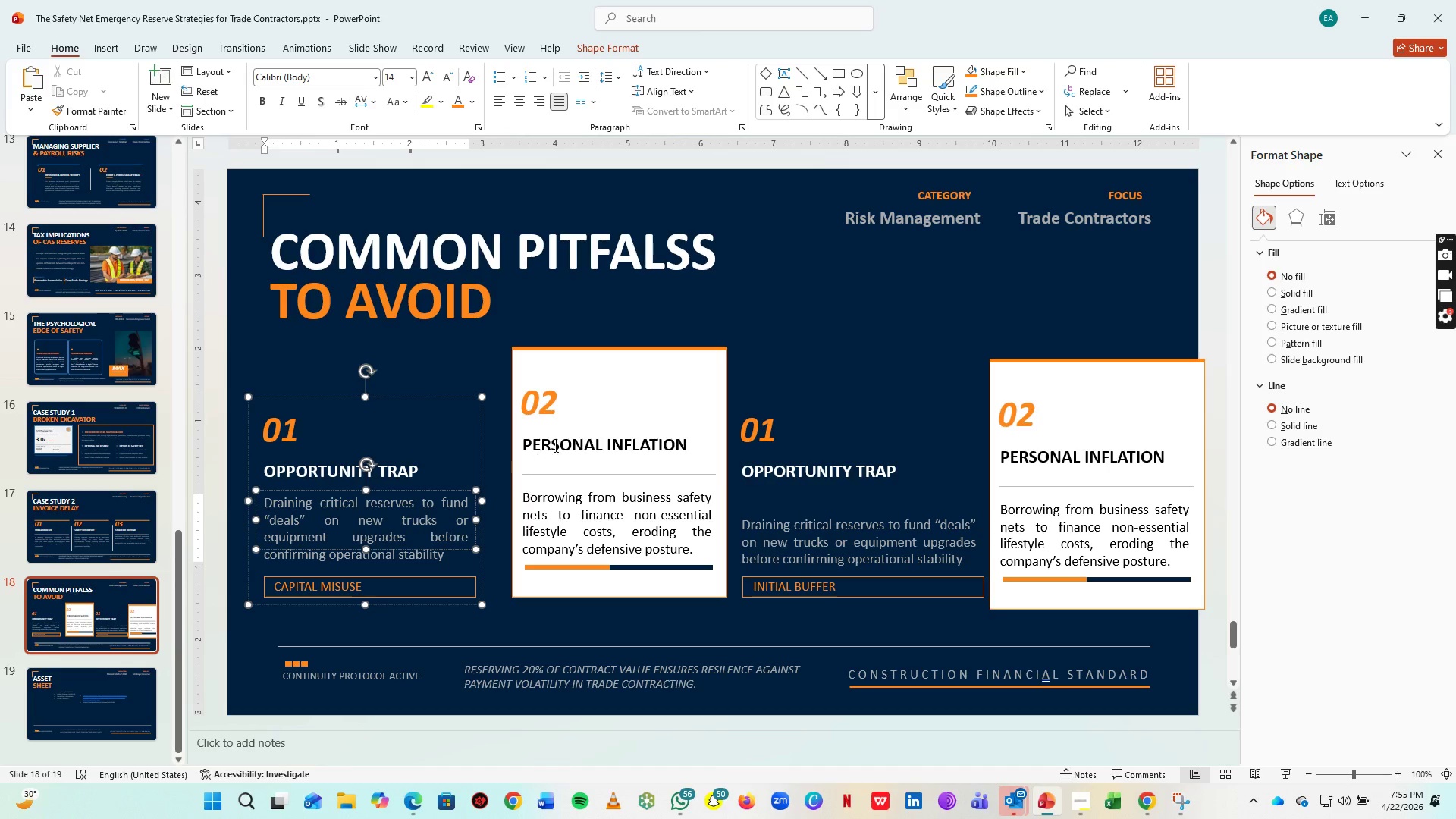 
left_click_drag(start_coordinate=[598, 366], to_coordinate=[569, 366])
 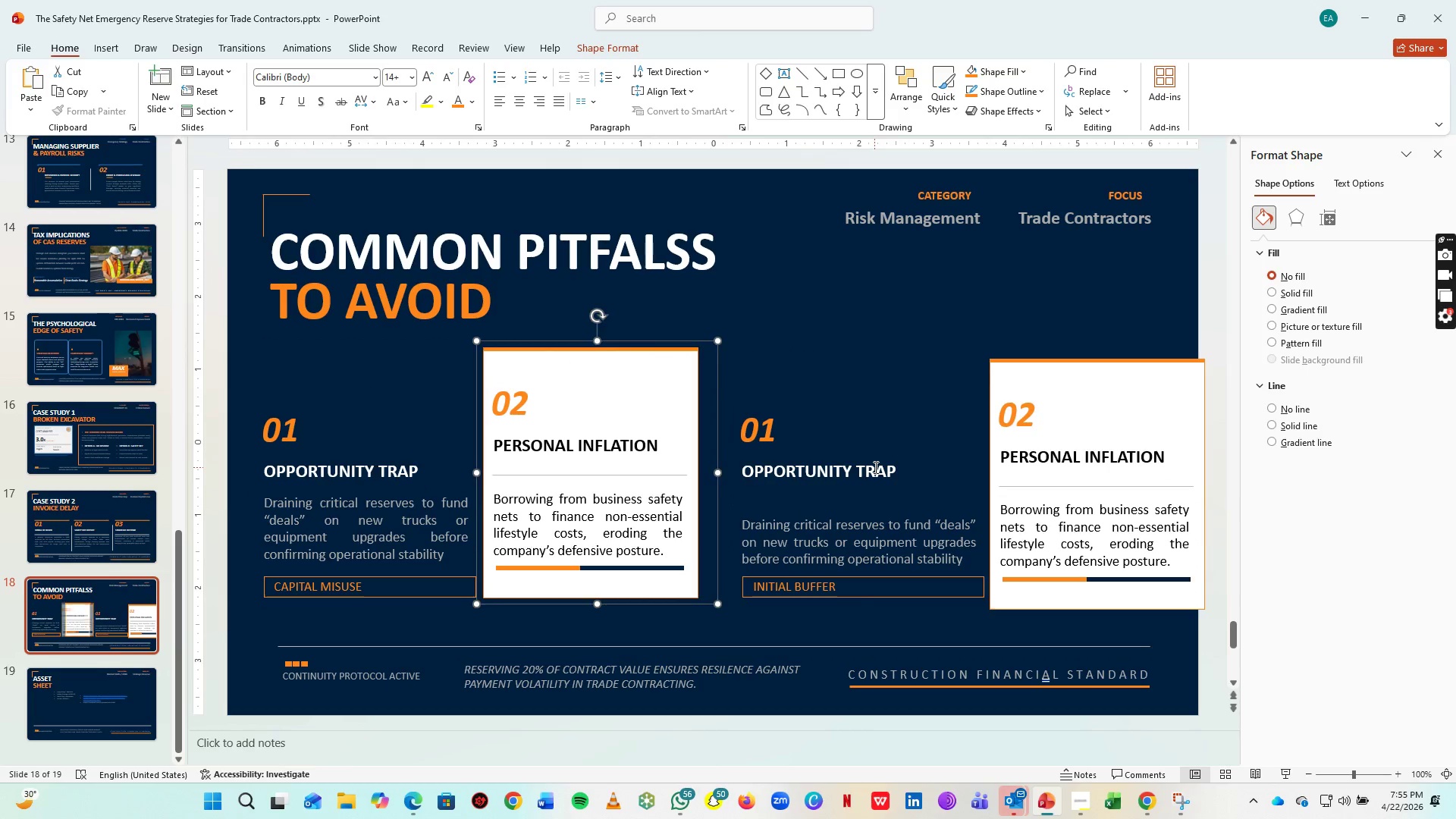 
left_click([874, 467])
 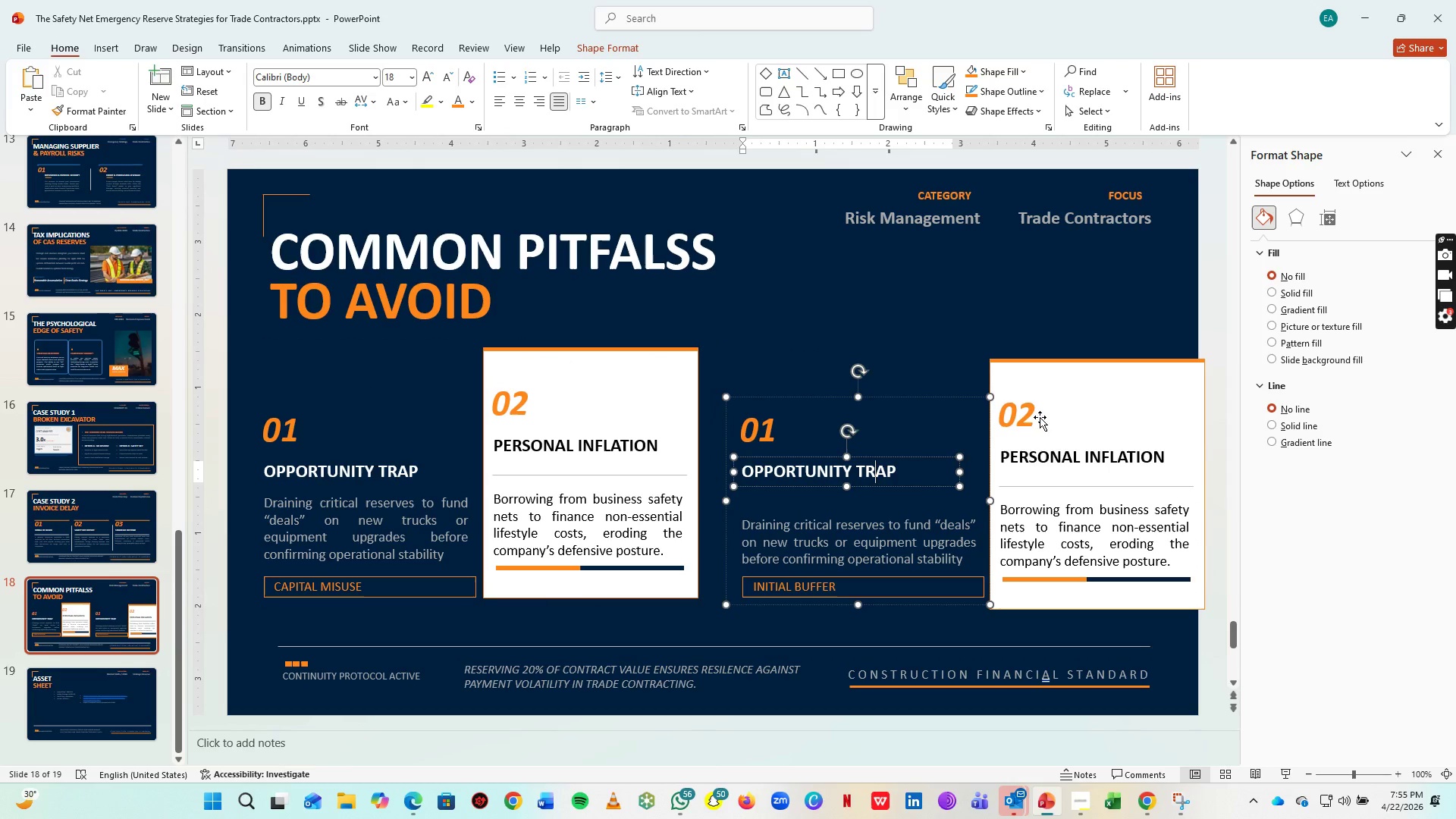 
hold_key(key=ShiftLeft, duration=0.56)
left_click([1111, 391])
 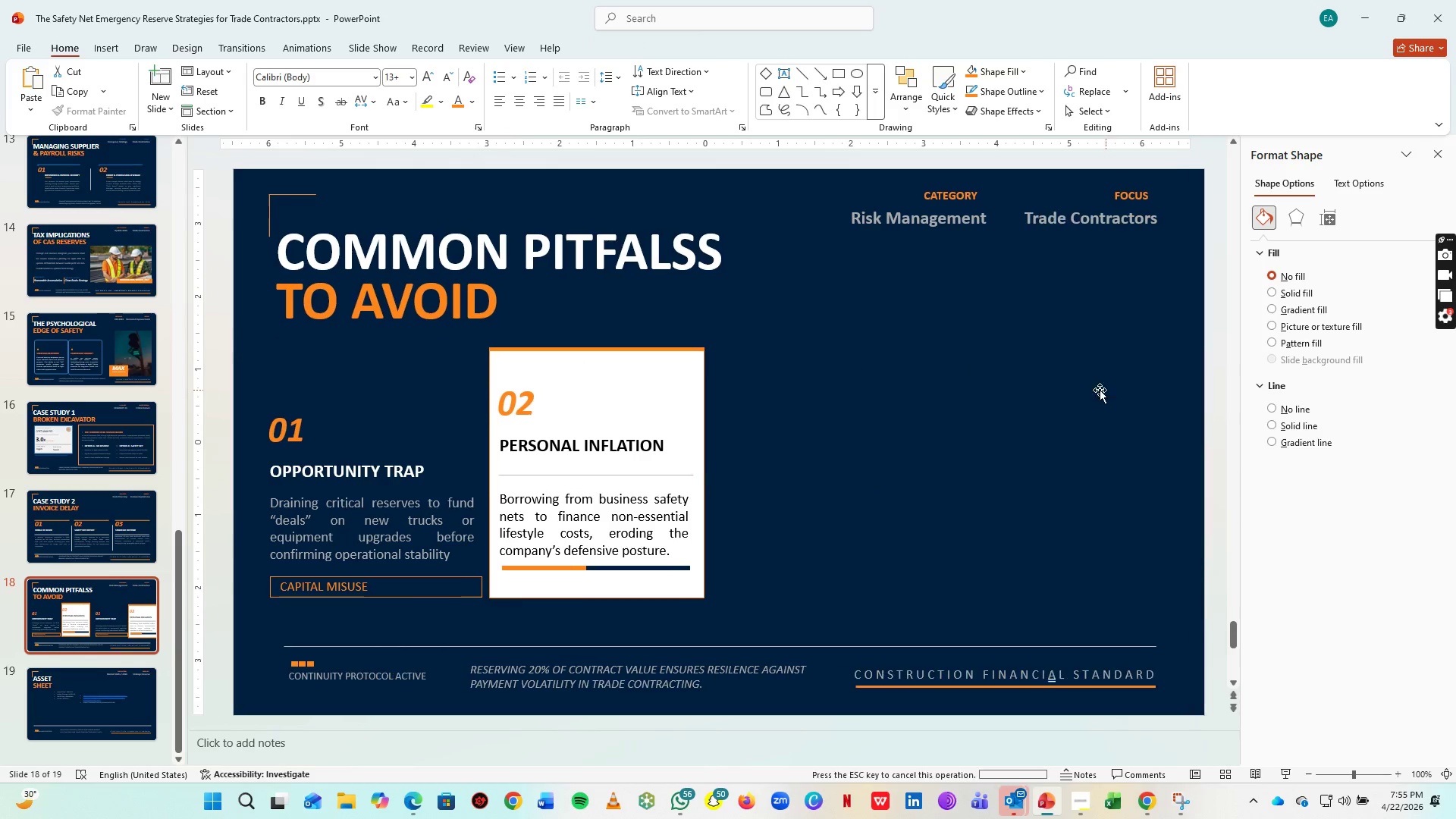 
key(Delete)
 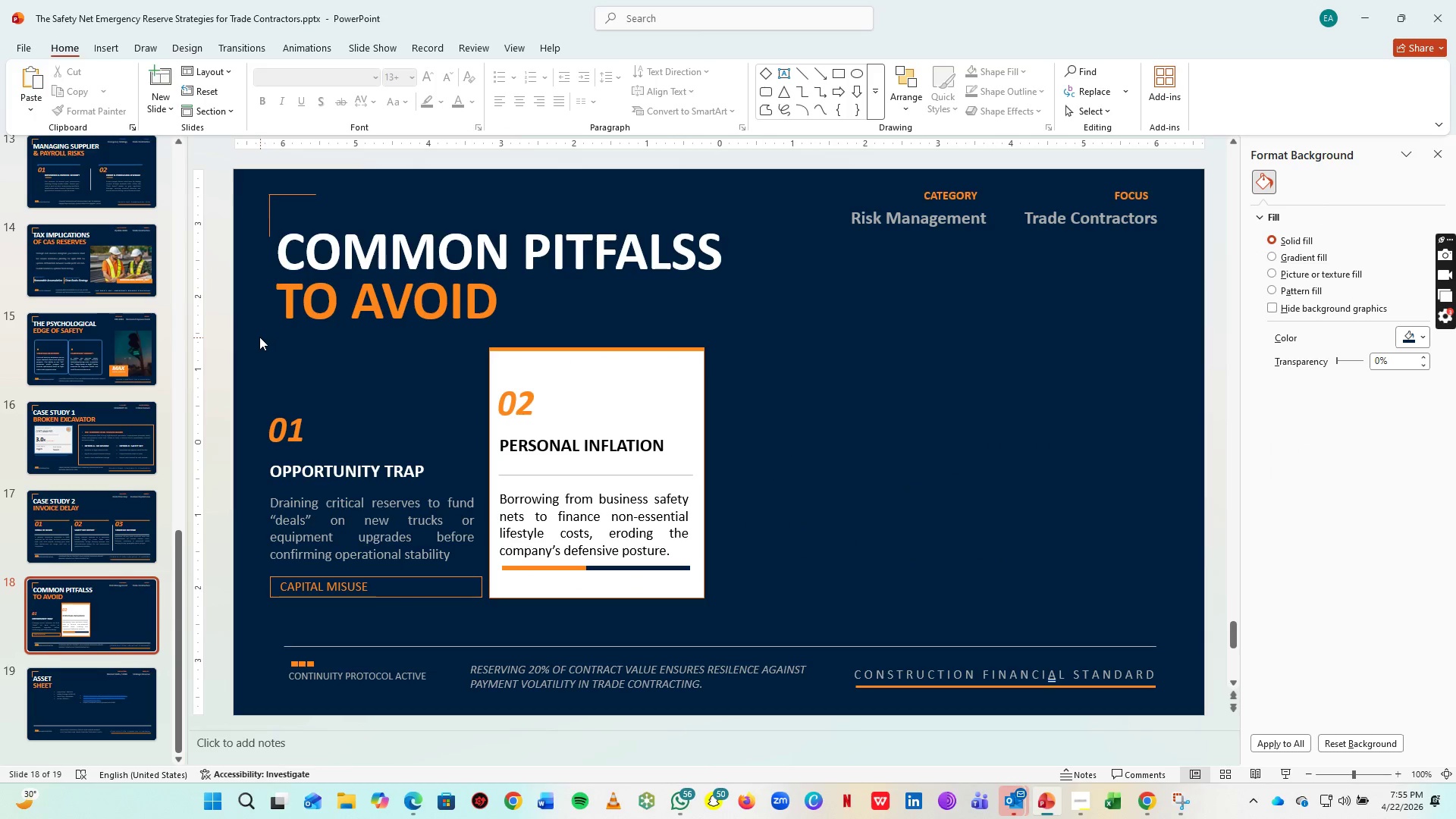 
left_click_drag(start_coordinate=[256, 334], to_coordinate=[913, 617])
 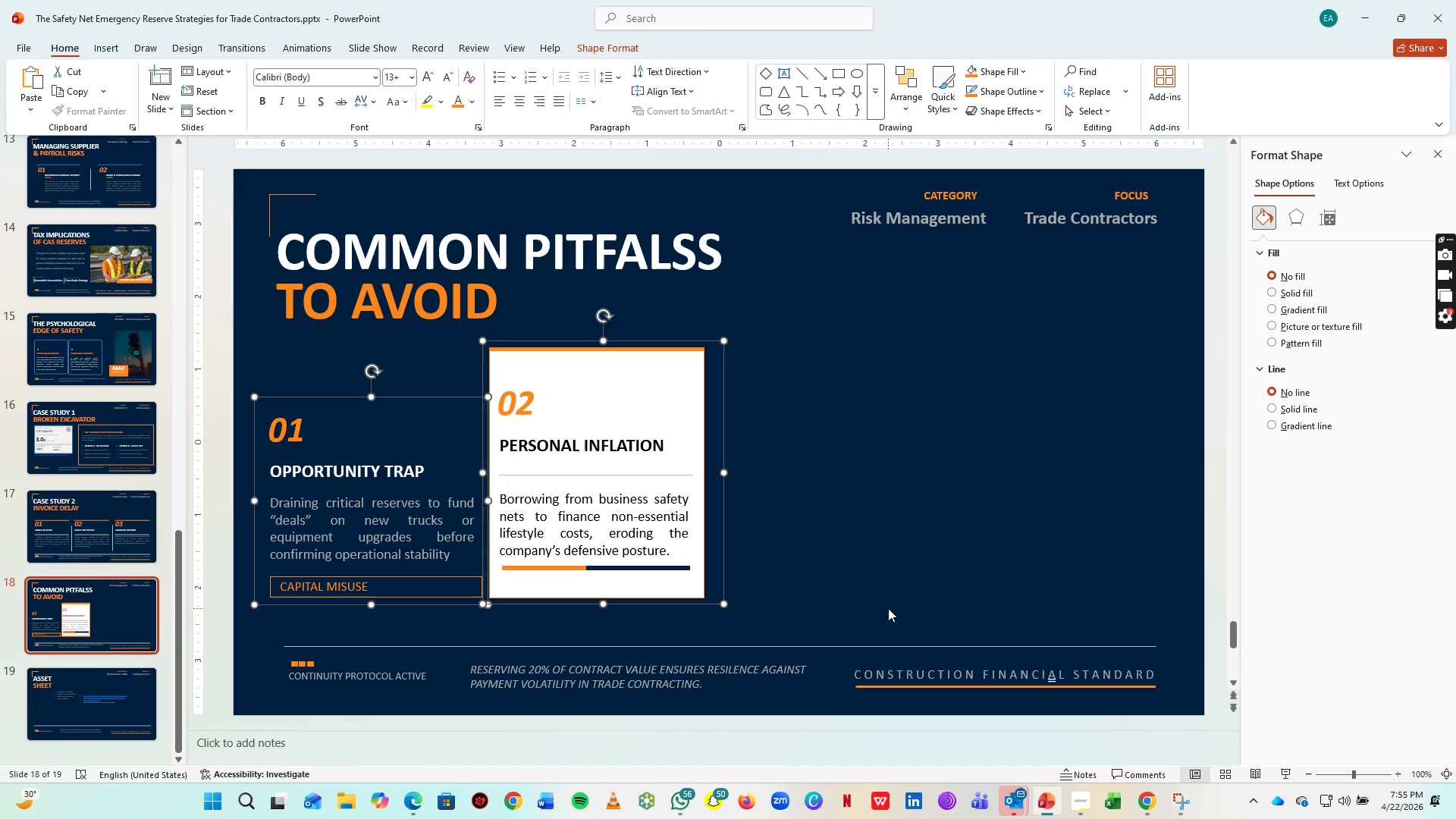 
key(Control+C)
 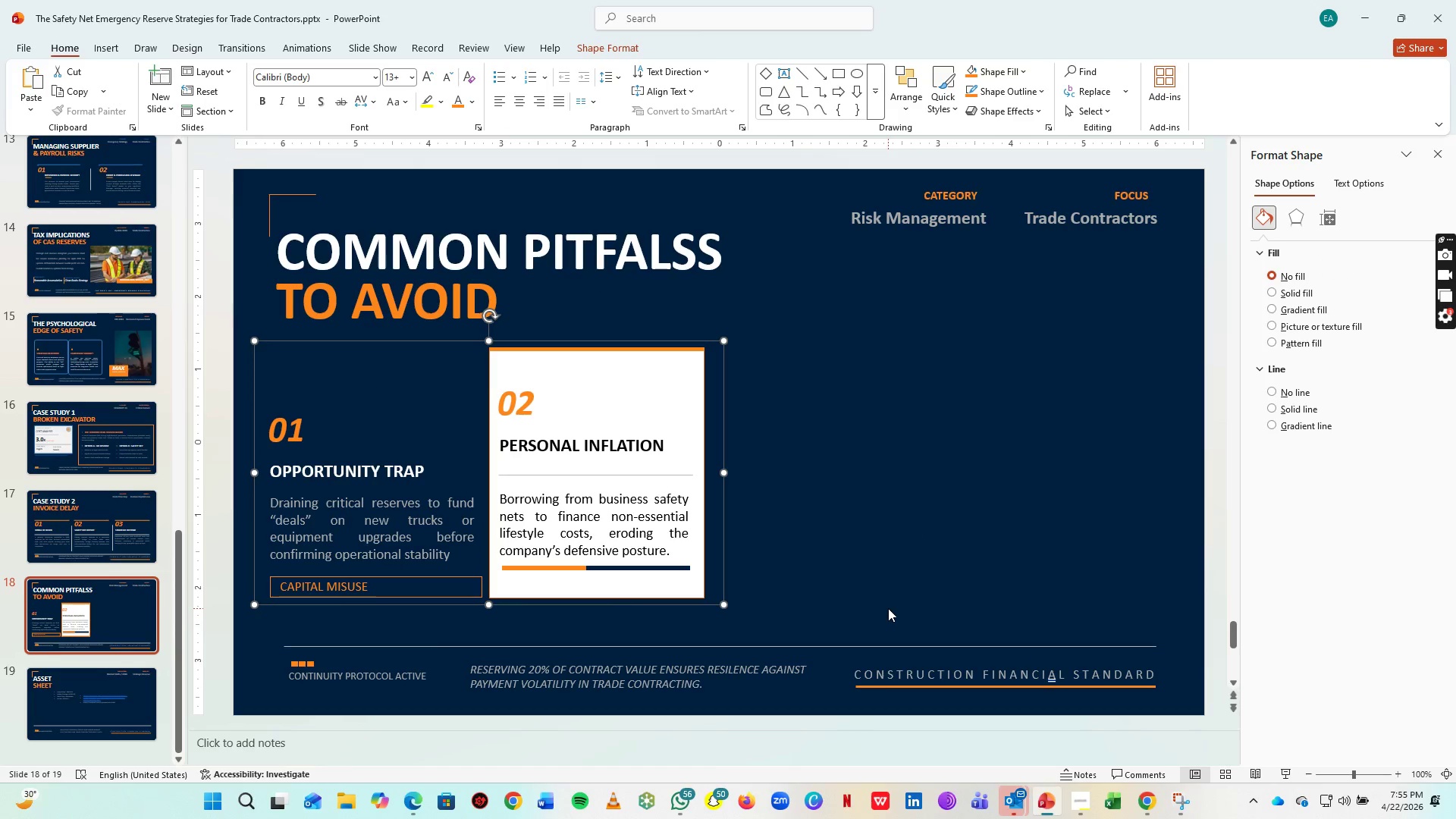 
key(Control+G)
 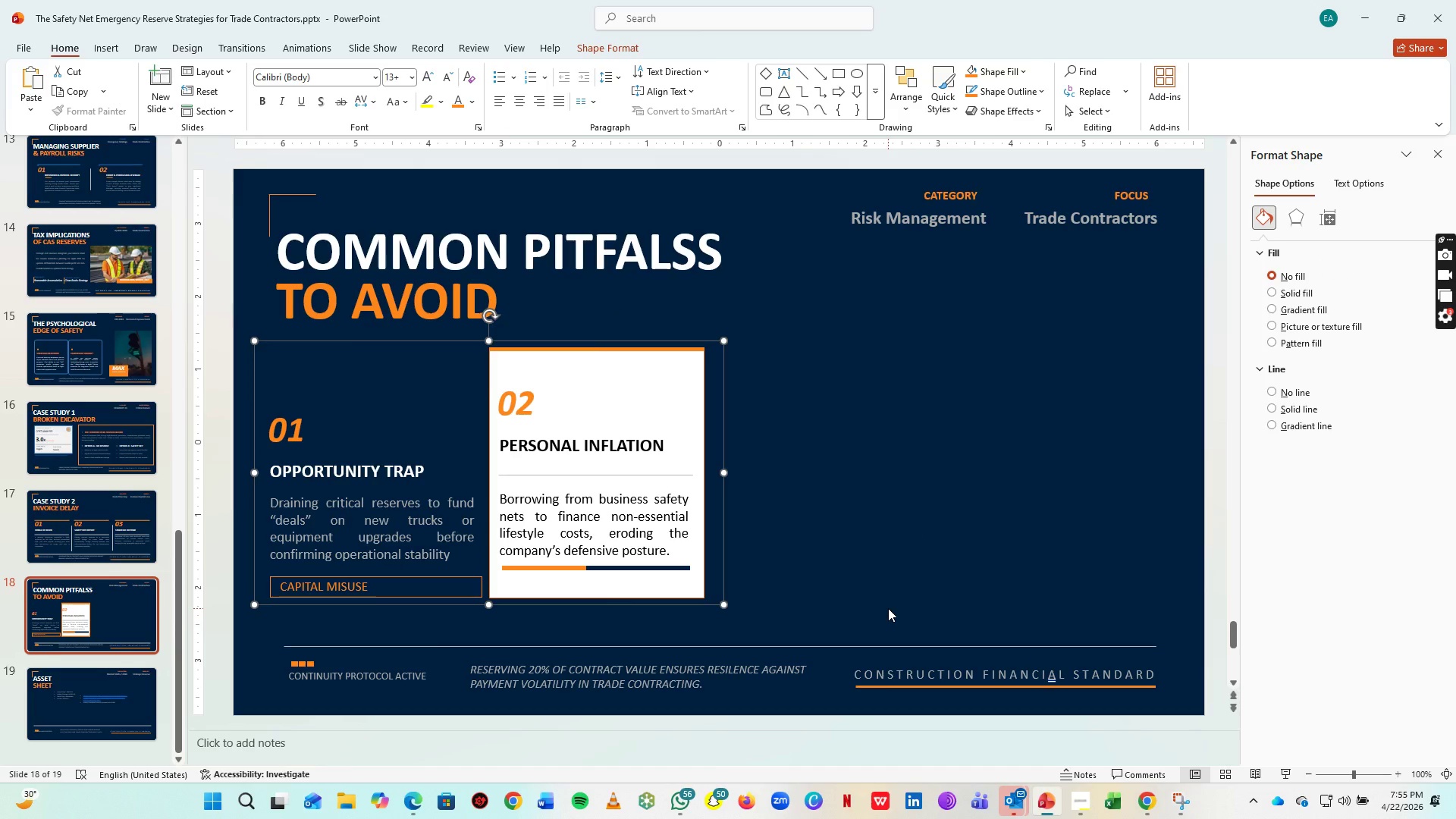 
key(Control+V)
 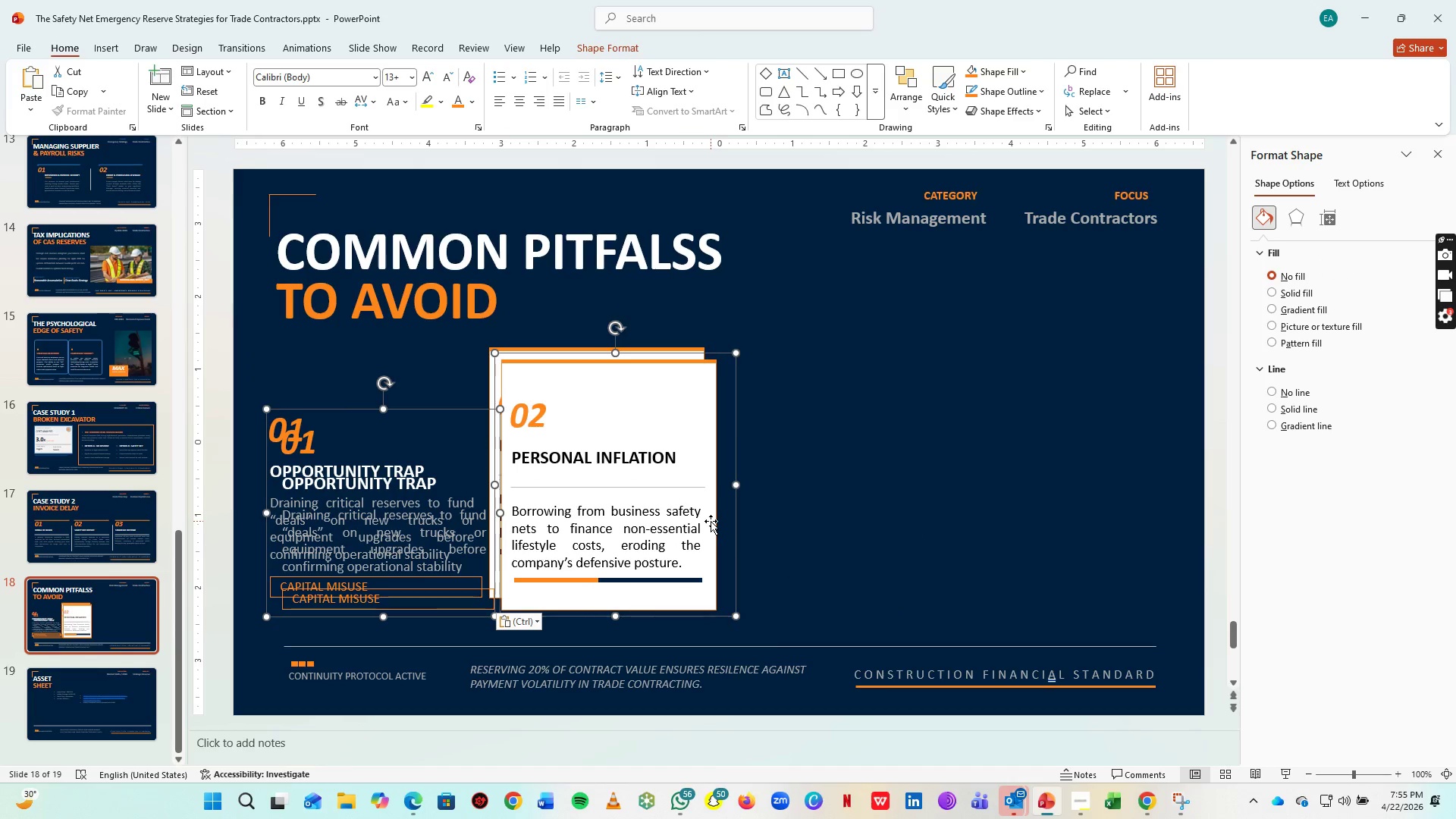 
left_click_drag(start_coordinate=[711, 521], to_coordinate=[1167, 507])
 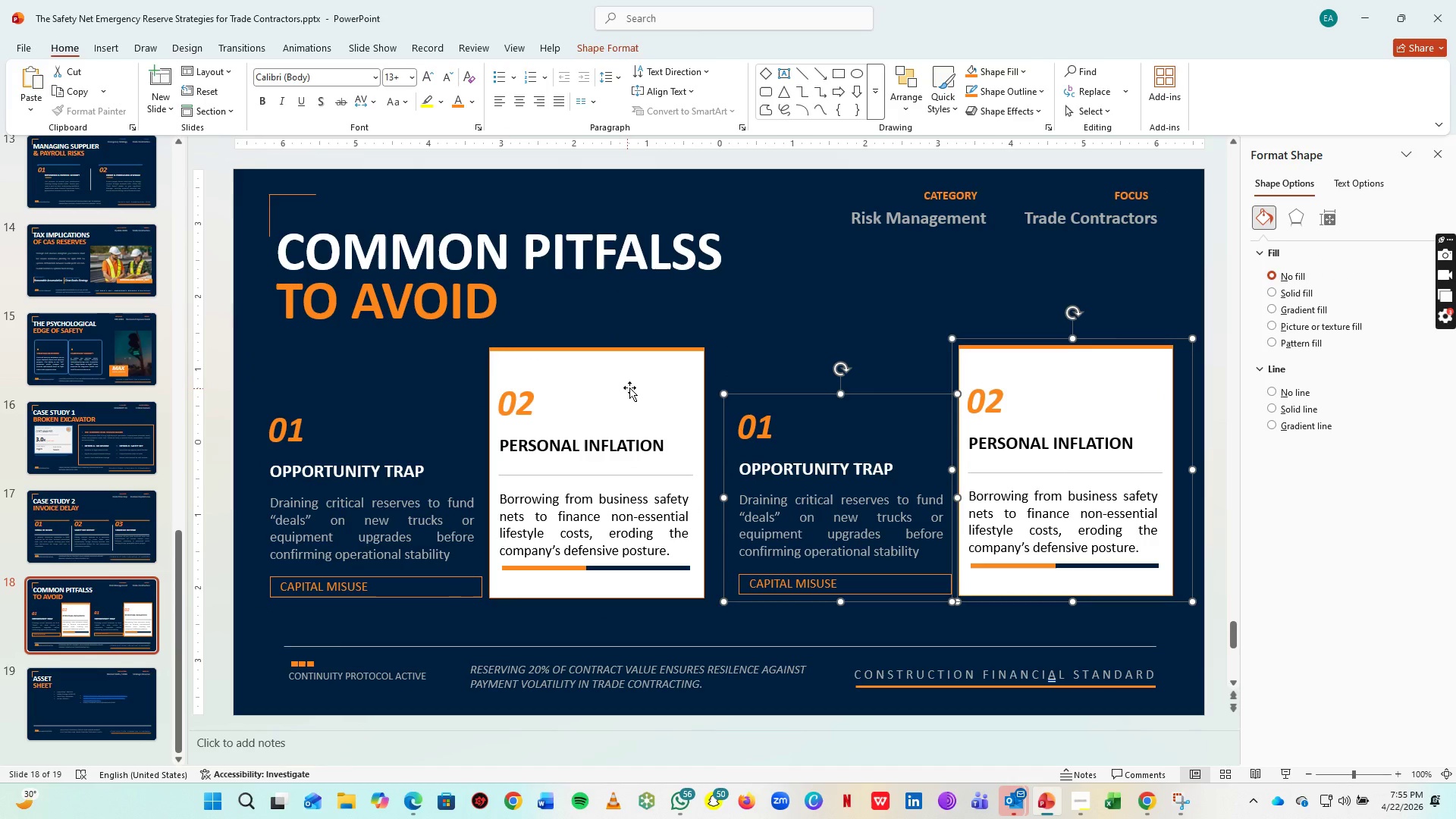 
left_click_drag(start_coordinate=[630, 387], to_coordinate=[649, 384])
 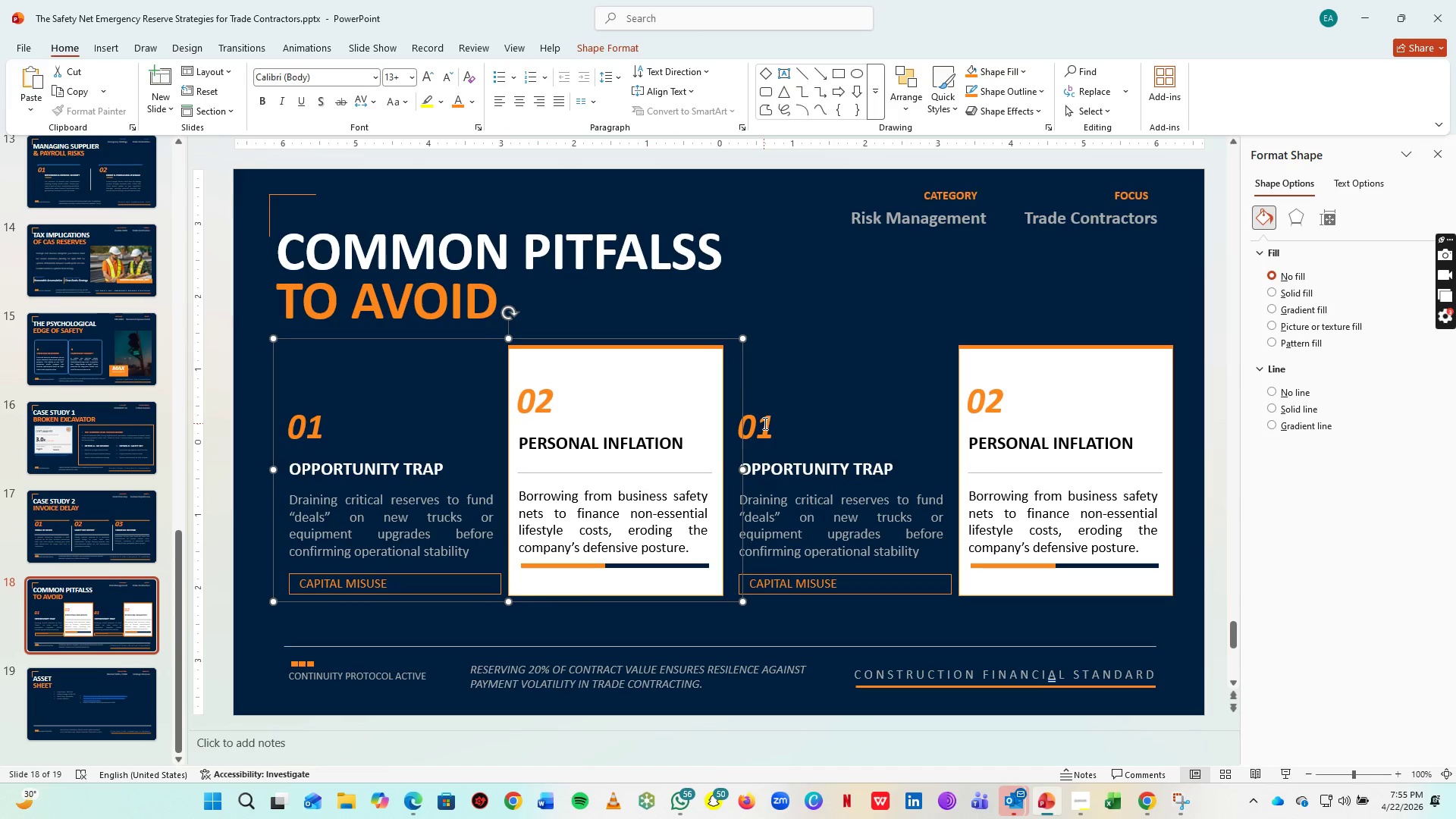 
left_click_drag(start_coordinate=[758, 425], to_coordinate=[780, 425])
 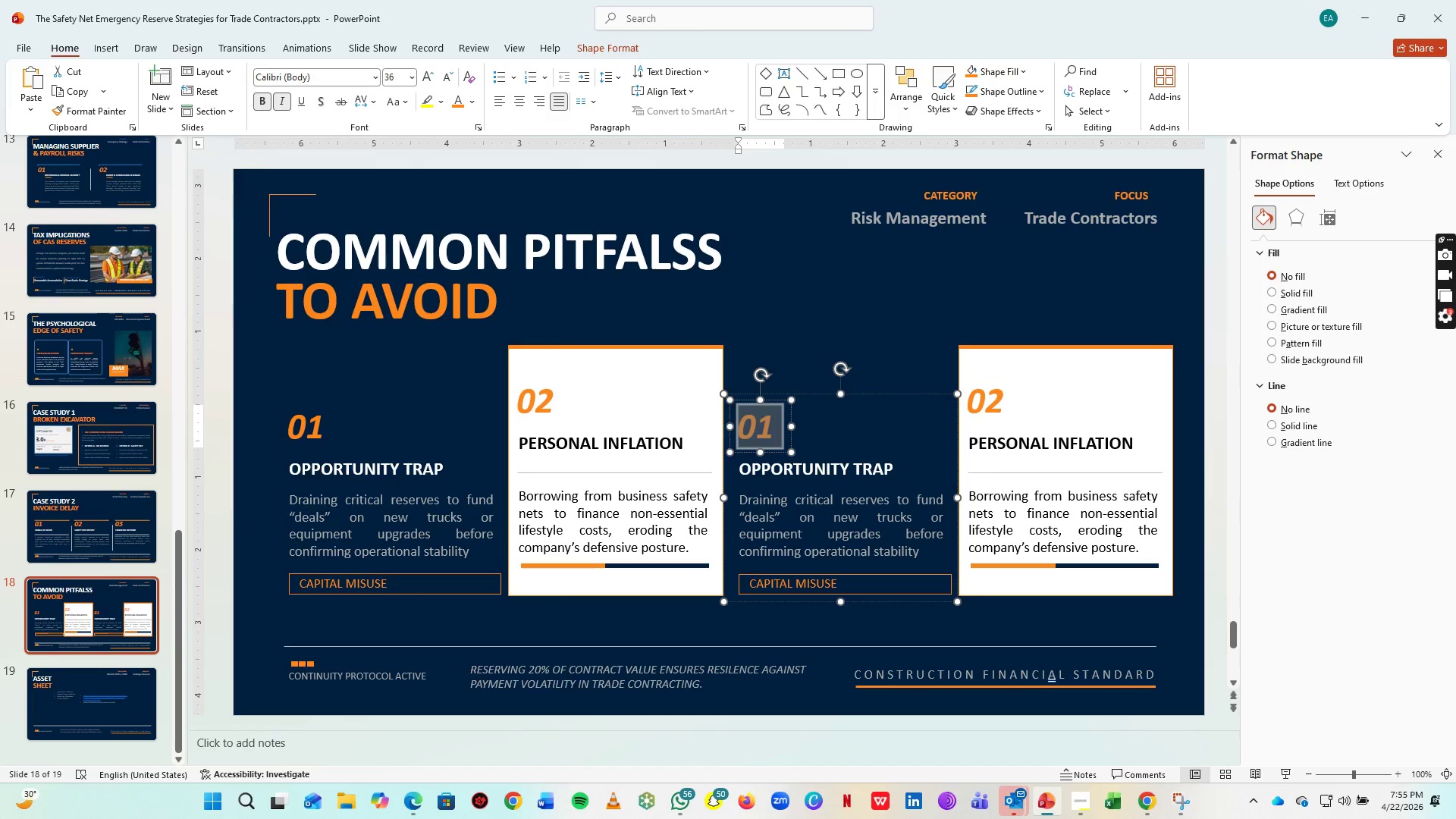 
type(03)
 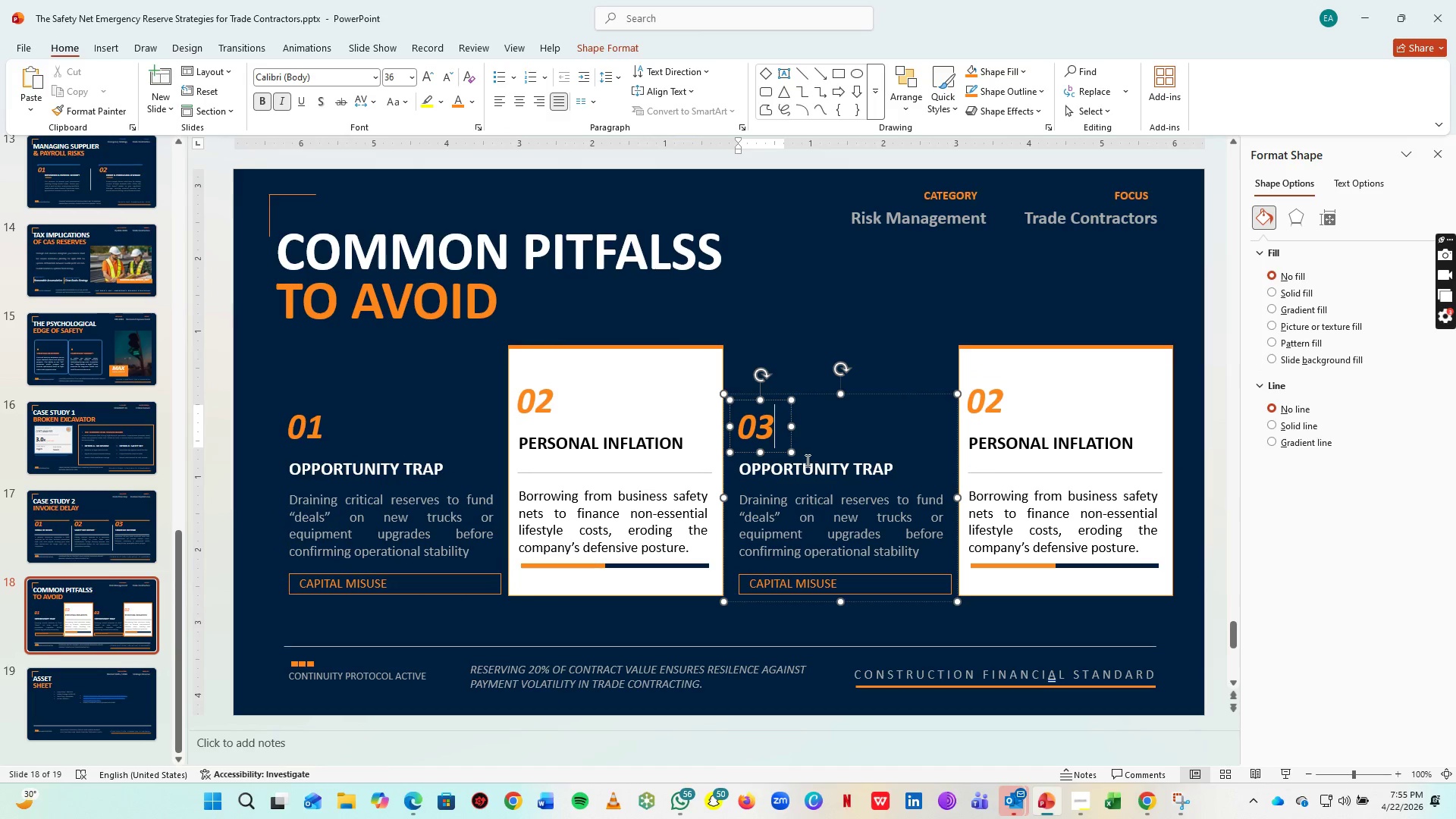 
left_click([805, 460])
 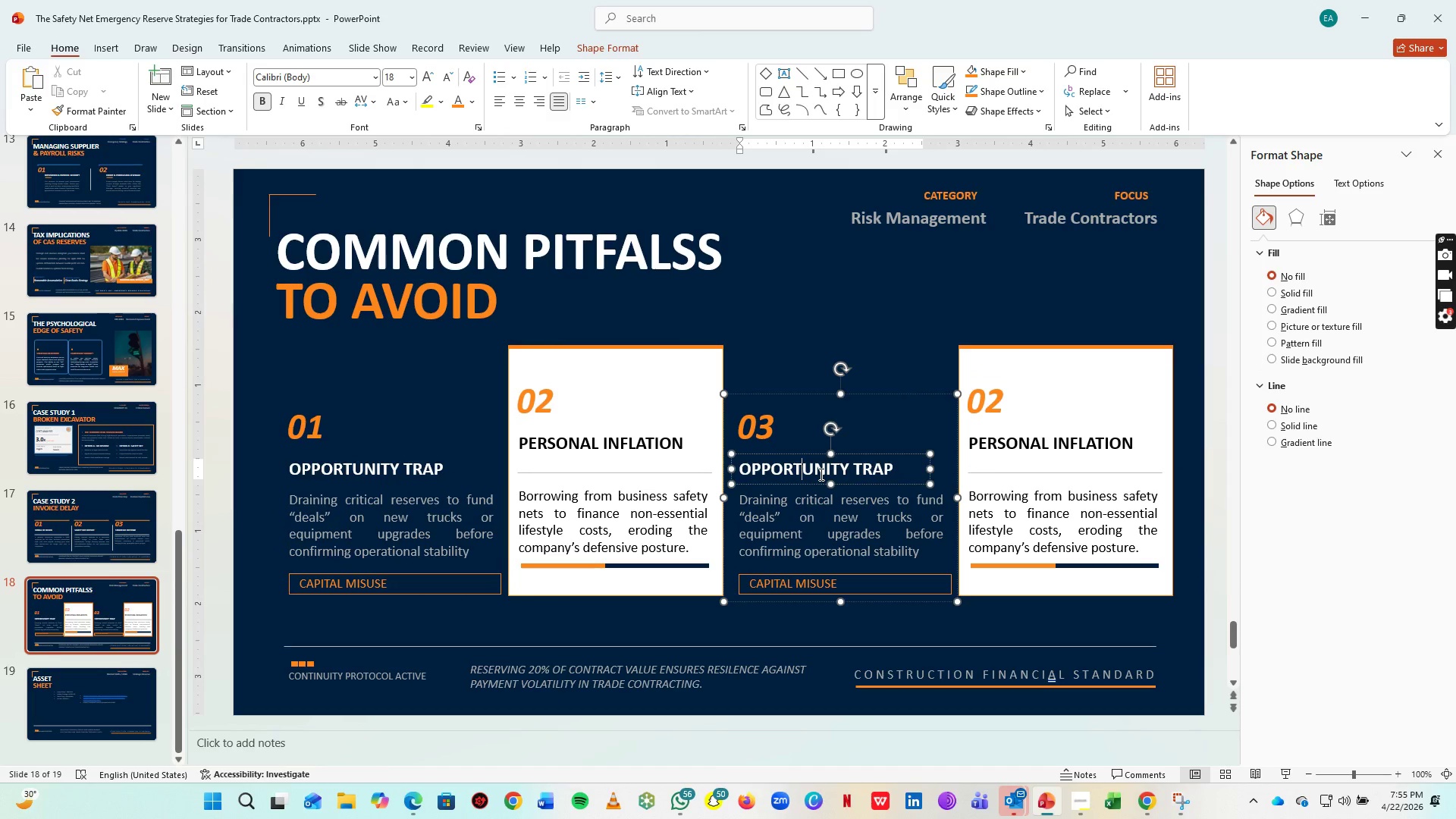 
key(Control+CapsLock)
 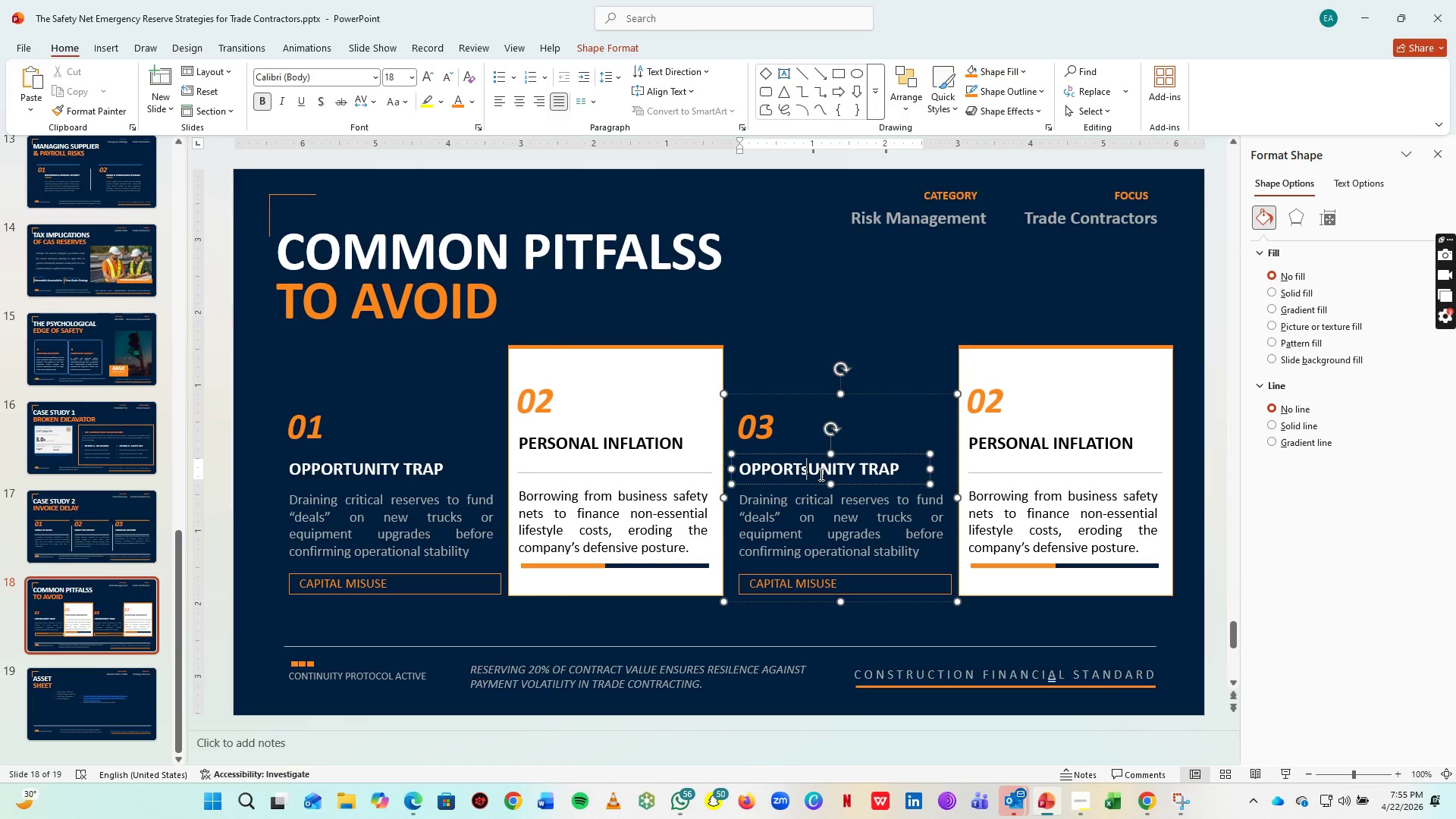 
type(stati)
 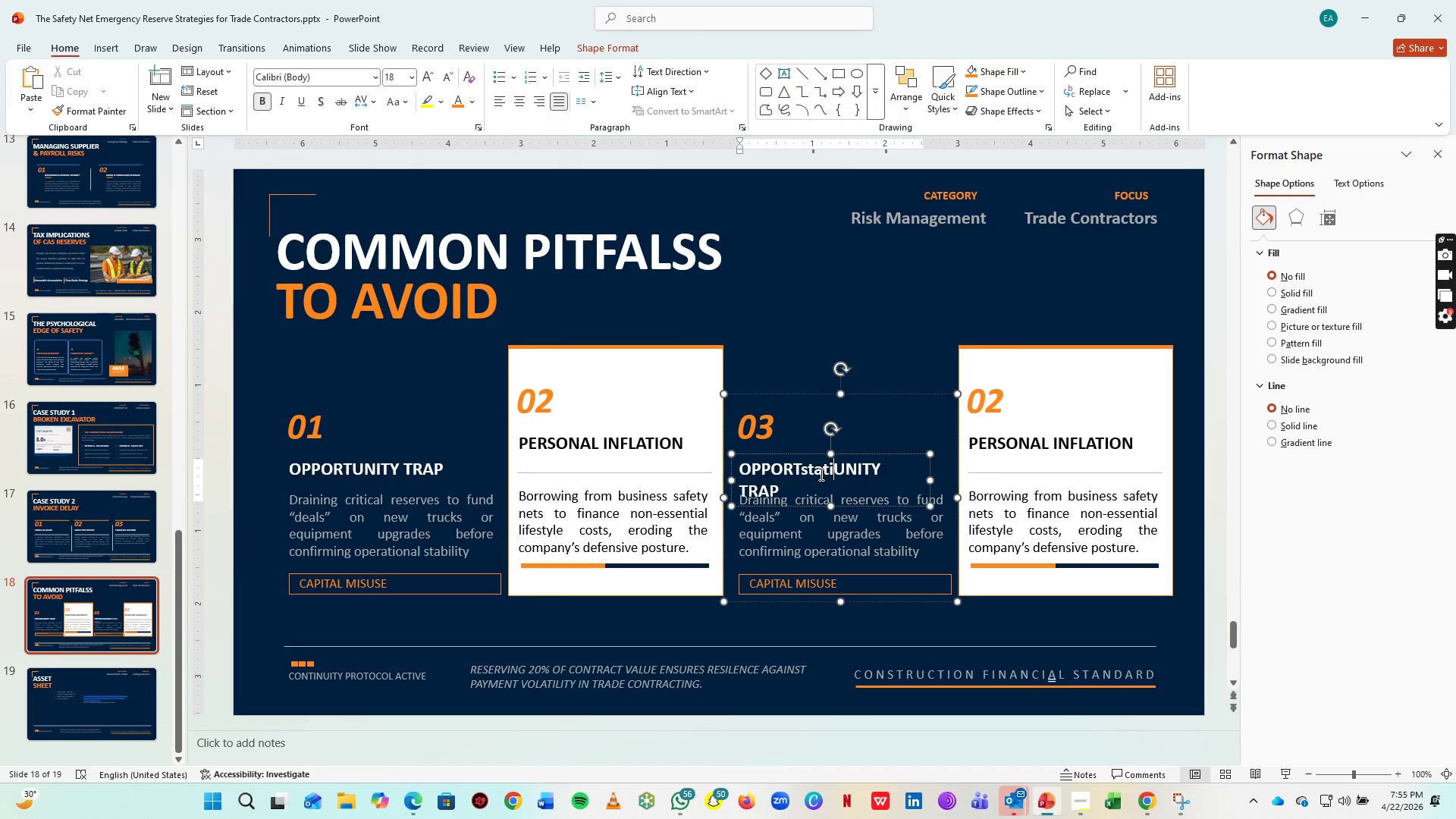 
key(Control+A)
 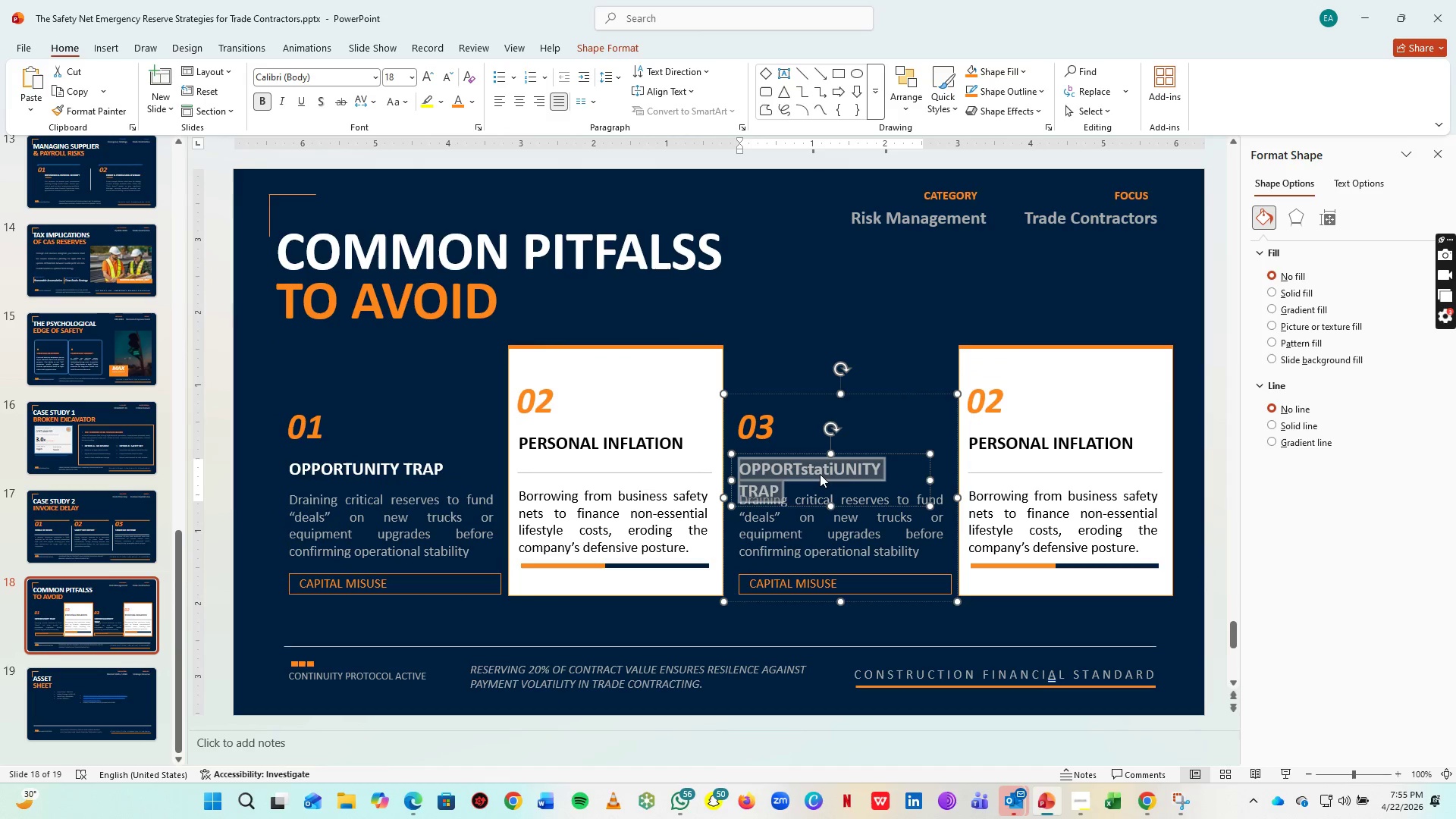 
type(STATIC RESRE)
key(Backspace)
key(Backspace)
type(ERVES)
 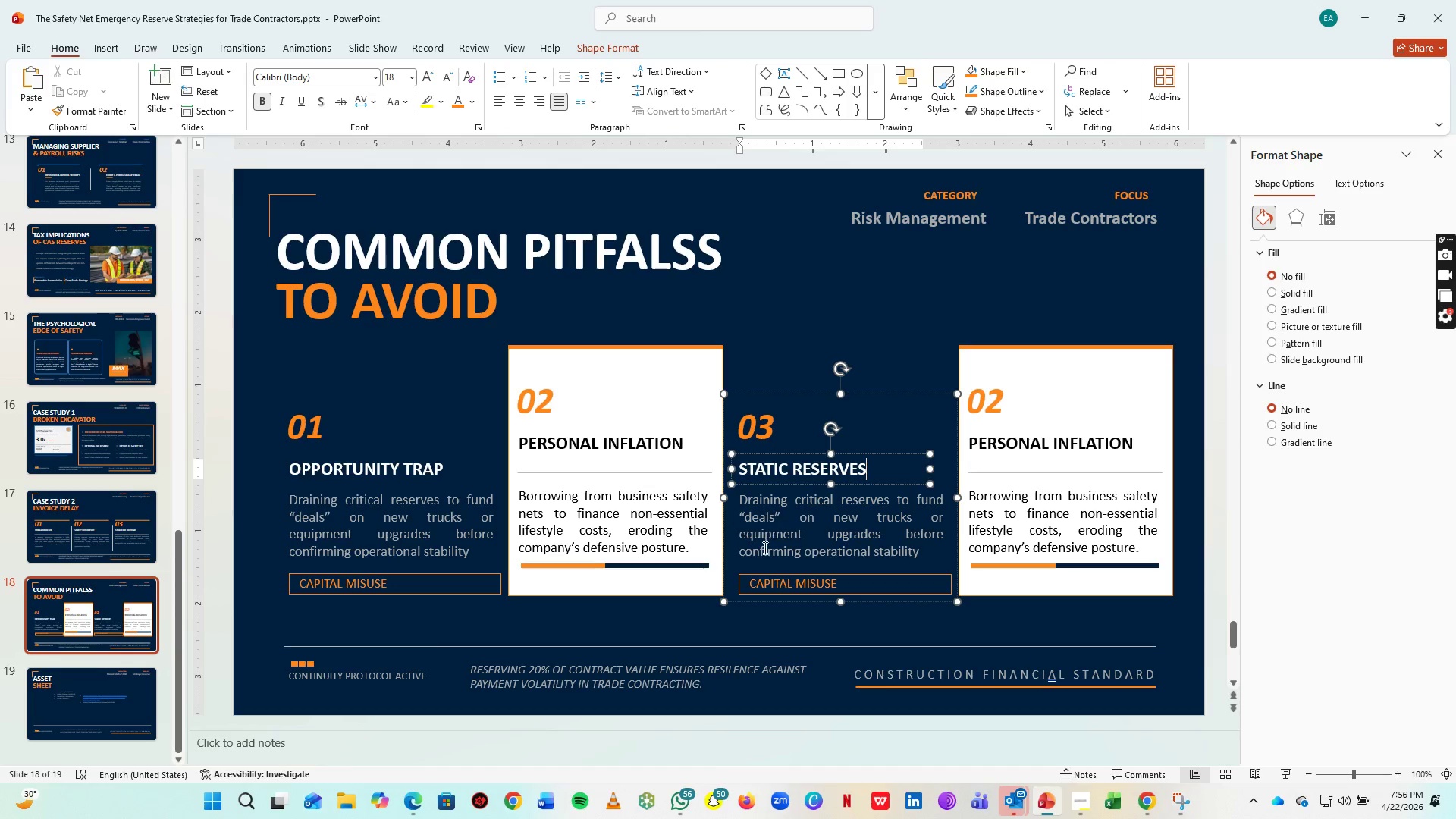 
key(Control+A)
 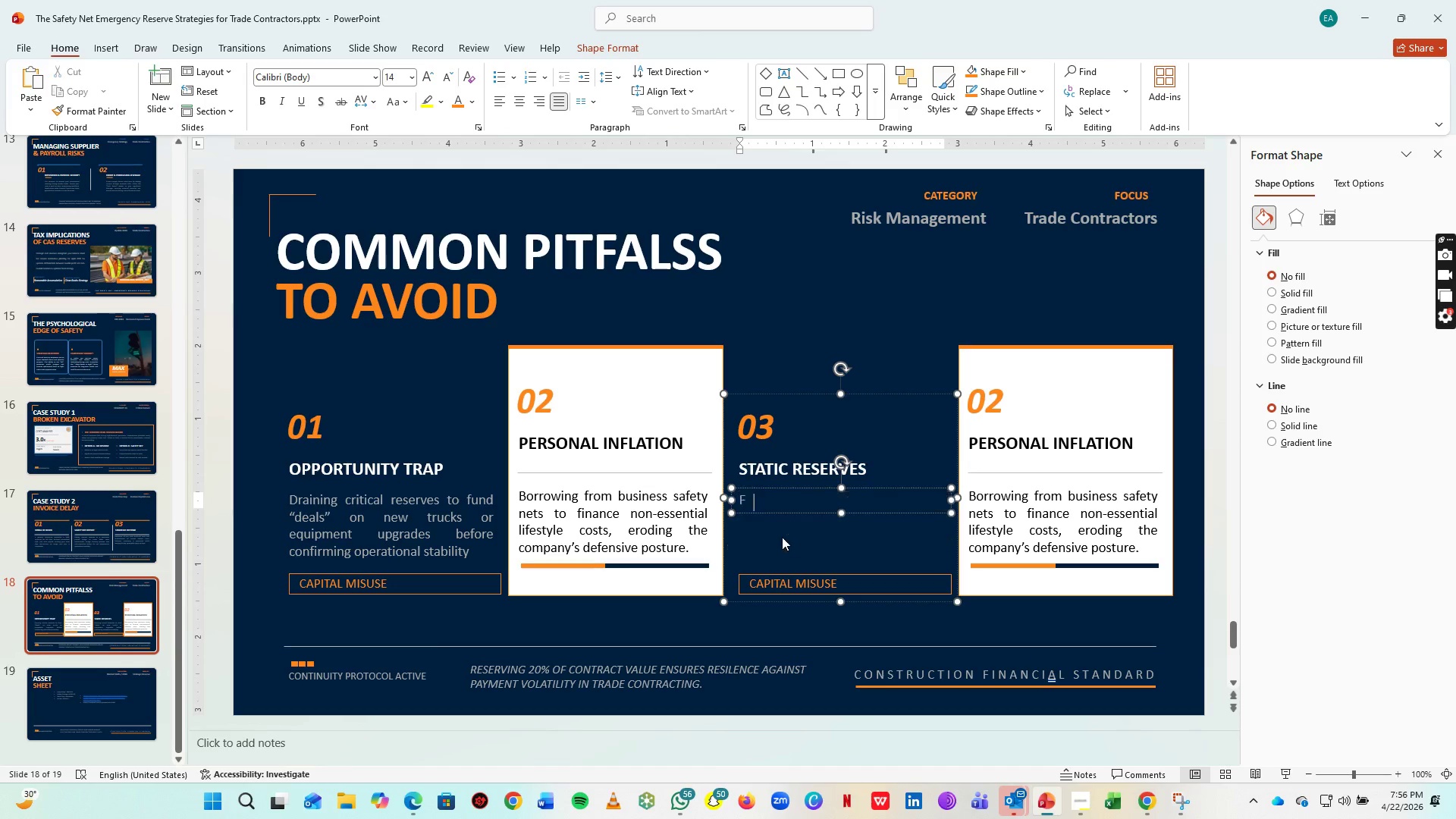 
type(Failing to adjust he )
key(Backspace)
key(Backspace)
key(Backspace)
type(the emergency fund size as the company sacles and hidden operatioanl)
key(Backspace)
key(Backspace)
key(Backspace)
type(nal expenses growo)
key(Backspace)
type( over time.)
 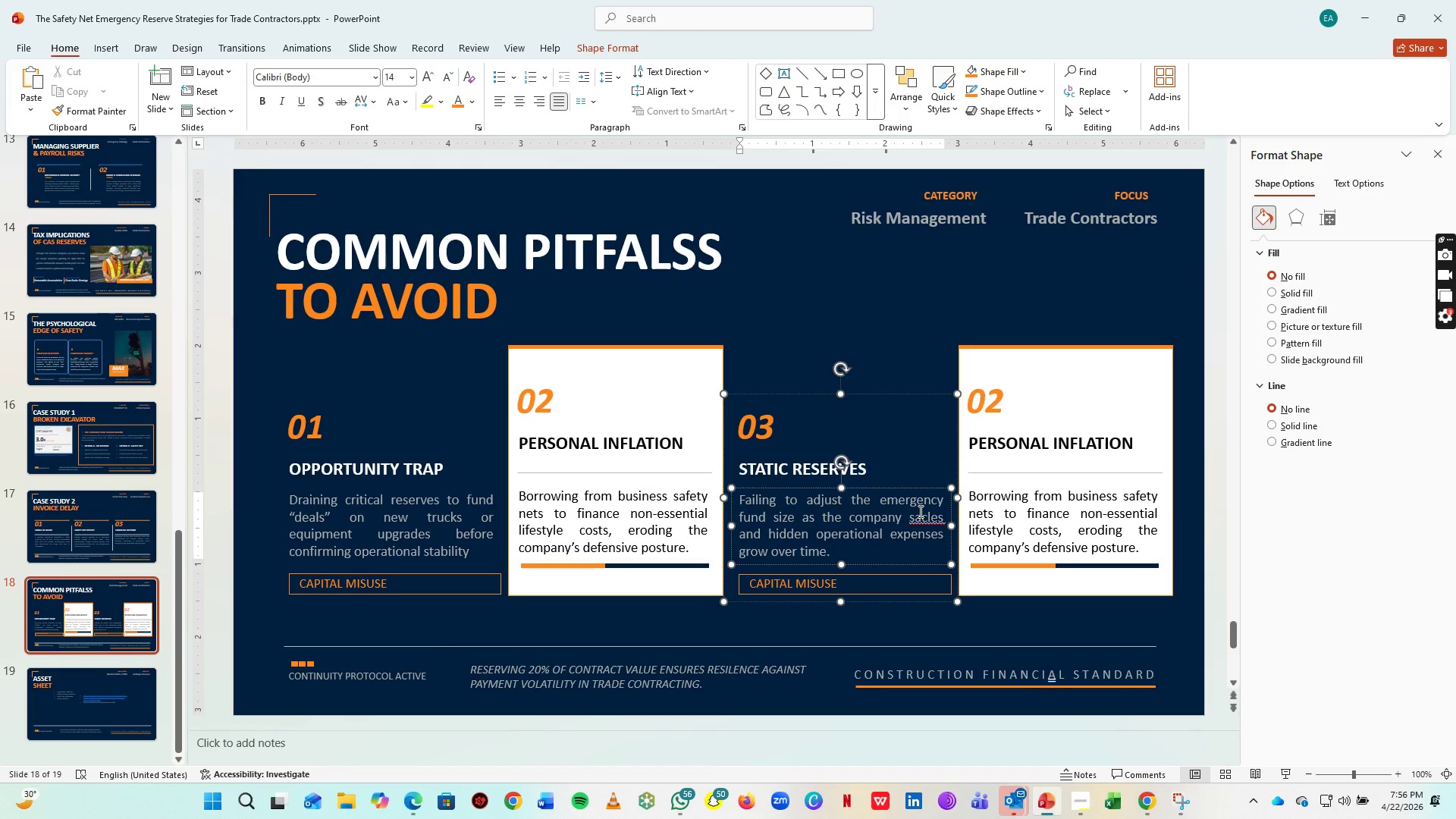 
right_click([925, 521])
 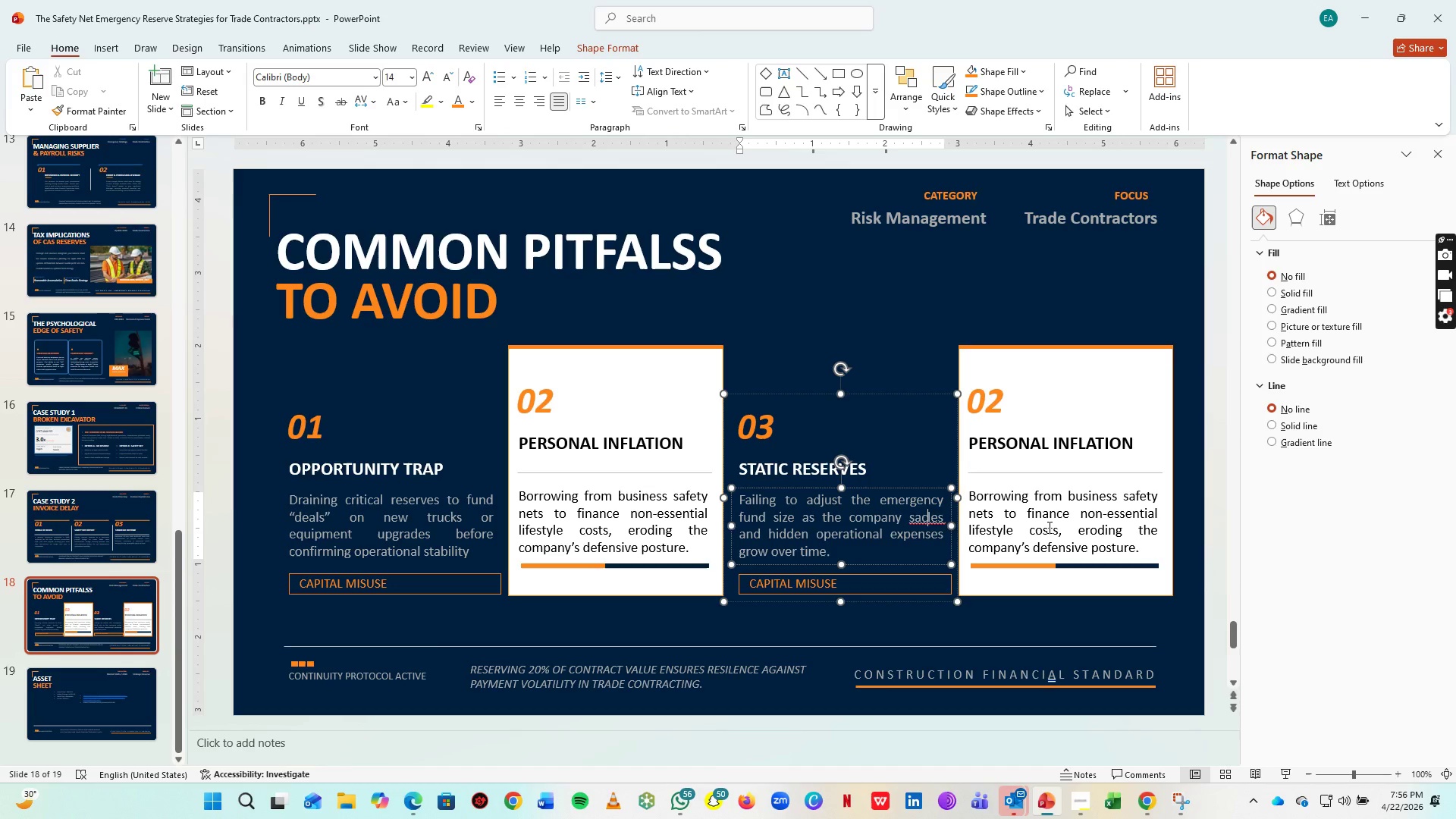 
double_click([1074, 512])
 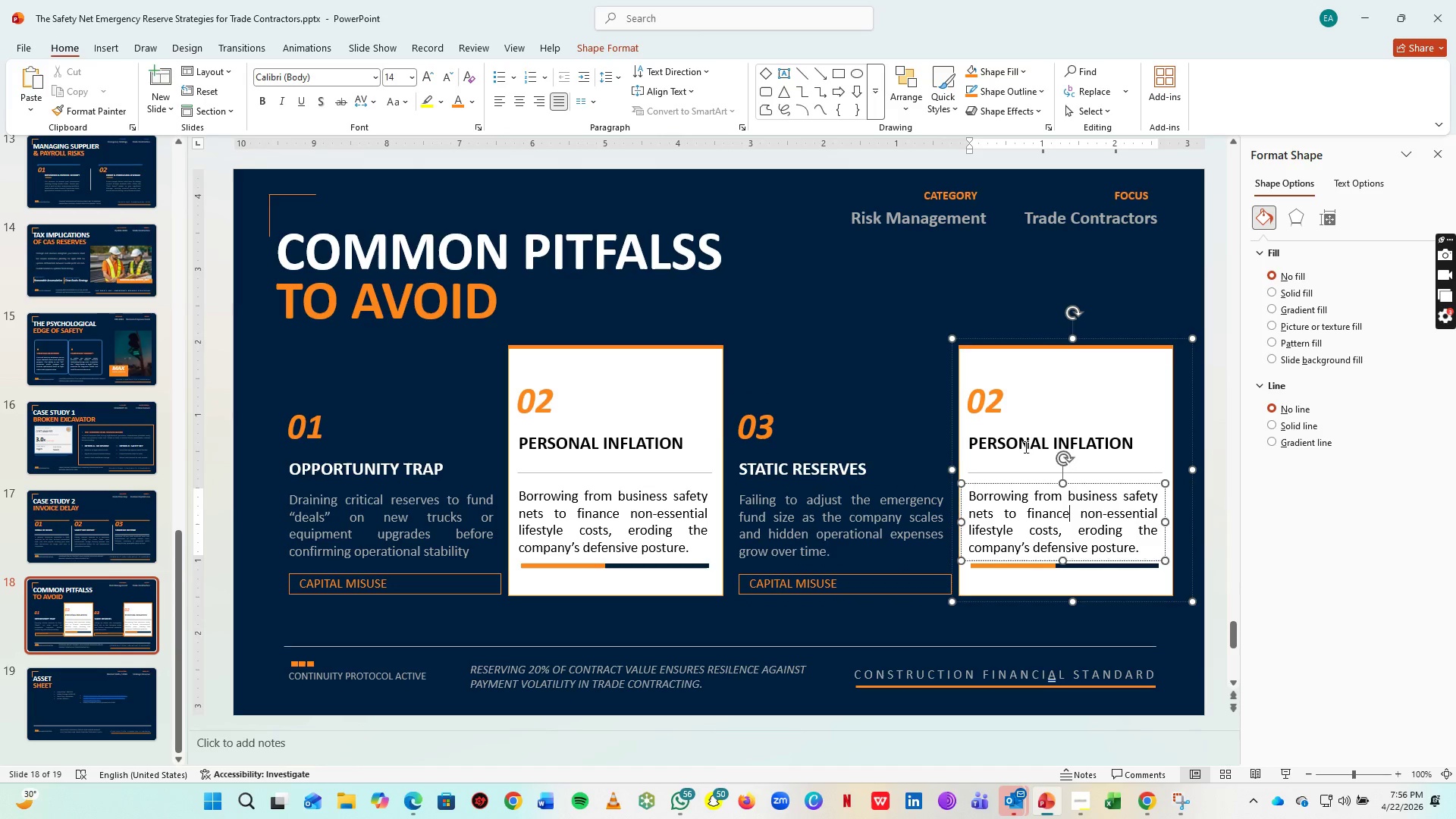 
left_click([1025, 447])
 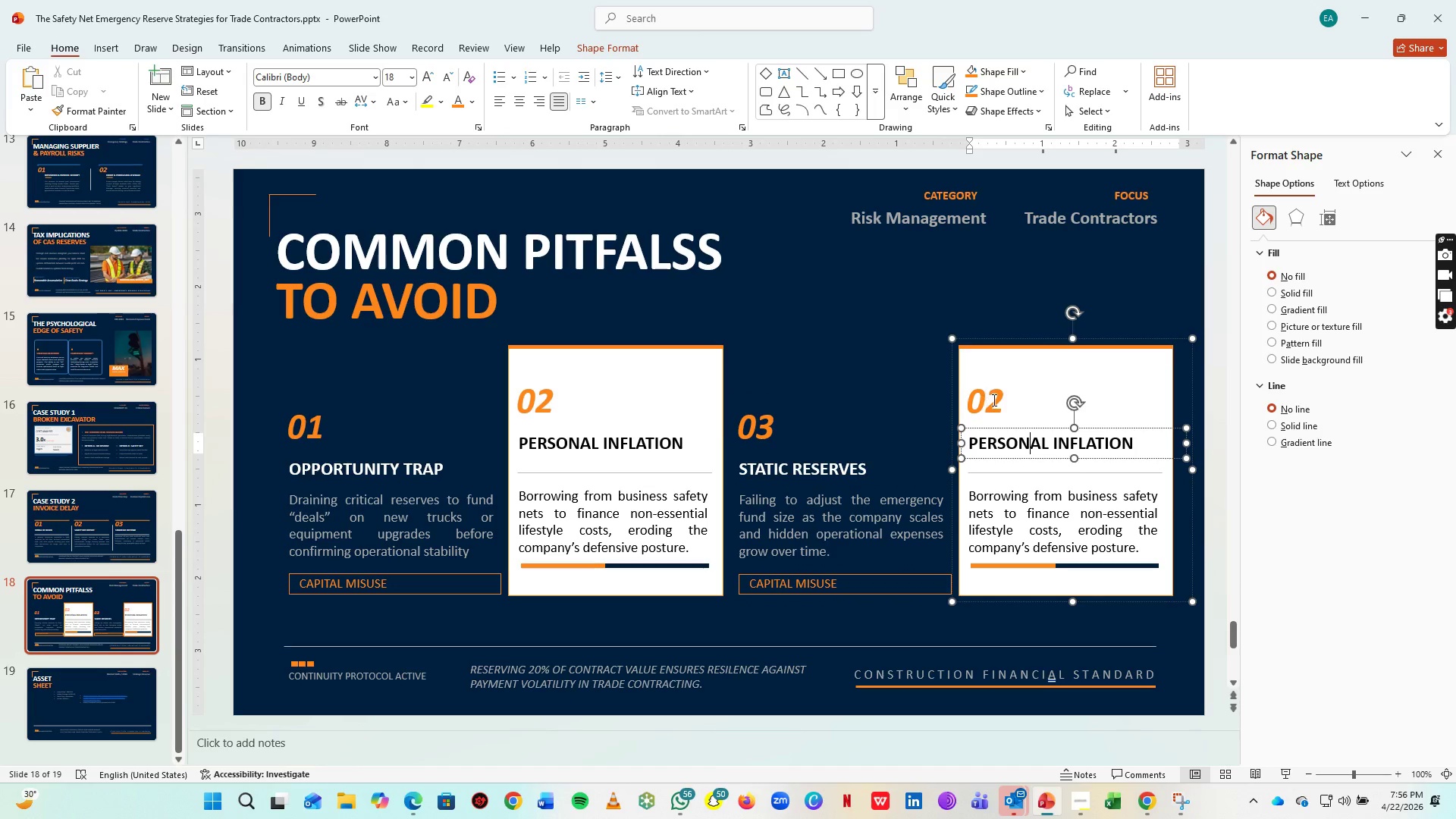 
left_click_drag(start_coordinate=[993, 400], to_coordinate=[1009, 404])
 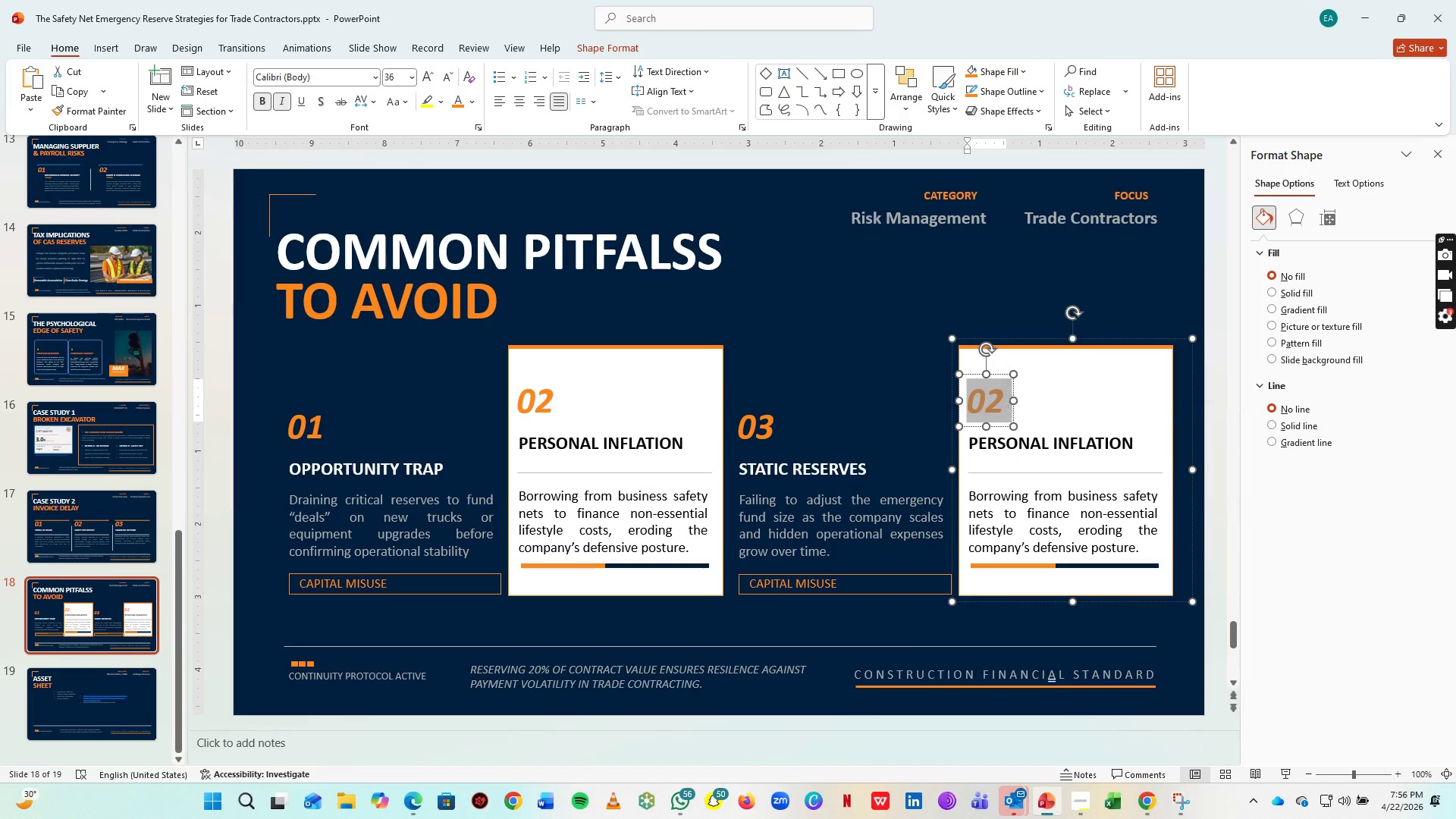 
type(04)
 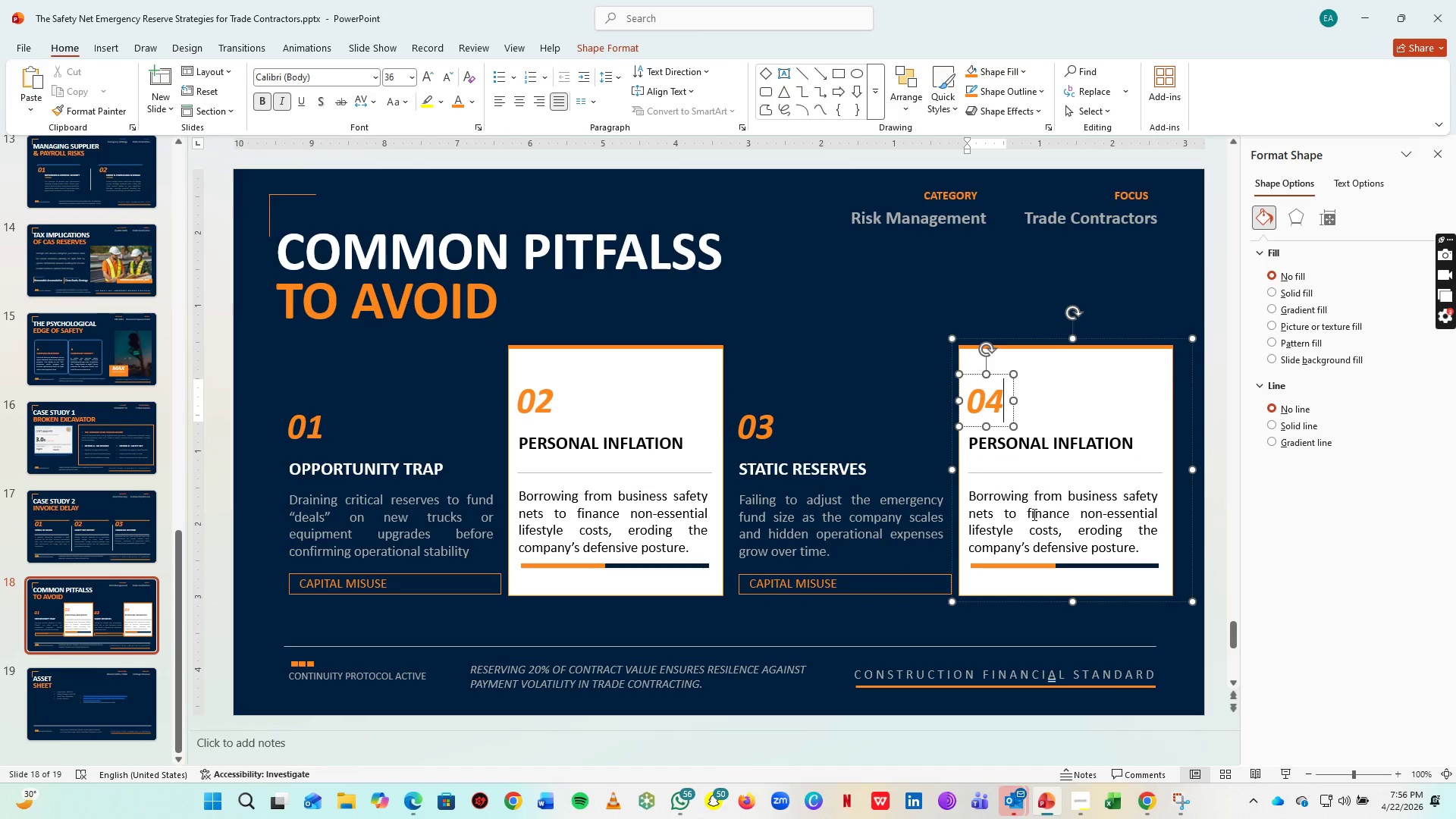 
left_click([1031, 438])
 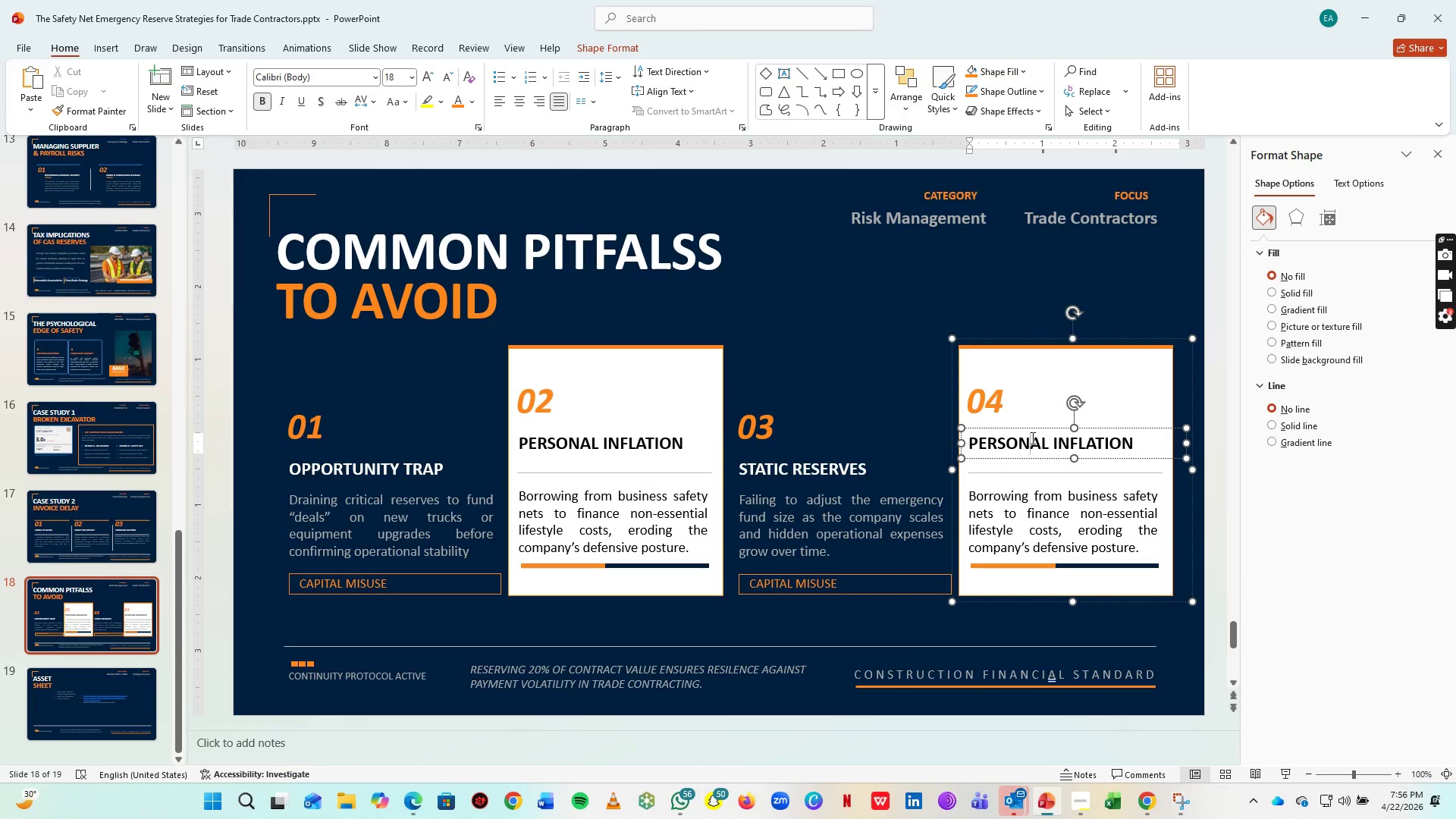 
key(Control+ControlLeft)
 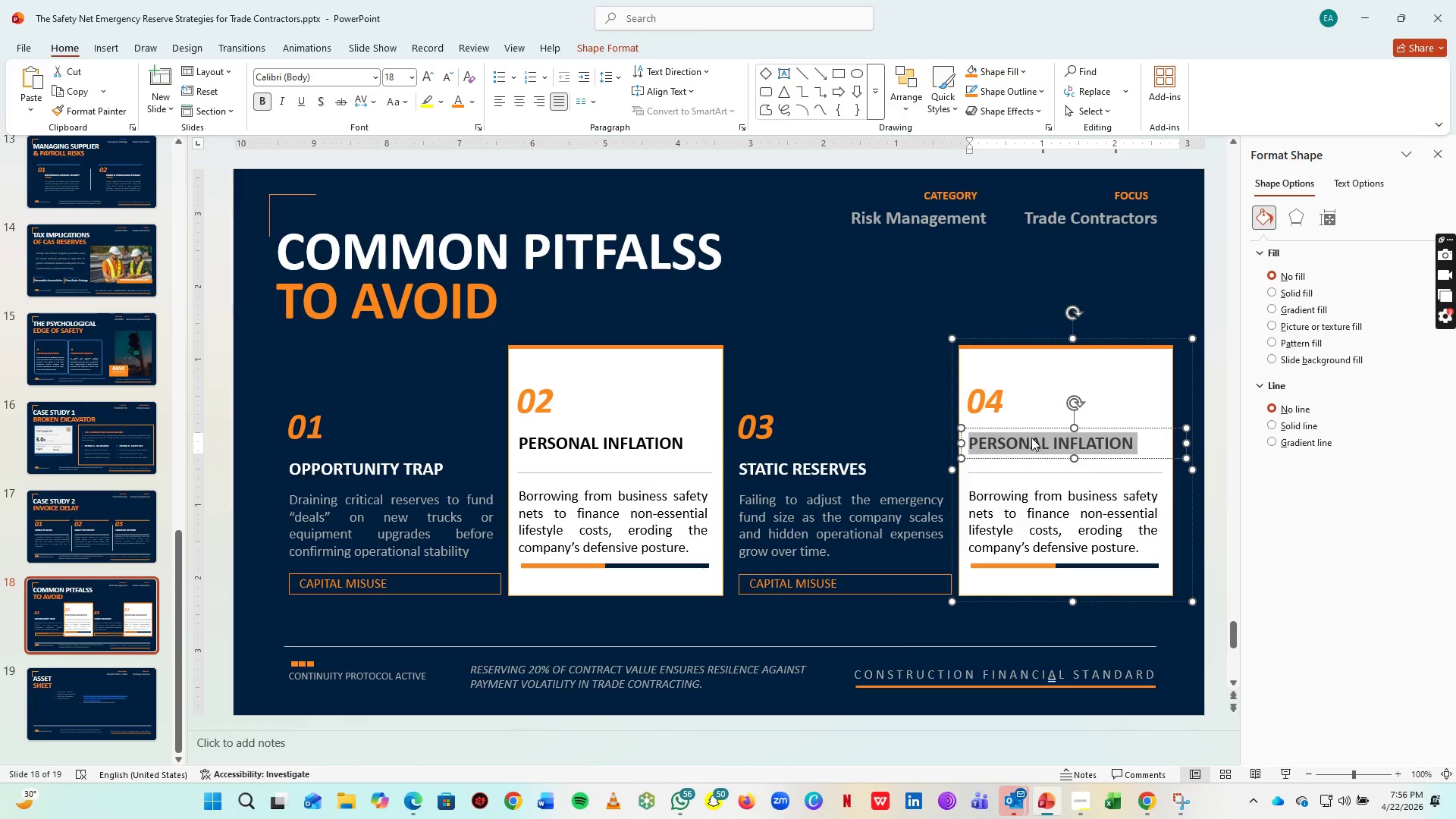 
key(Control+A)
 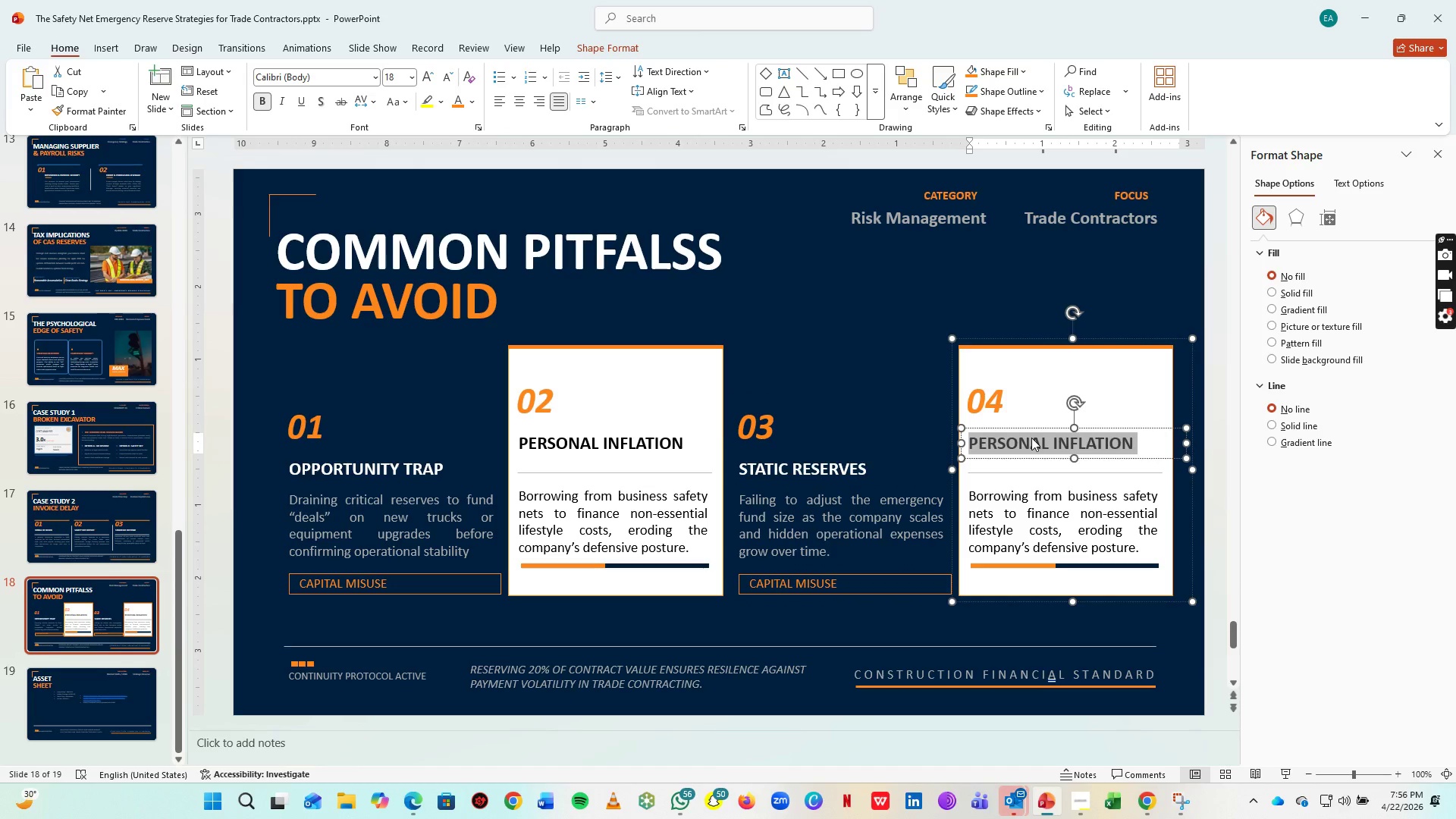 
type(MISTAKE MITIGATION)
 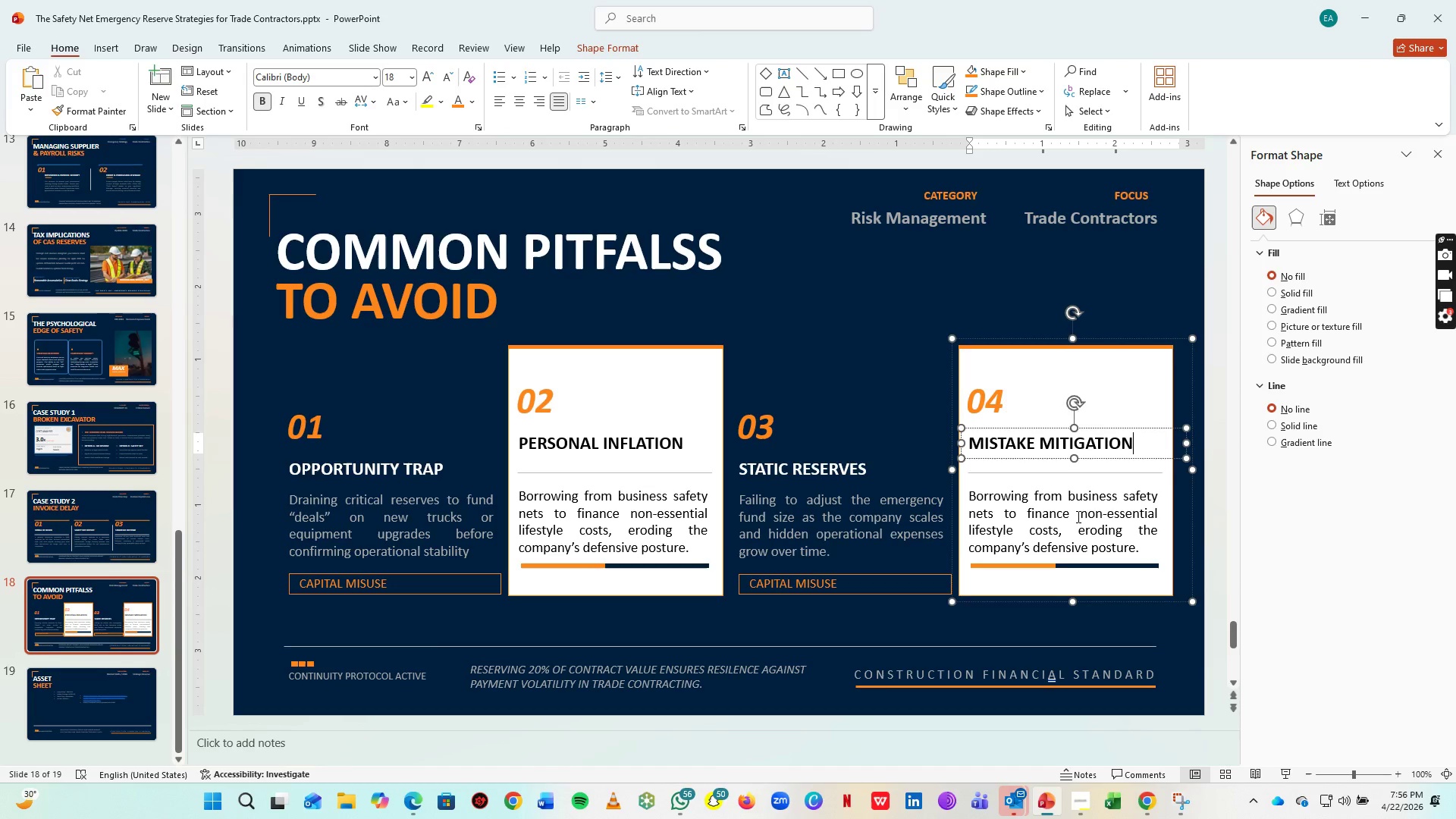 
left_click([1077, 516])
 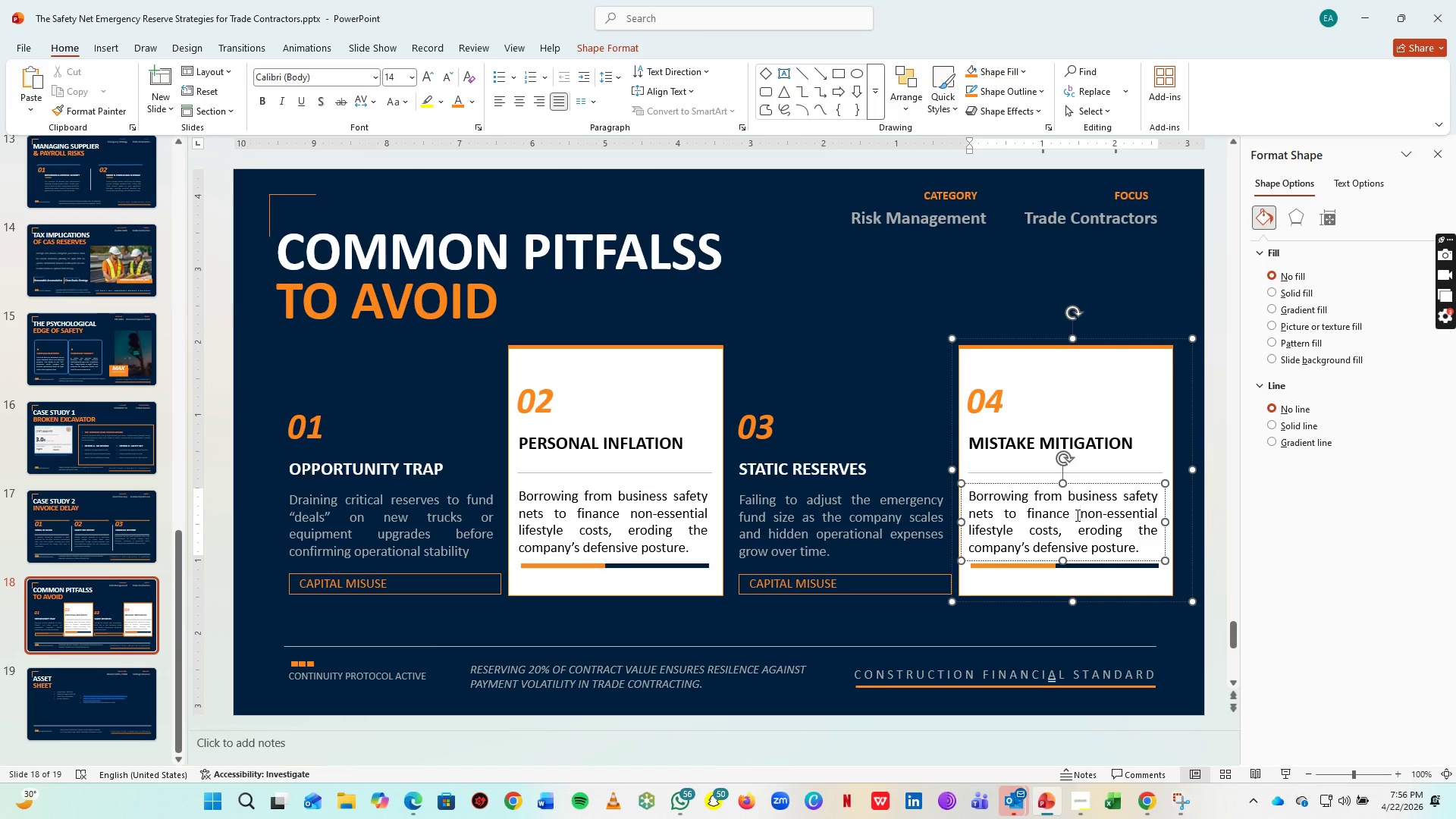 
wait(5.12)
 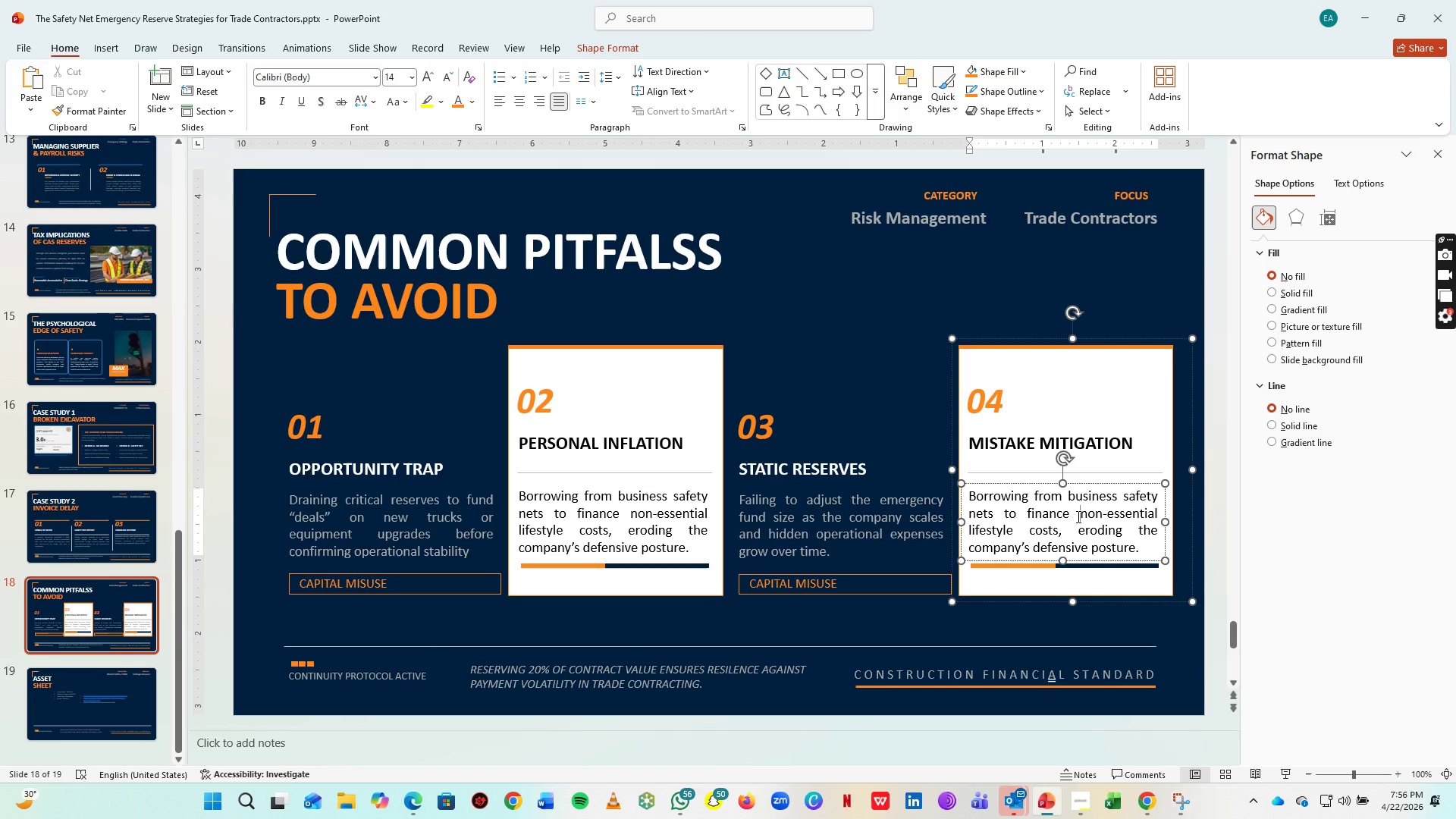 
key(Control+A)
 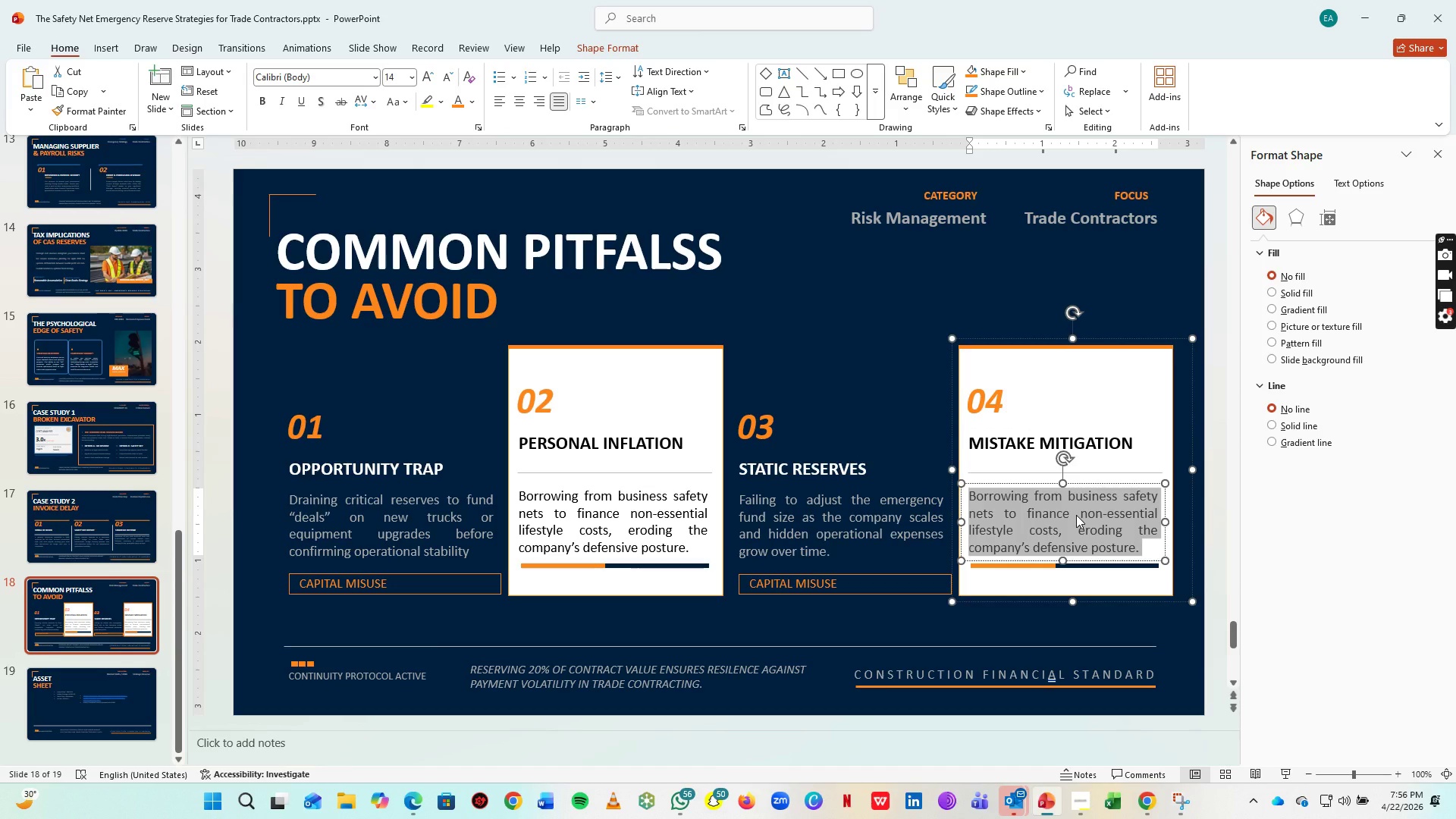 
type(Preventing the depletion of the safety net before it is needed by enforcing strit)
 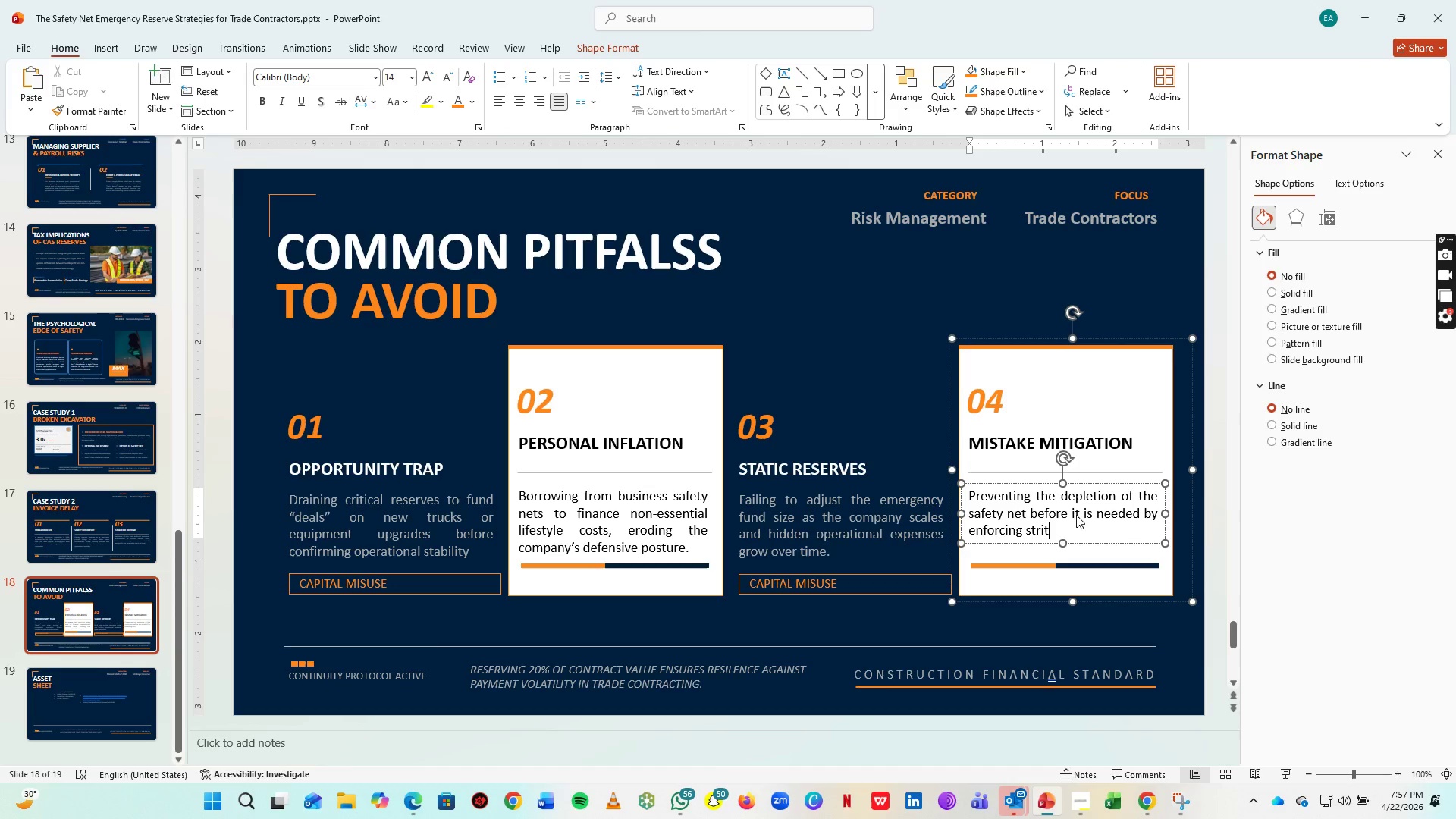 
hold_key(key=CapsLock, duration=30.0)
 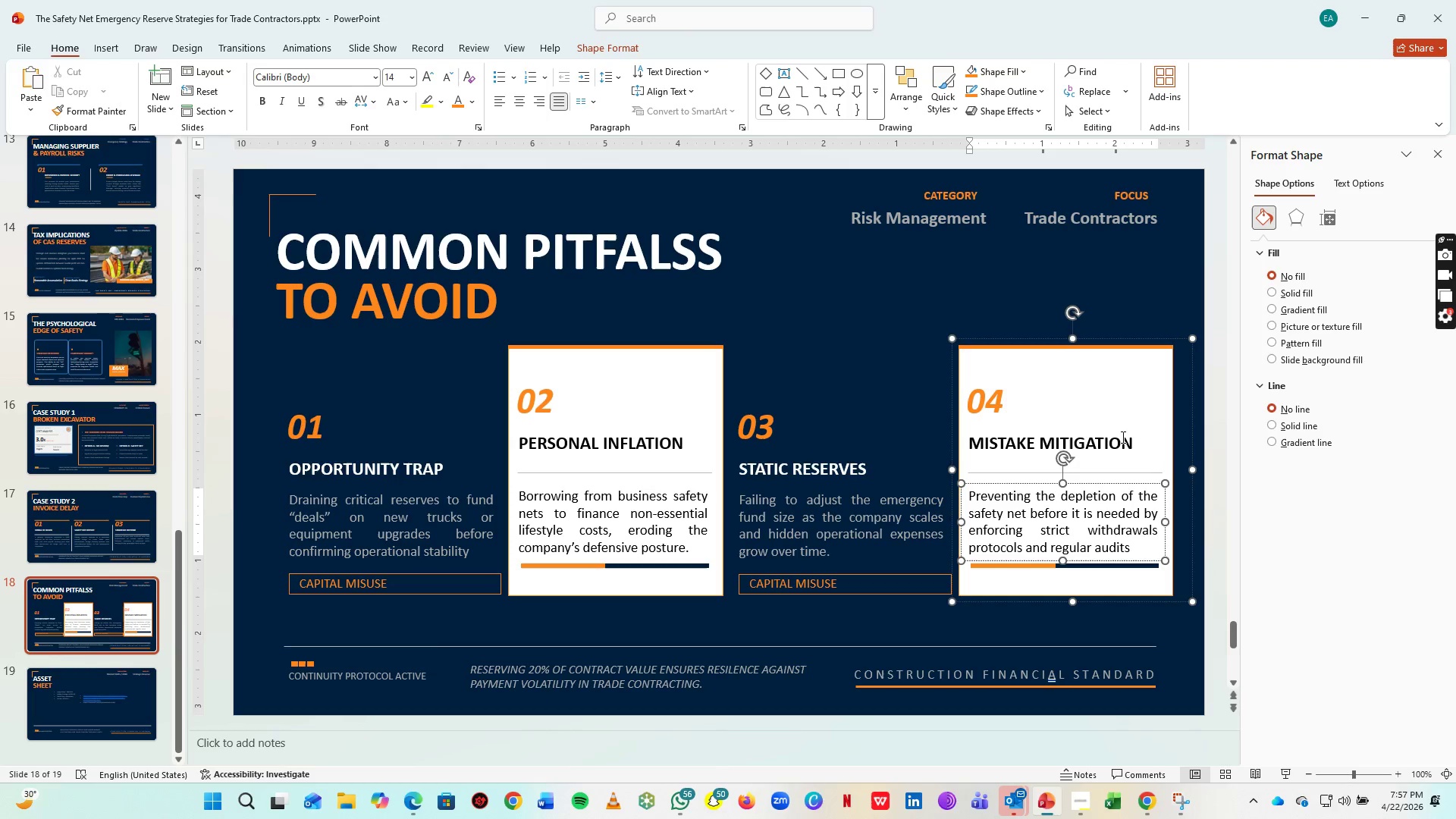 
key(ArrowLeft)
 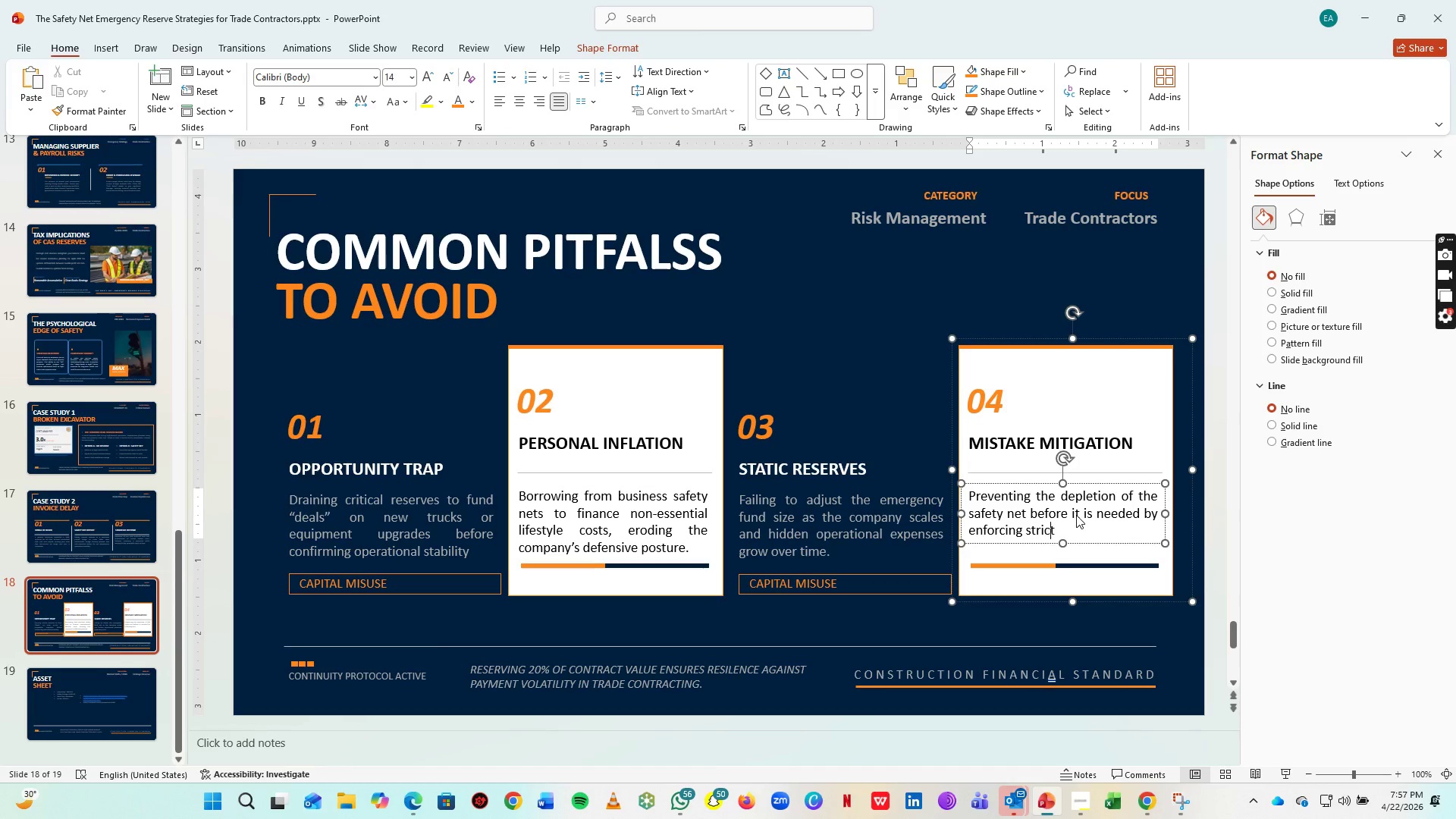 
key(C)
 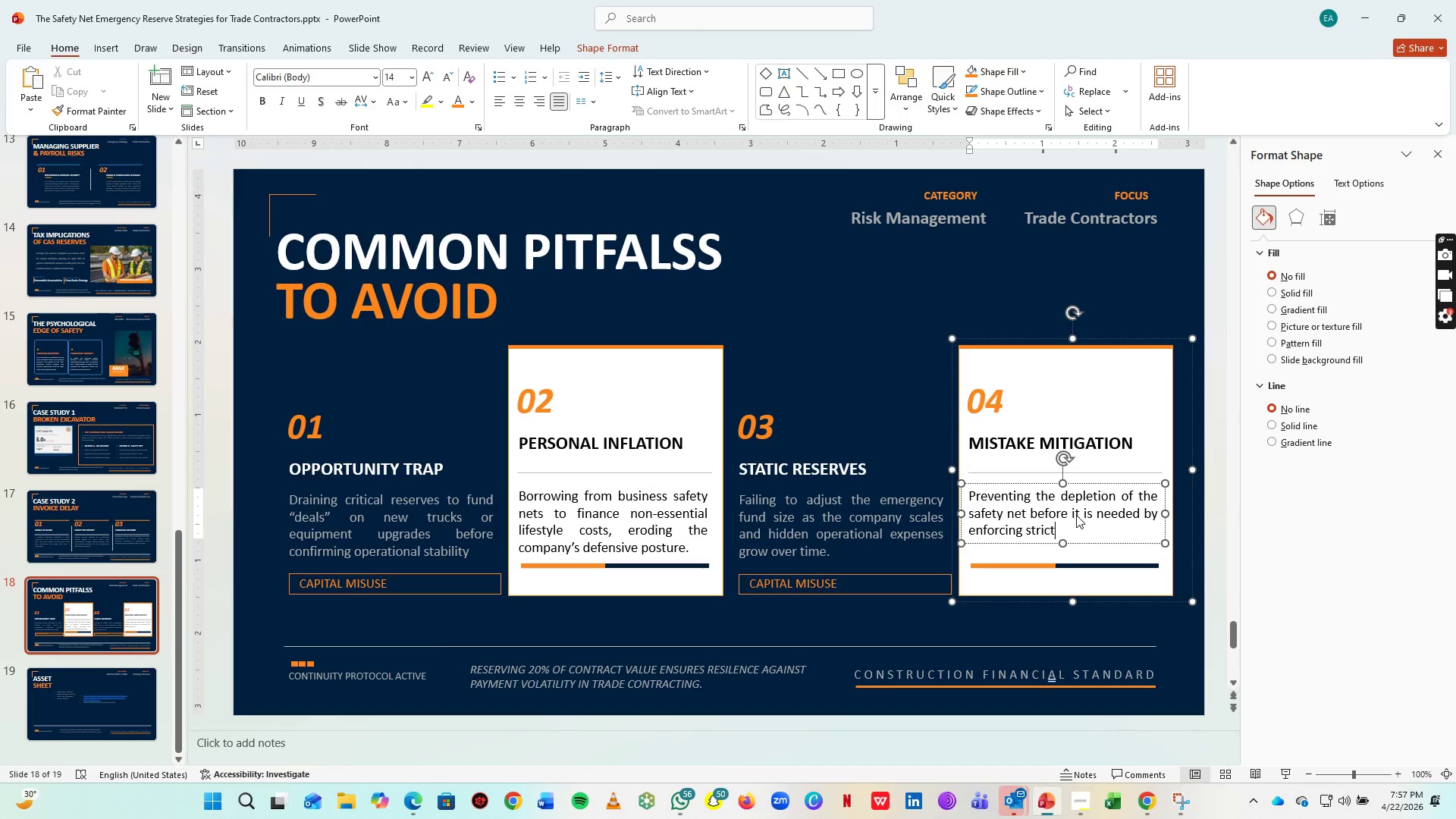 
key(ArrowRight)
 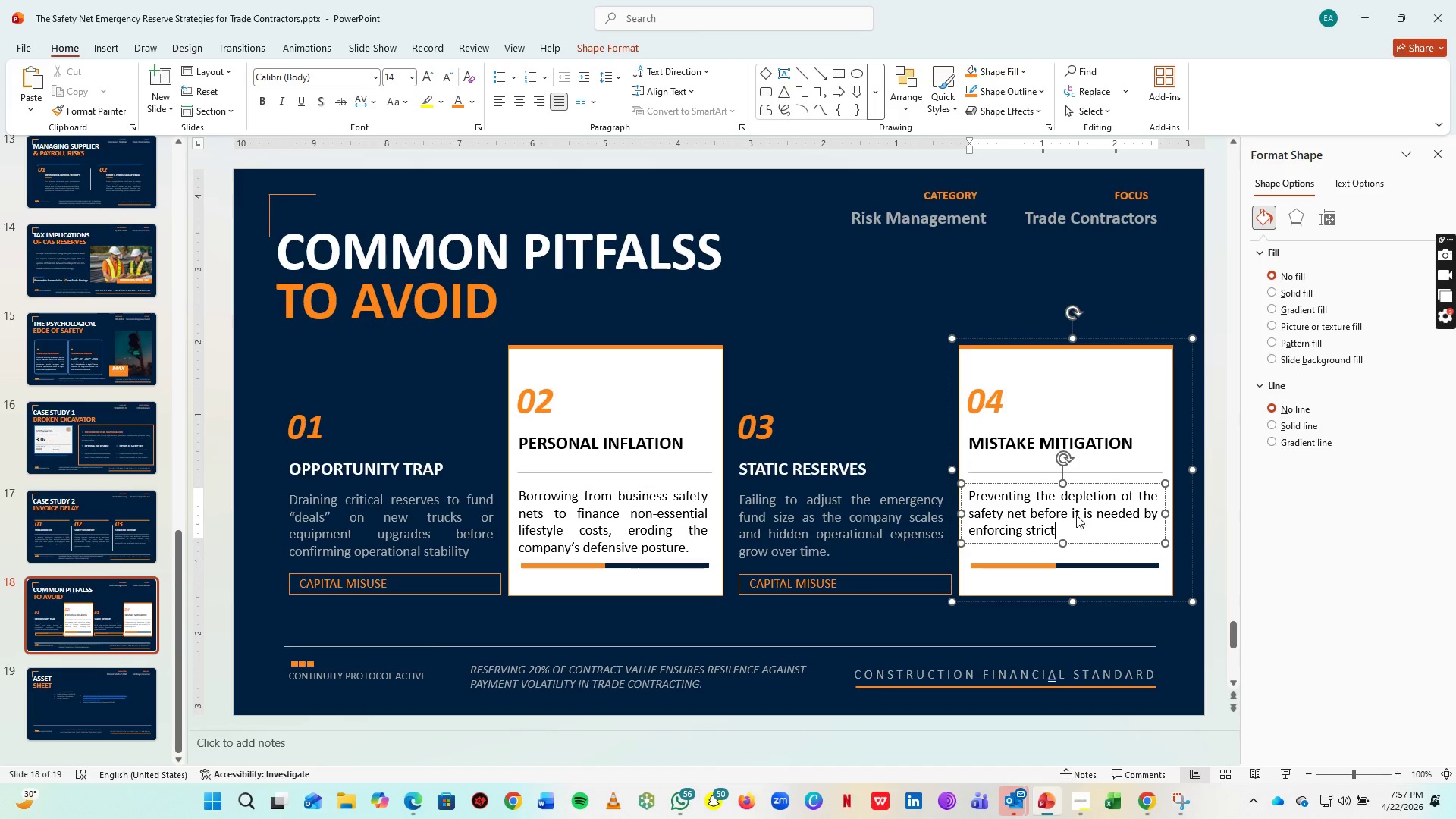 
key(ArrowRight)
 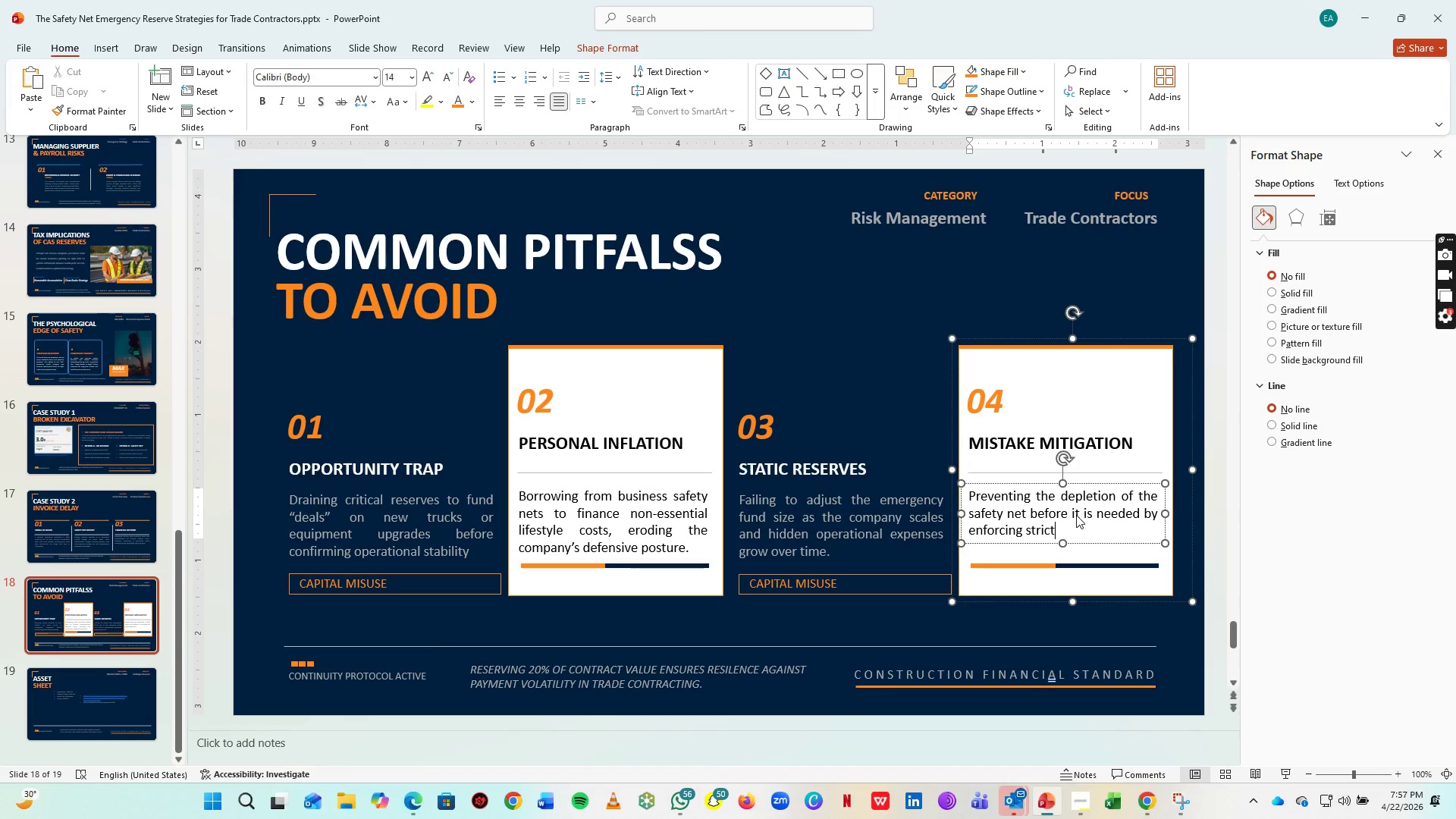 
type( WITHDRAWALS R)
key(Backspace)
type(PROTOCOLS AND REGG)
key(Backspace)
type(ULAR AUDITS)
 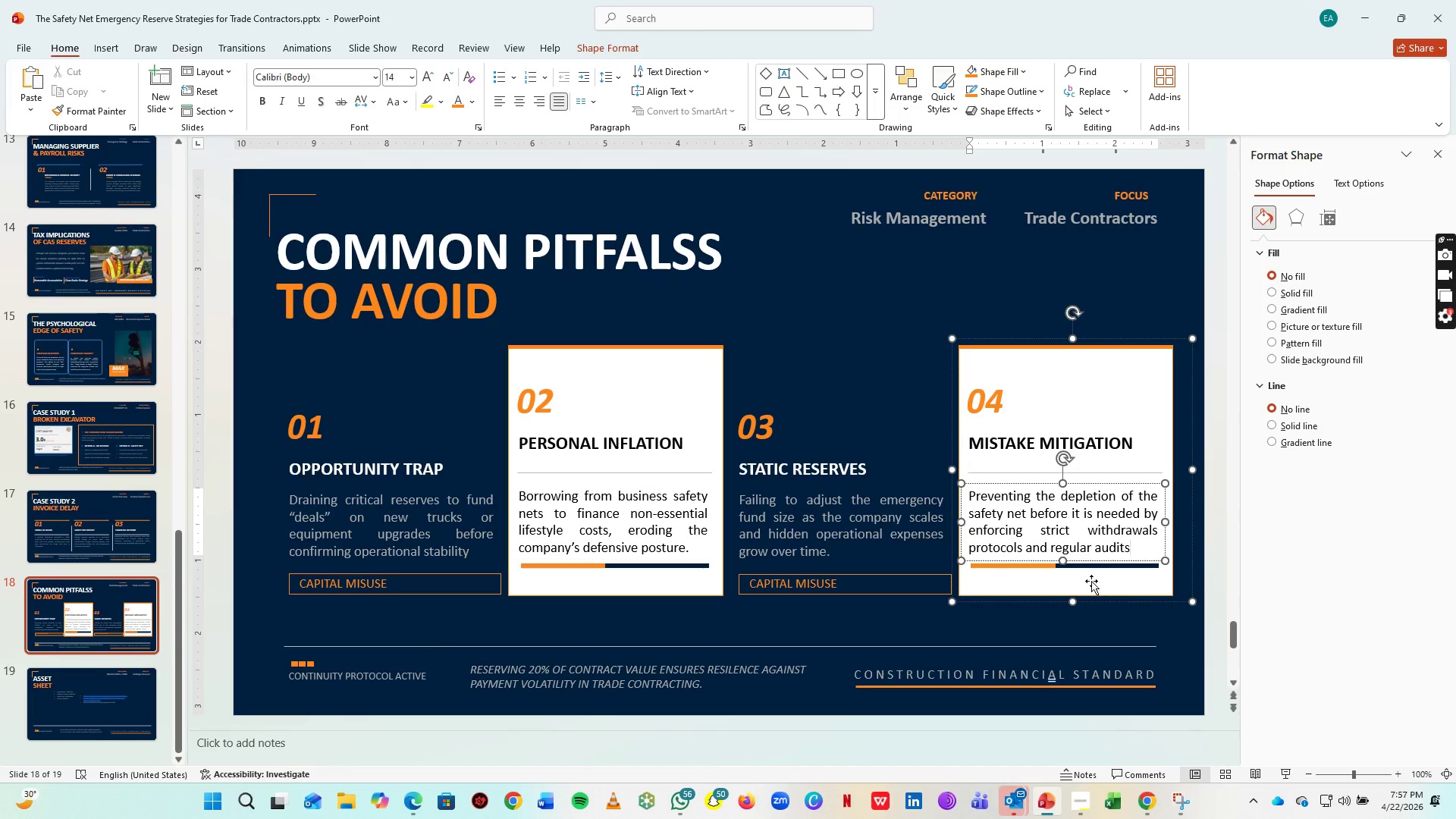 
left_click([1089, 568])
 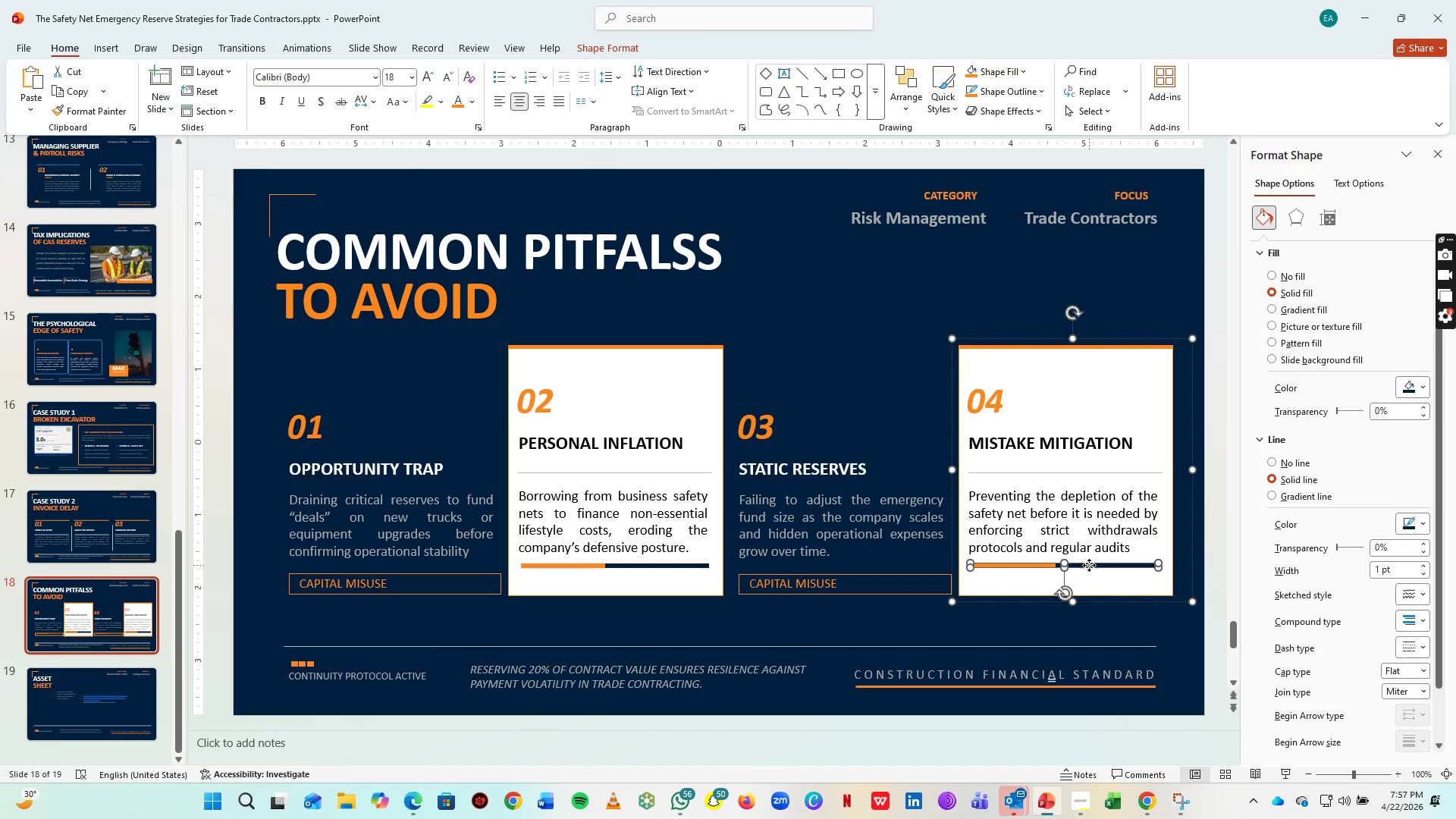 
left_click([1089, 565])
 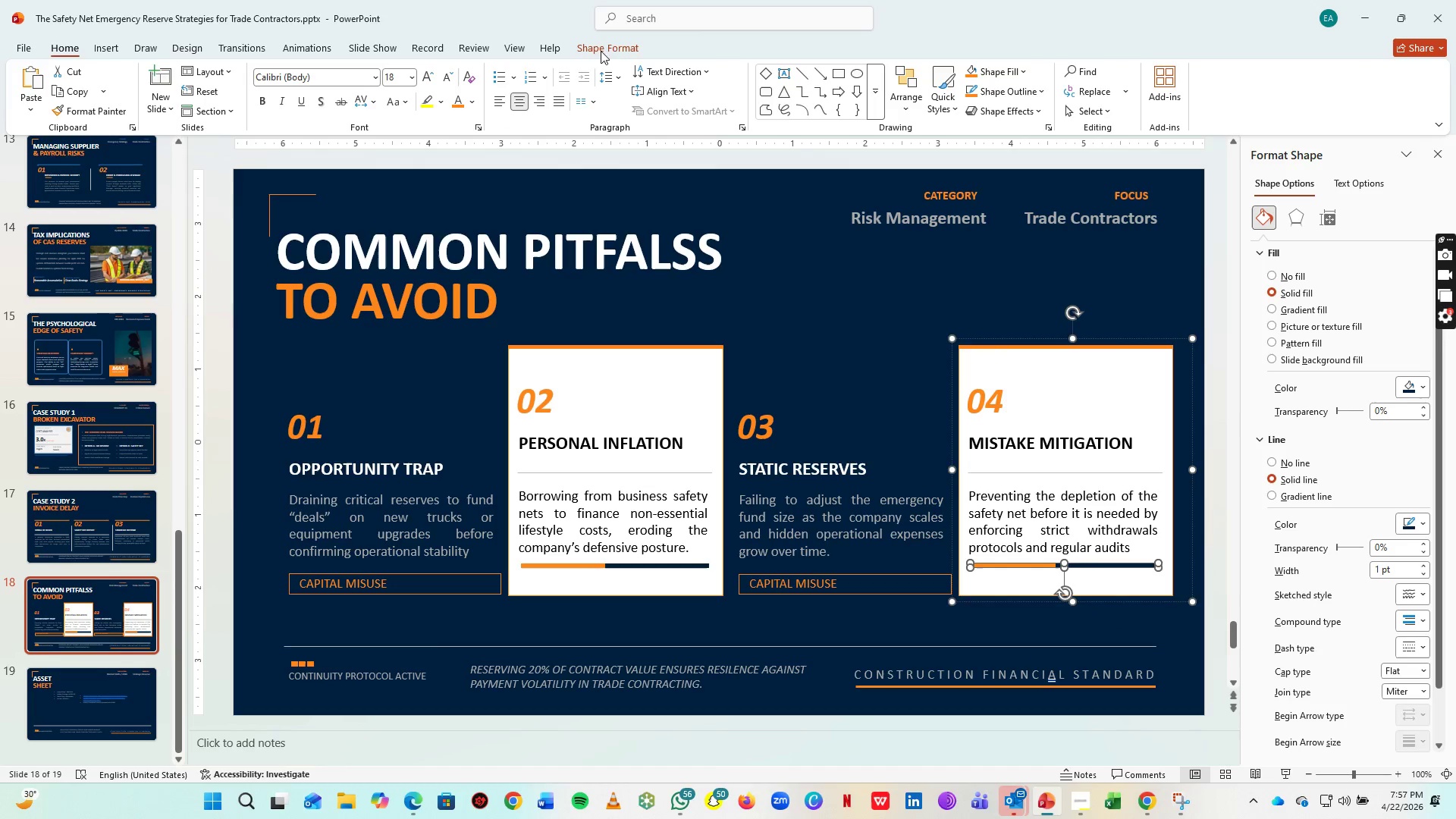 
left_click_drag(start_coordinate=[607, 46], to_coordinate=[584, 72])
 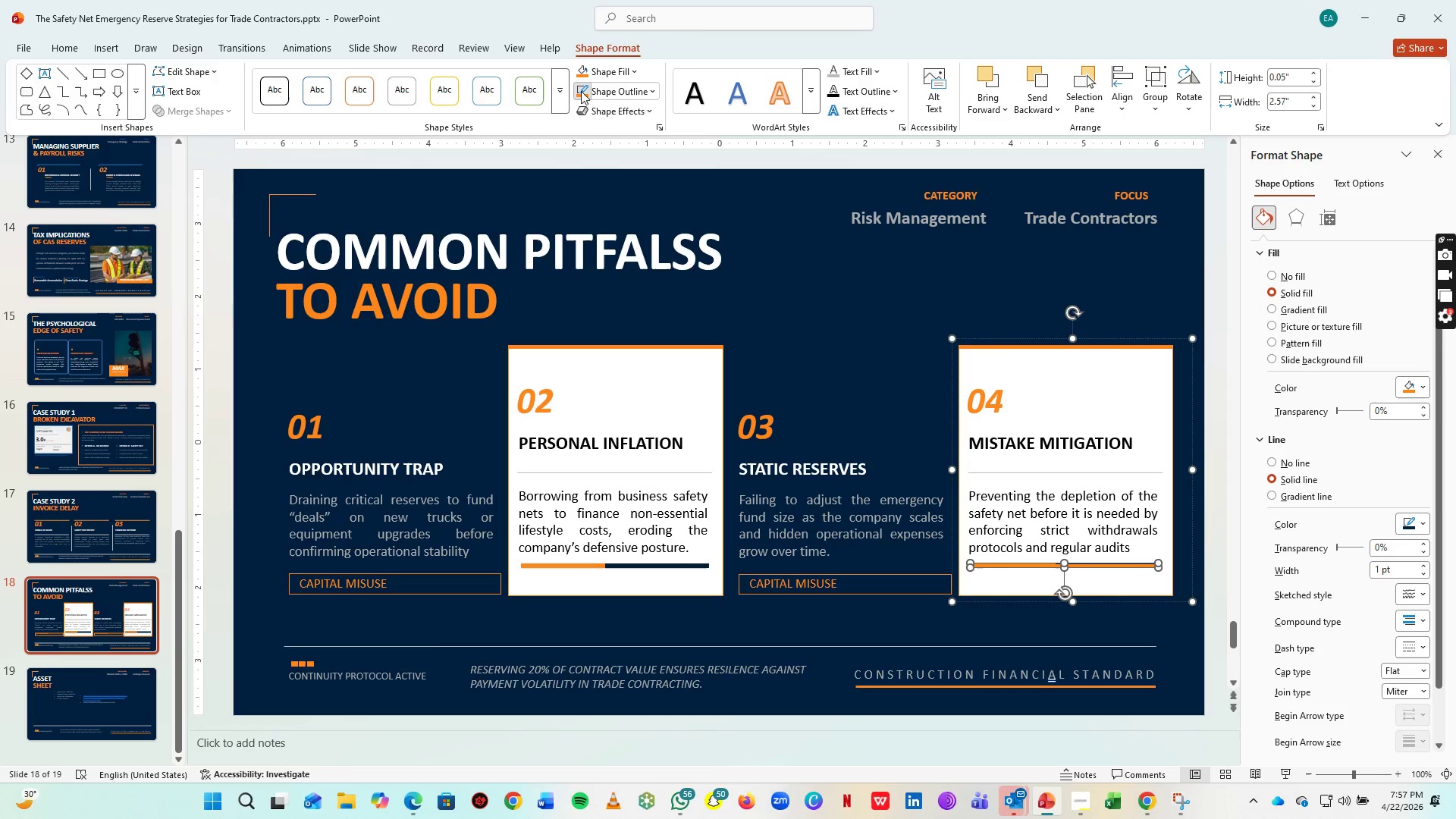 
double_click([581, 91])
 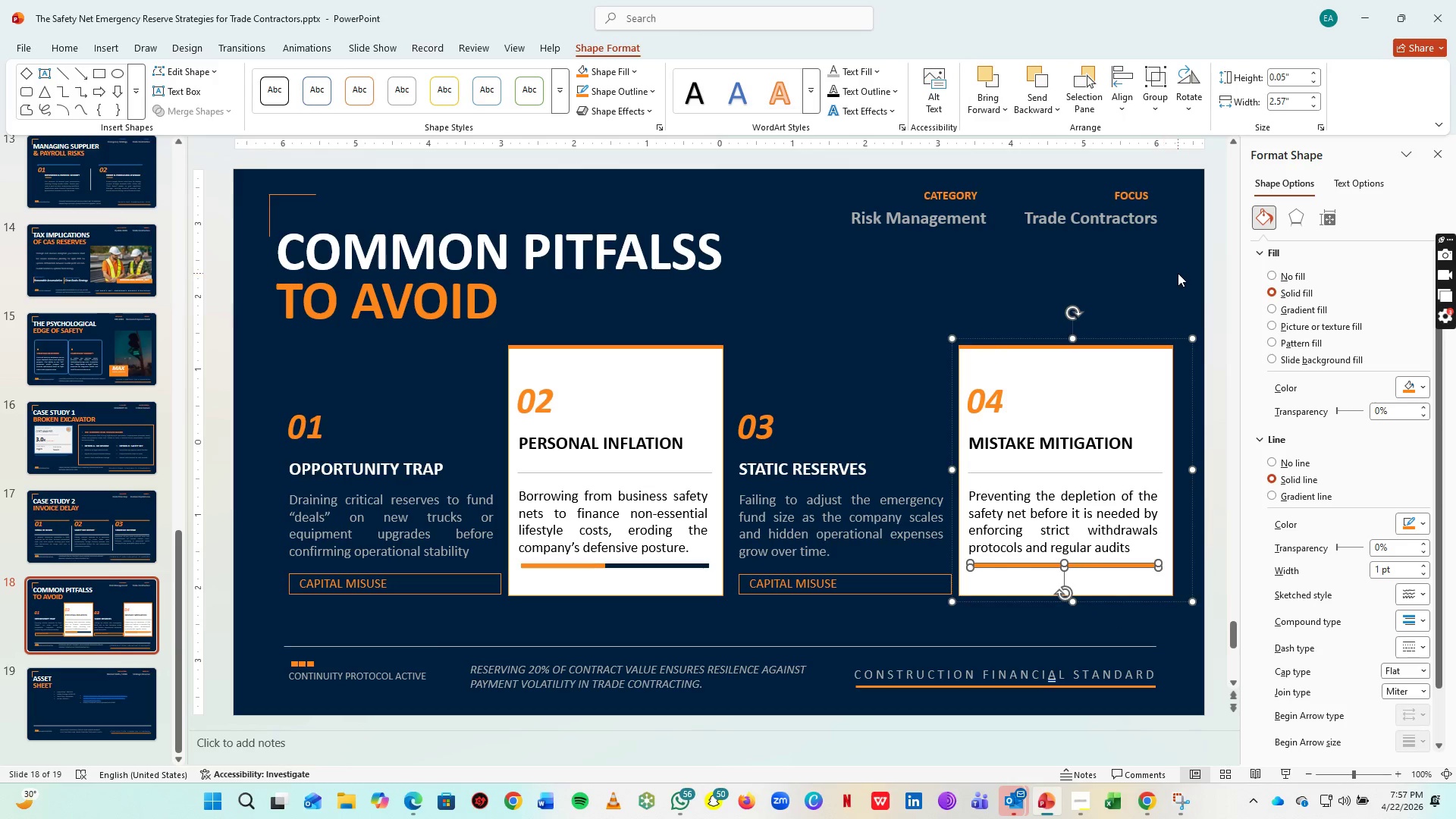 
left_click([1178, 273])
 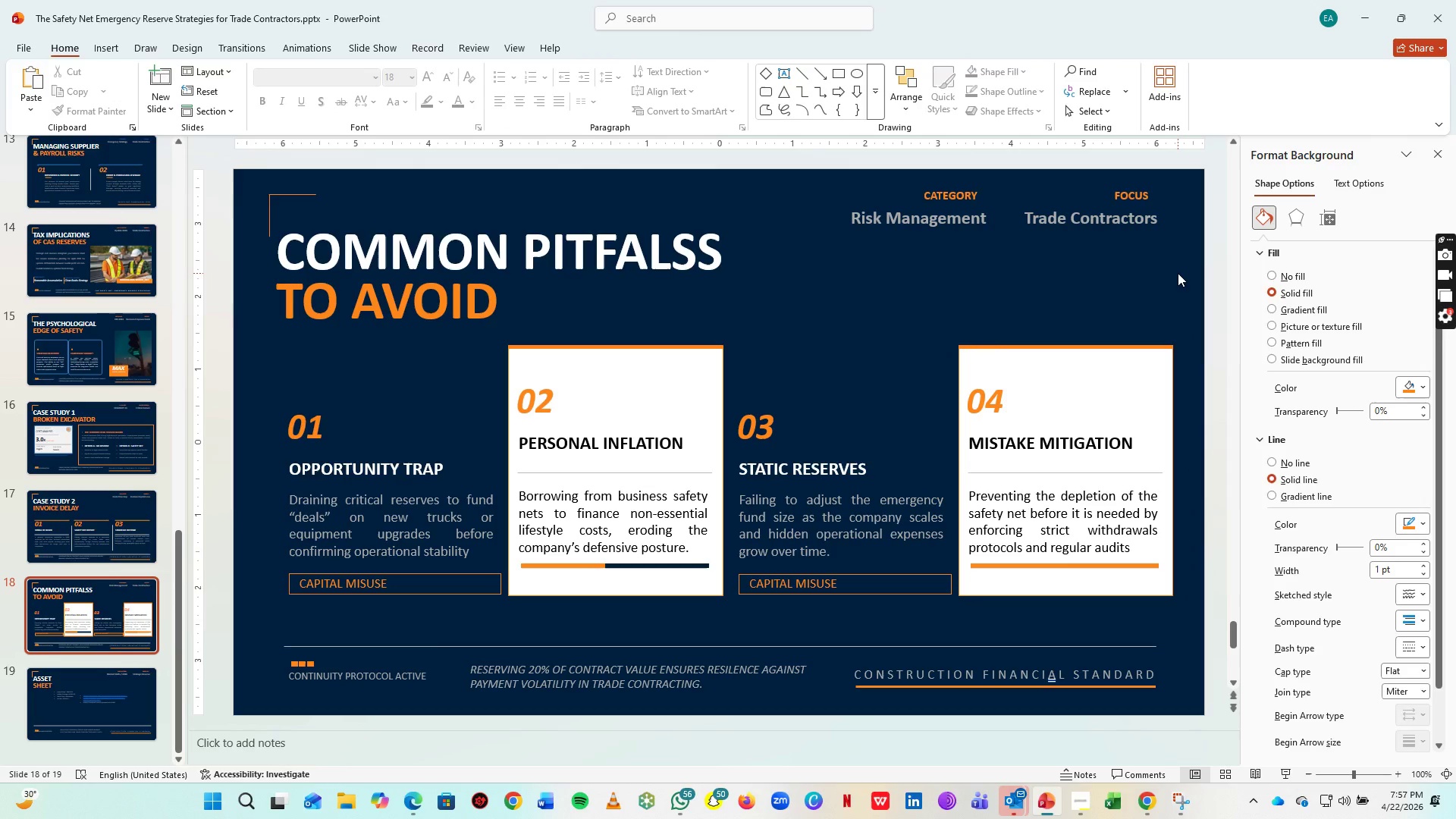 
key(Control+S)
 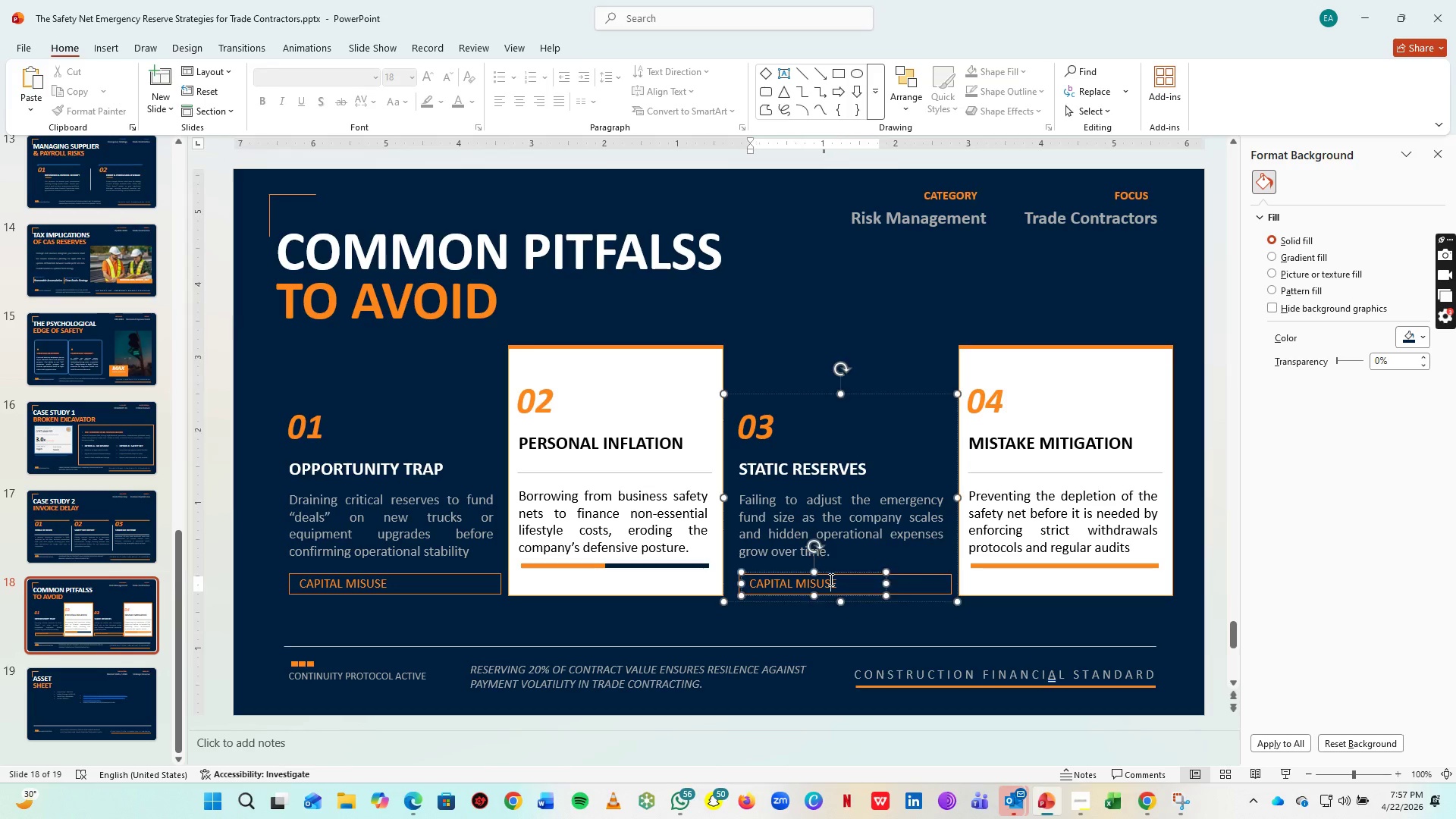 
key(Control+A)
 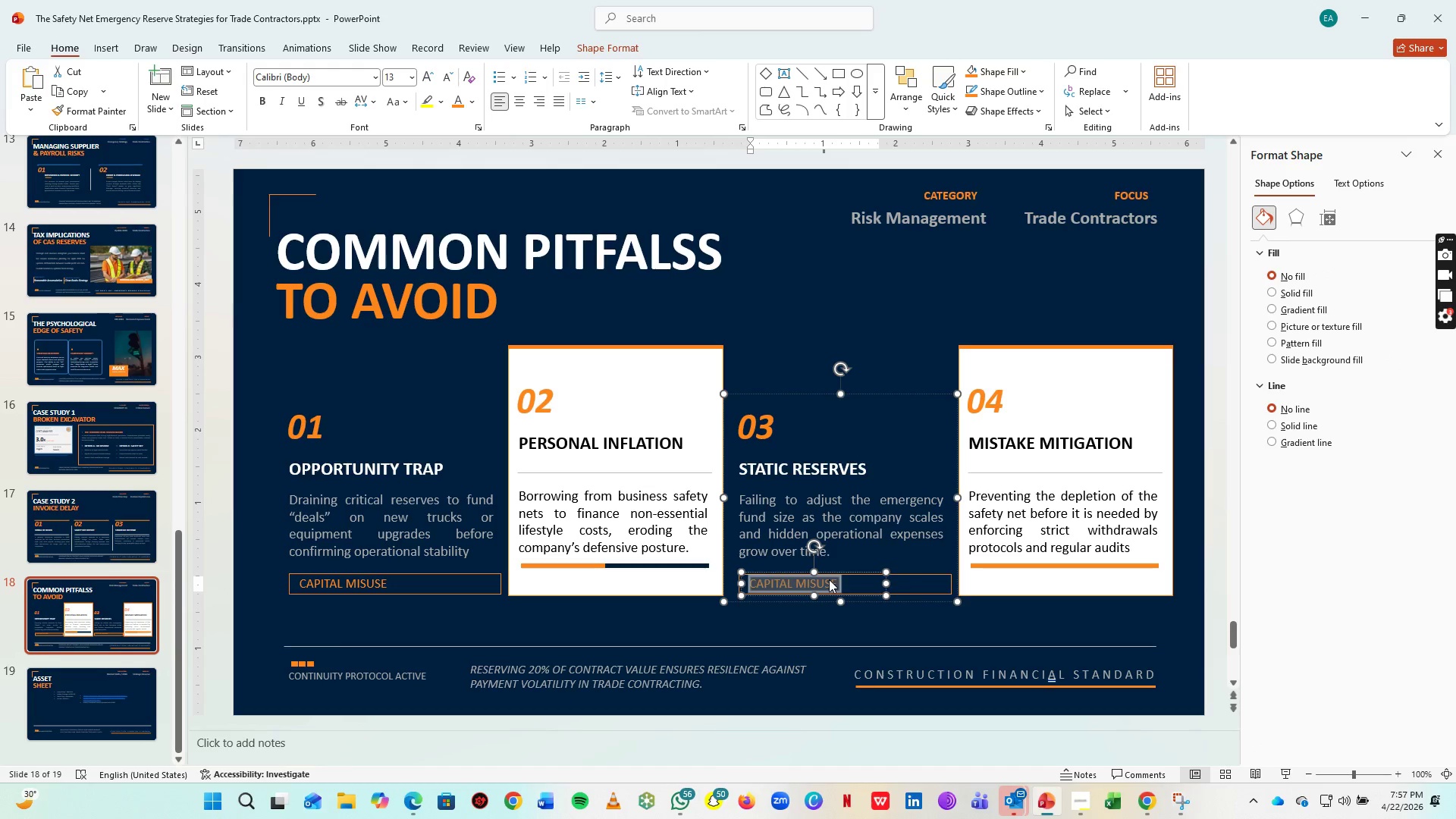 
type(growth lag)
 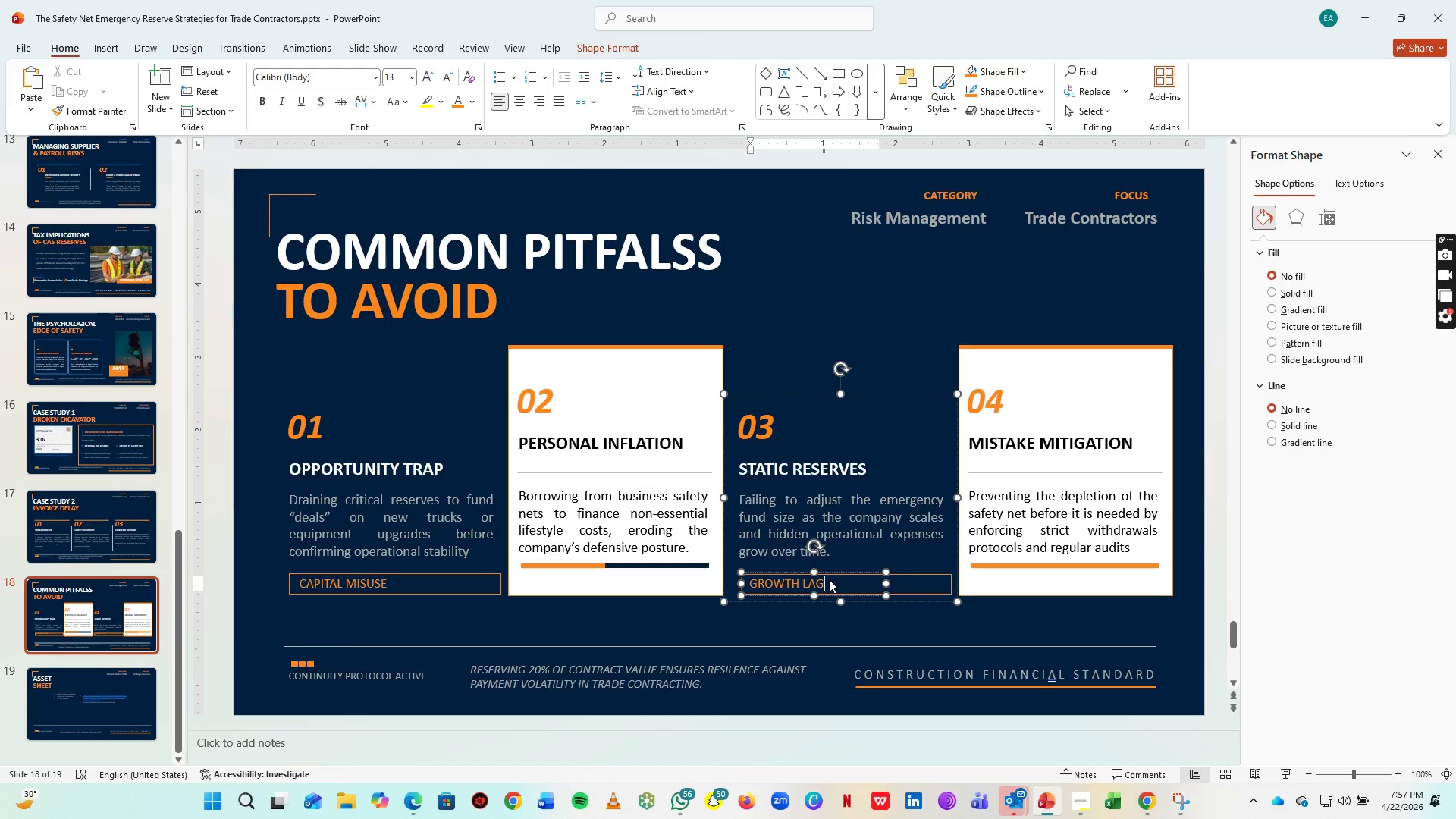 
key(Control+ControlLeft)
 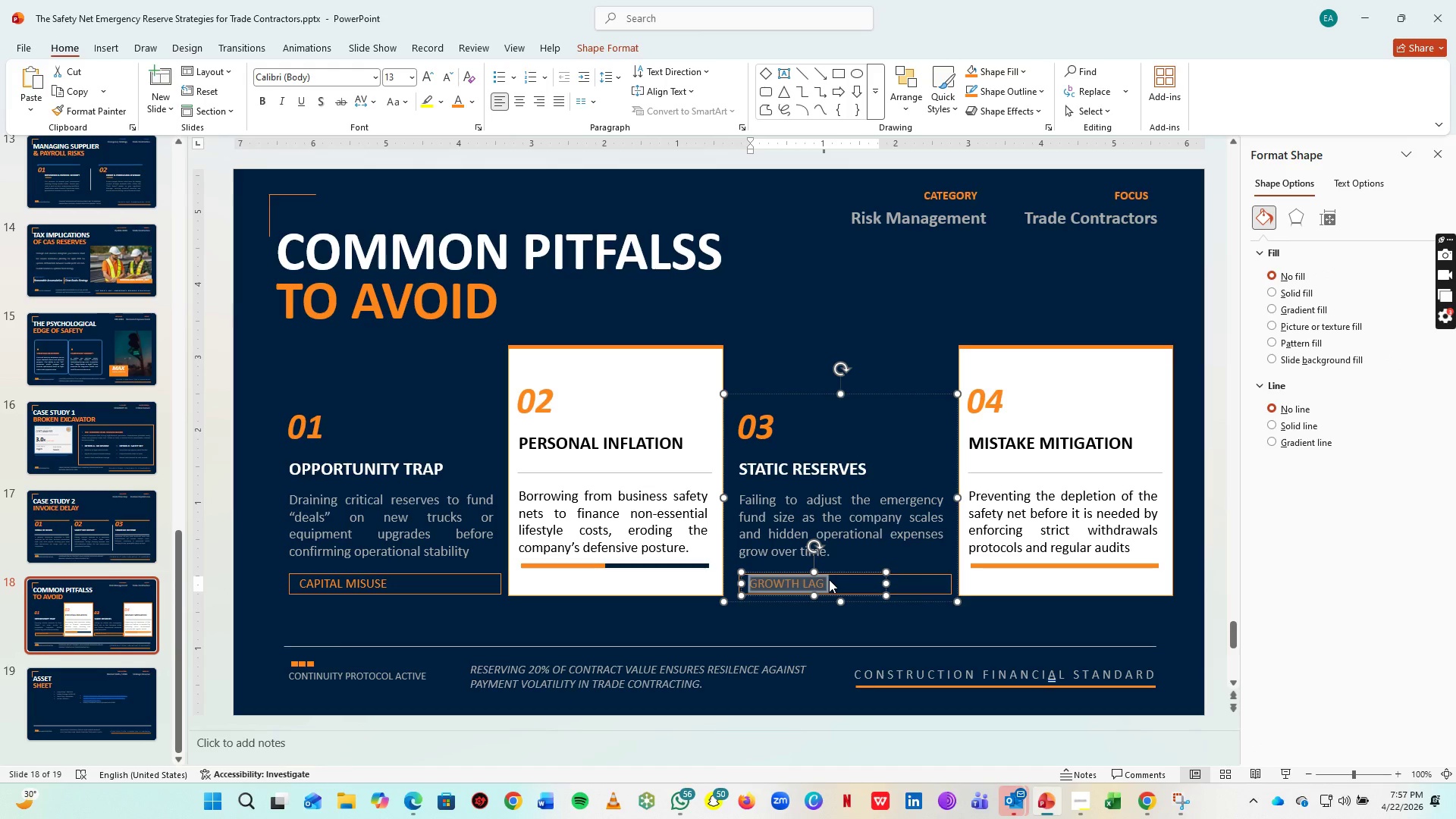 
key(Control+A)
 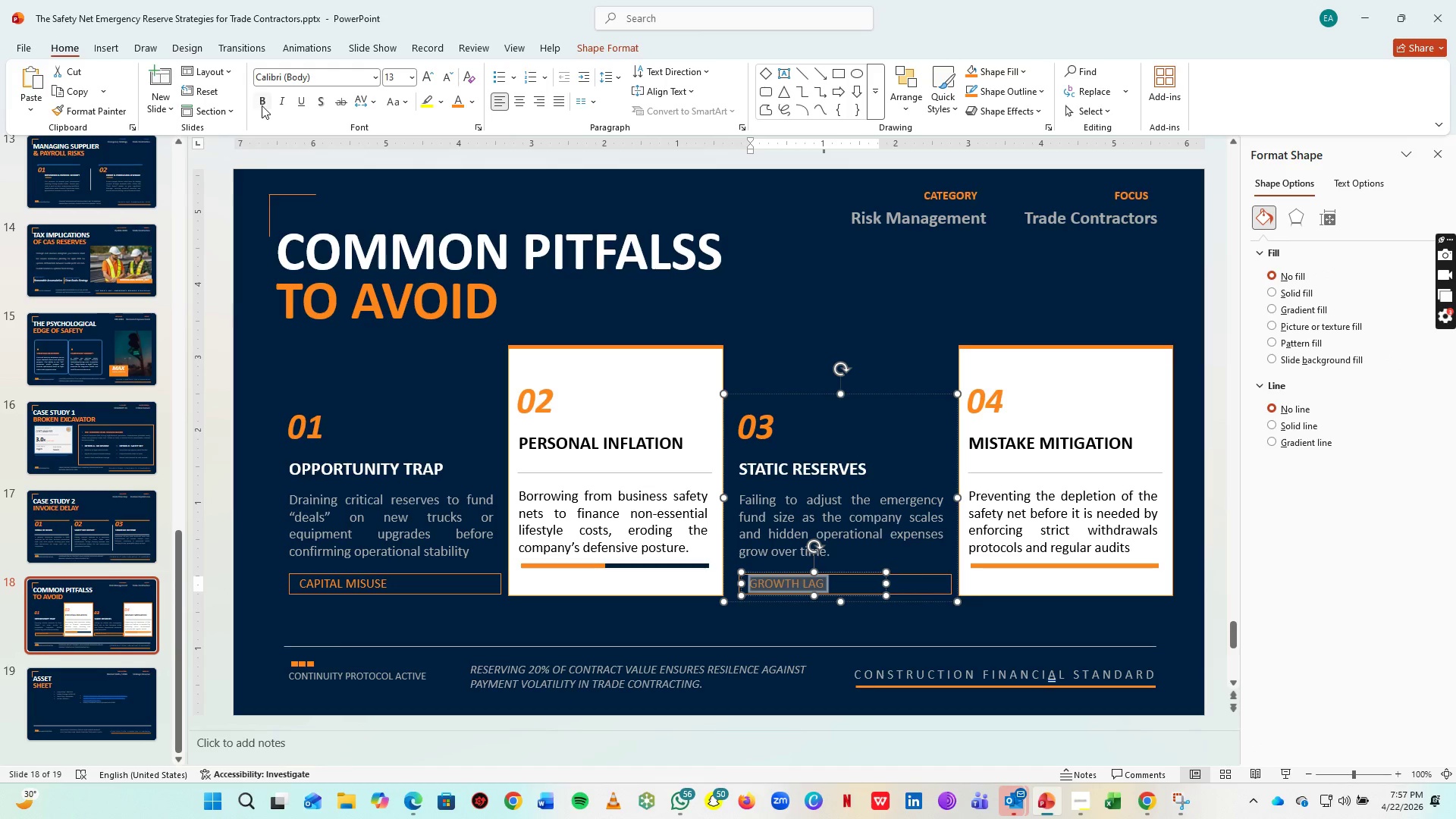 
left_click([262, 105])
 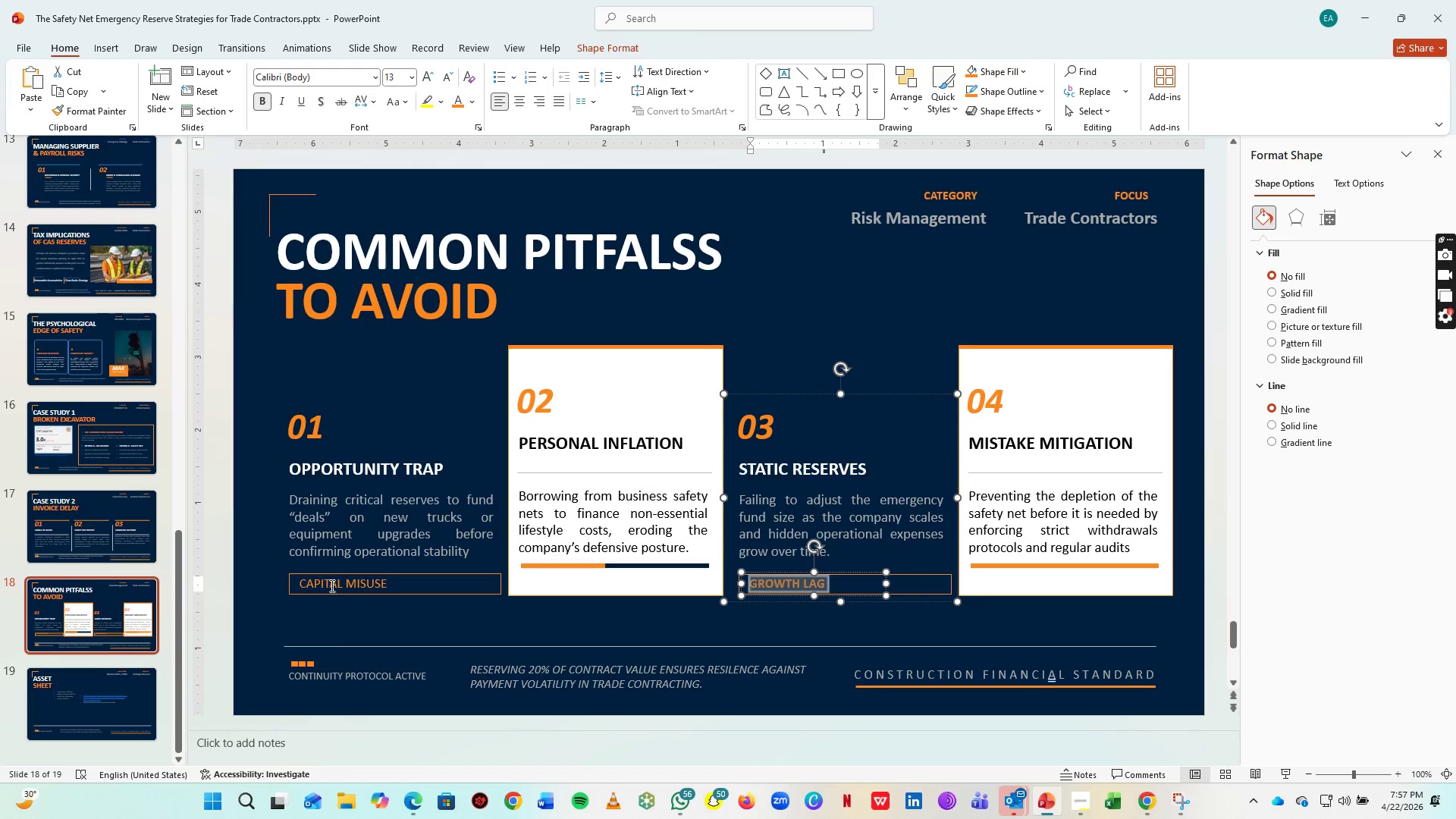 
left_click([334, 588])
 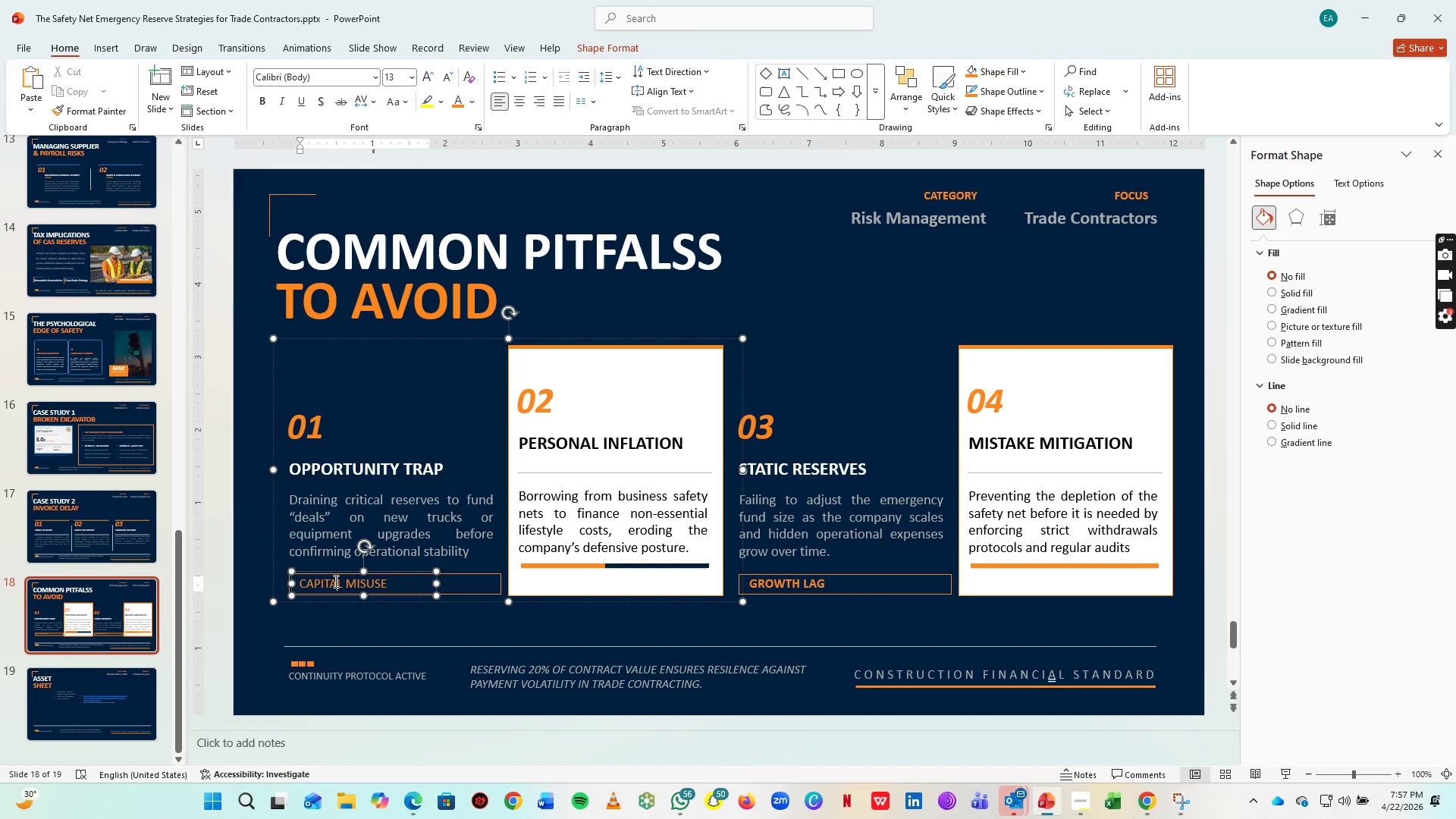 
key(Control+A)
 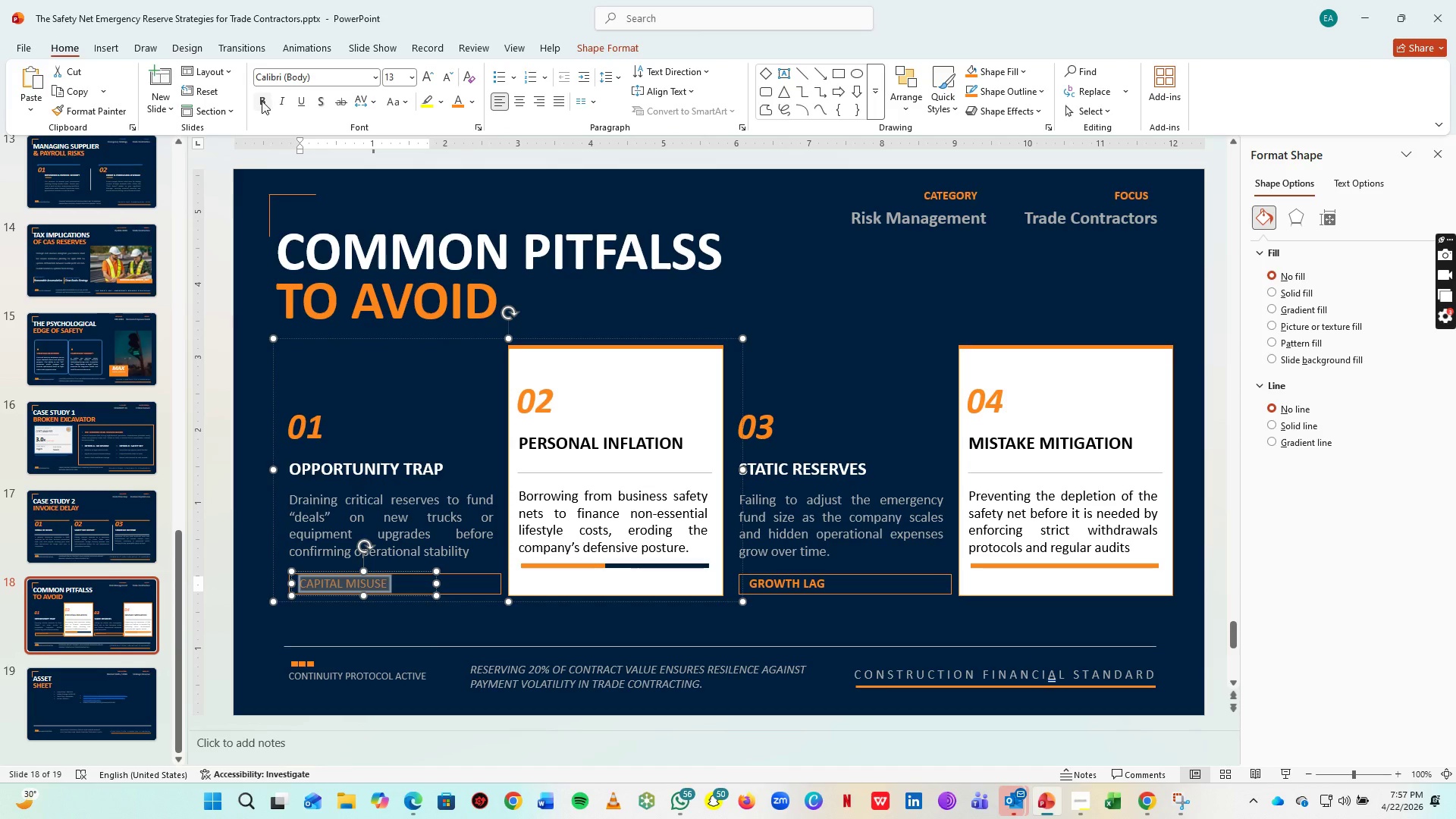 
left_click([262, 101])
 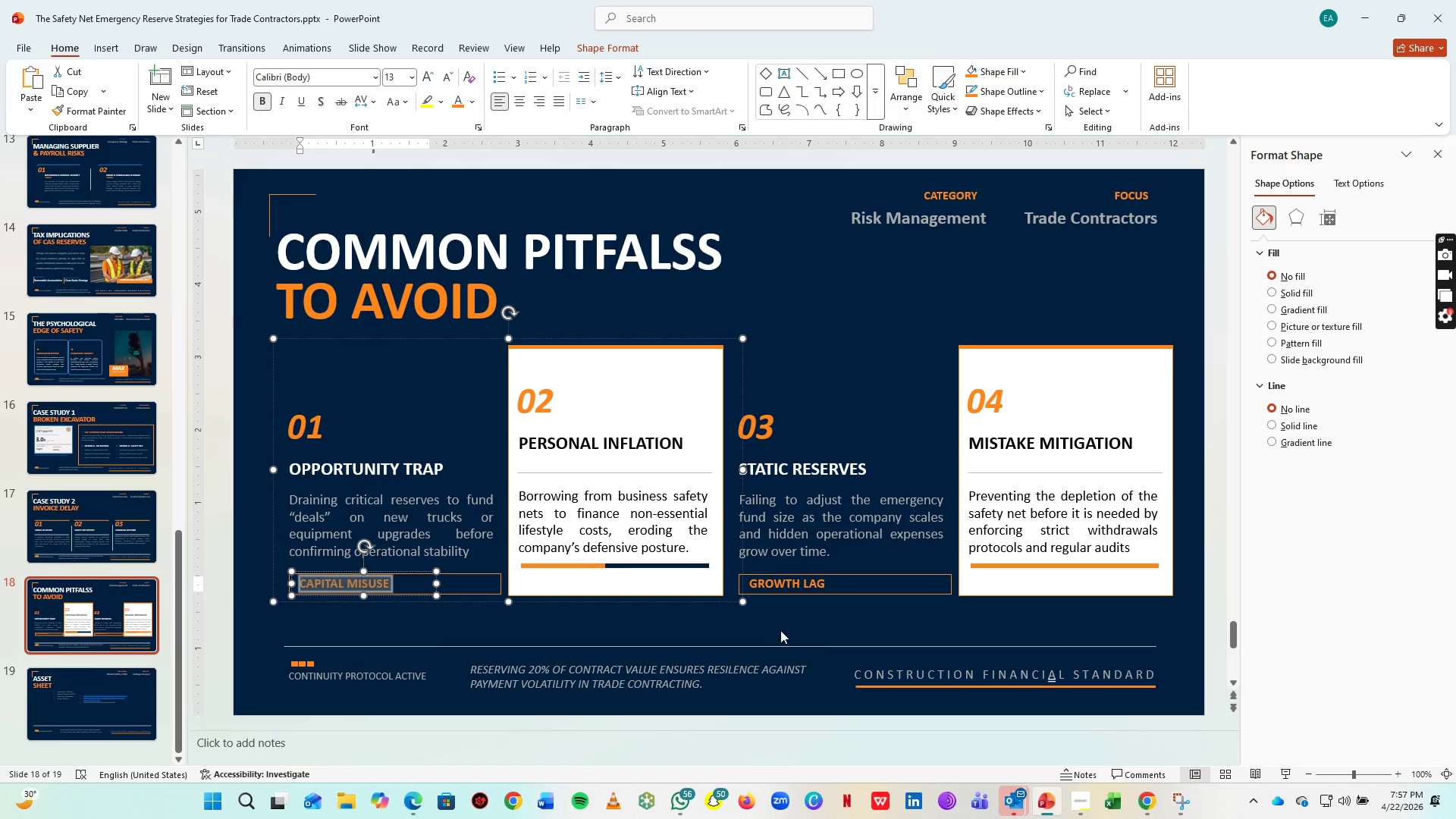 
left_click([783, 630])
 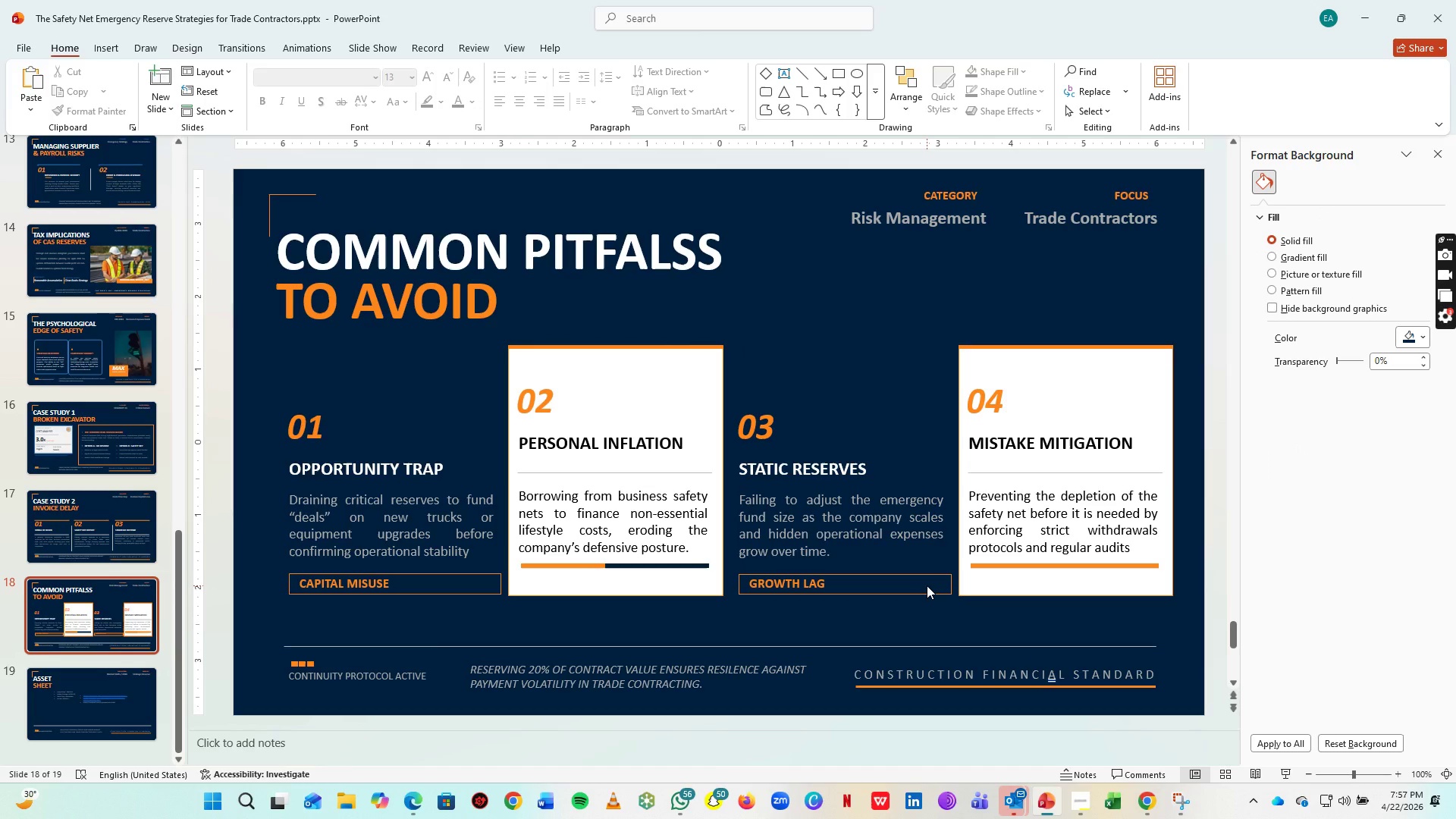 
wait(9.91)
 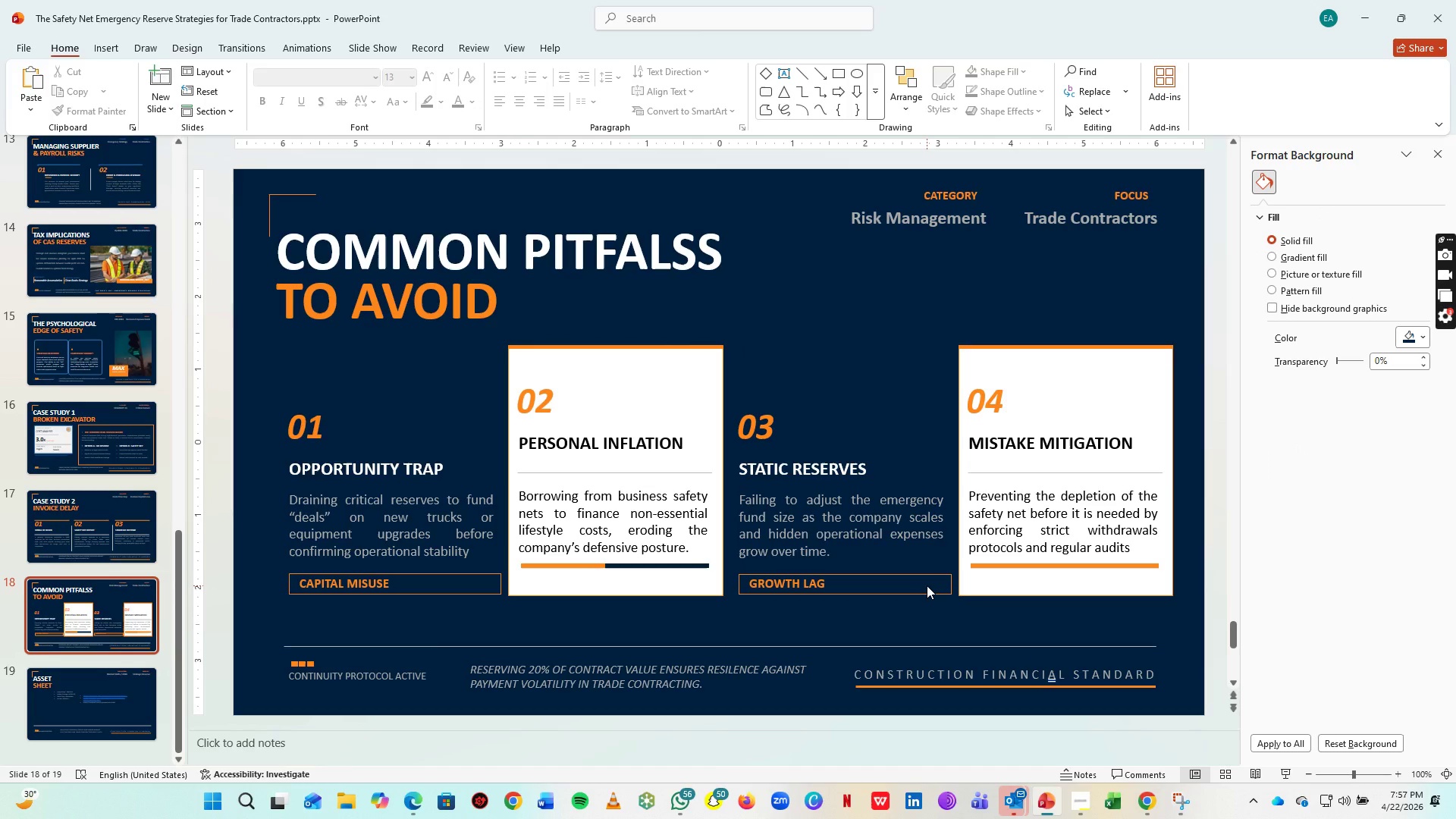 
left_click([958, 673])
 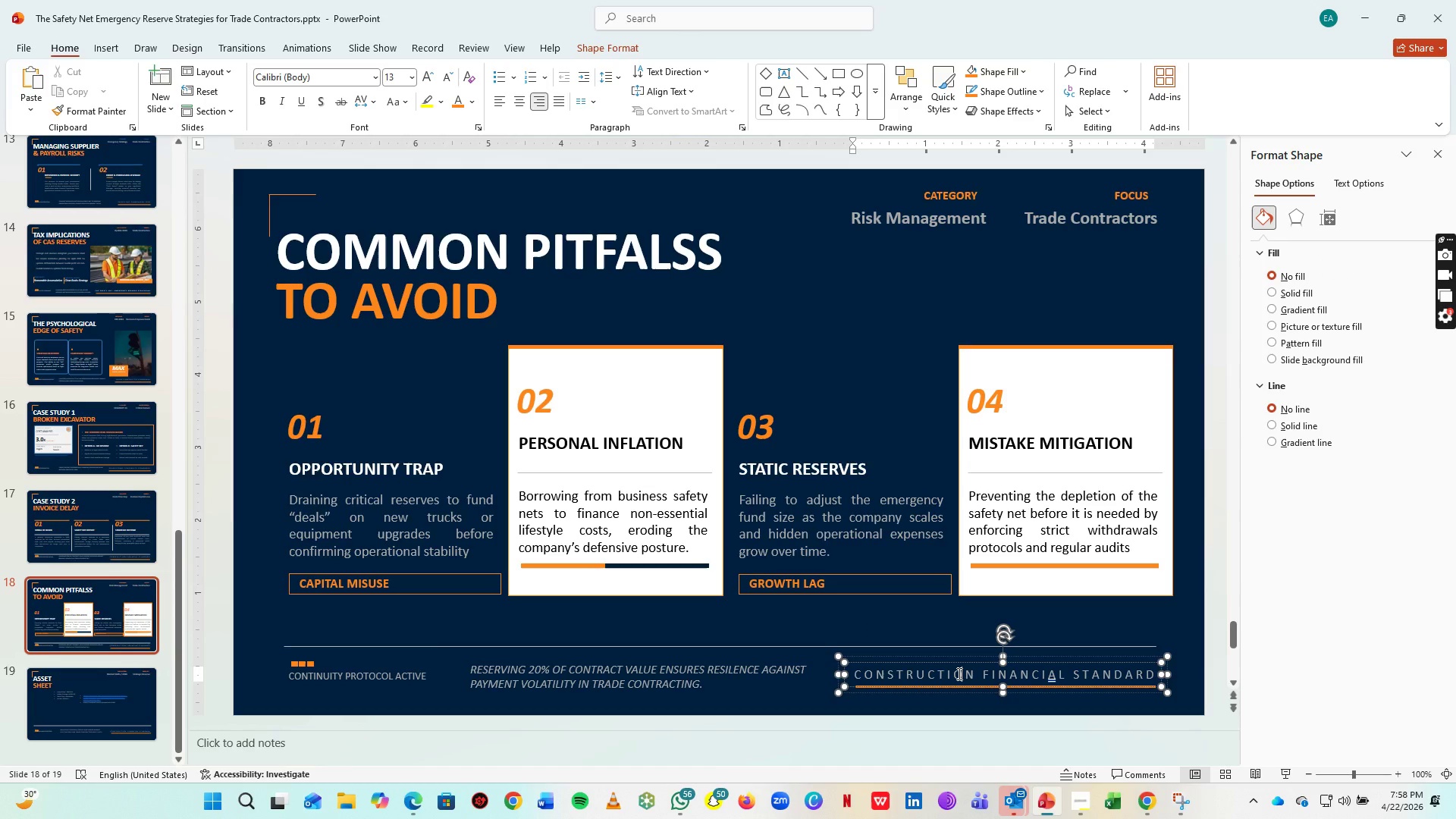 
key(Control+A)
 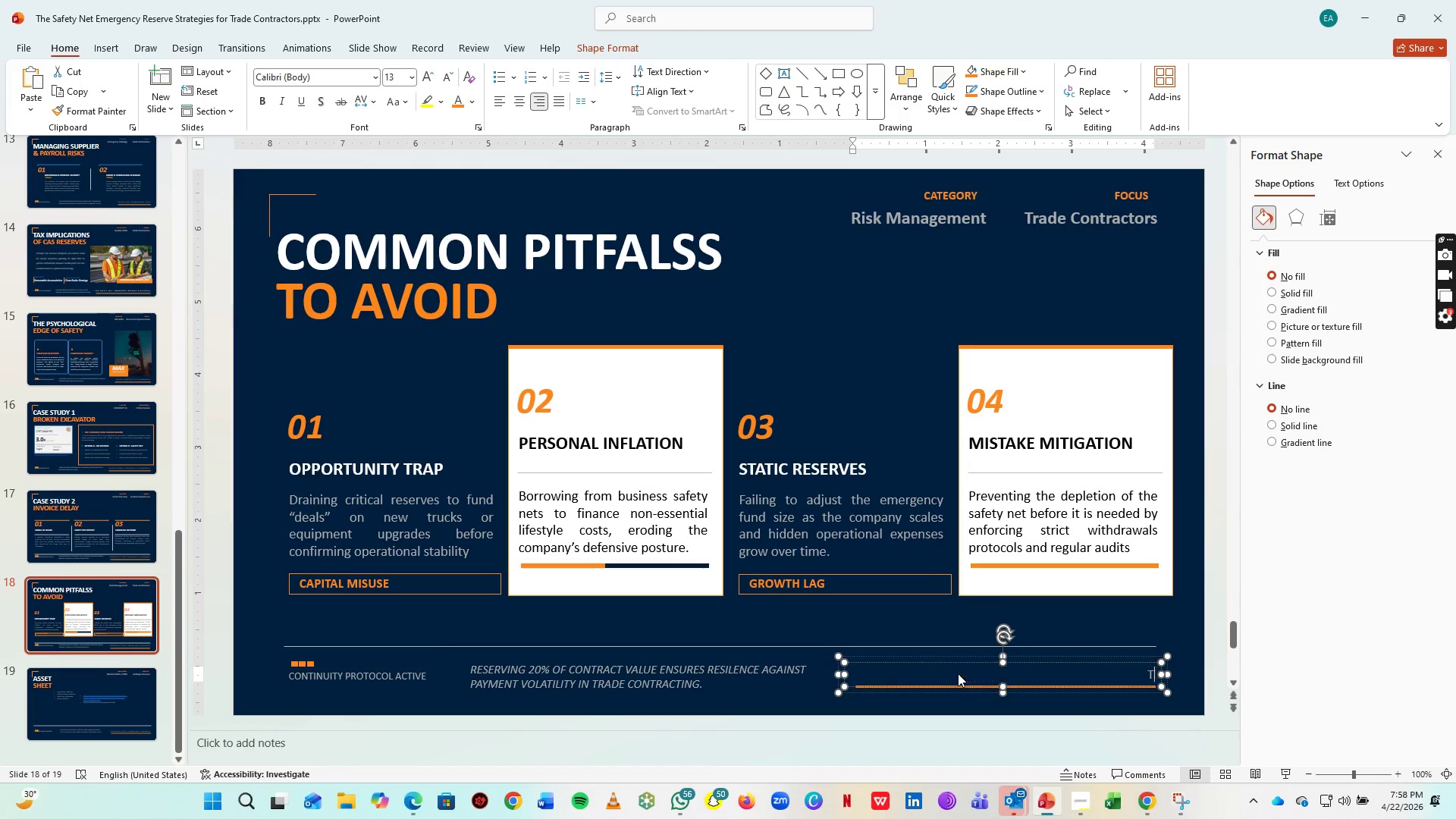 
key(T)
 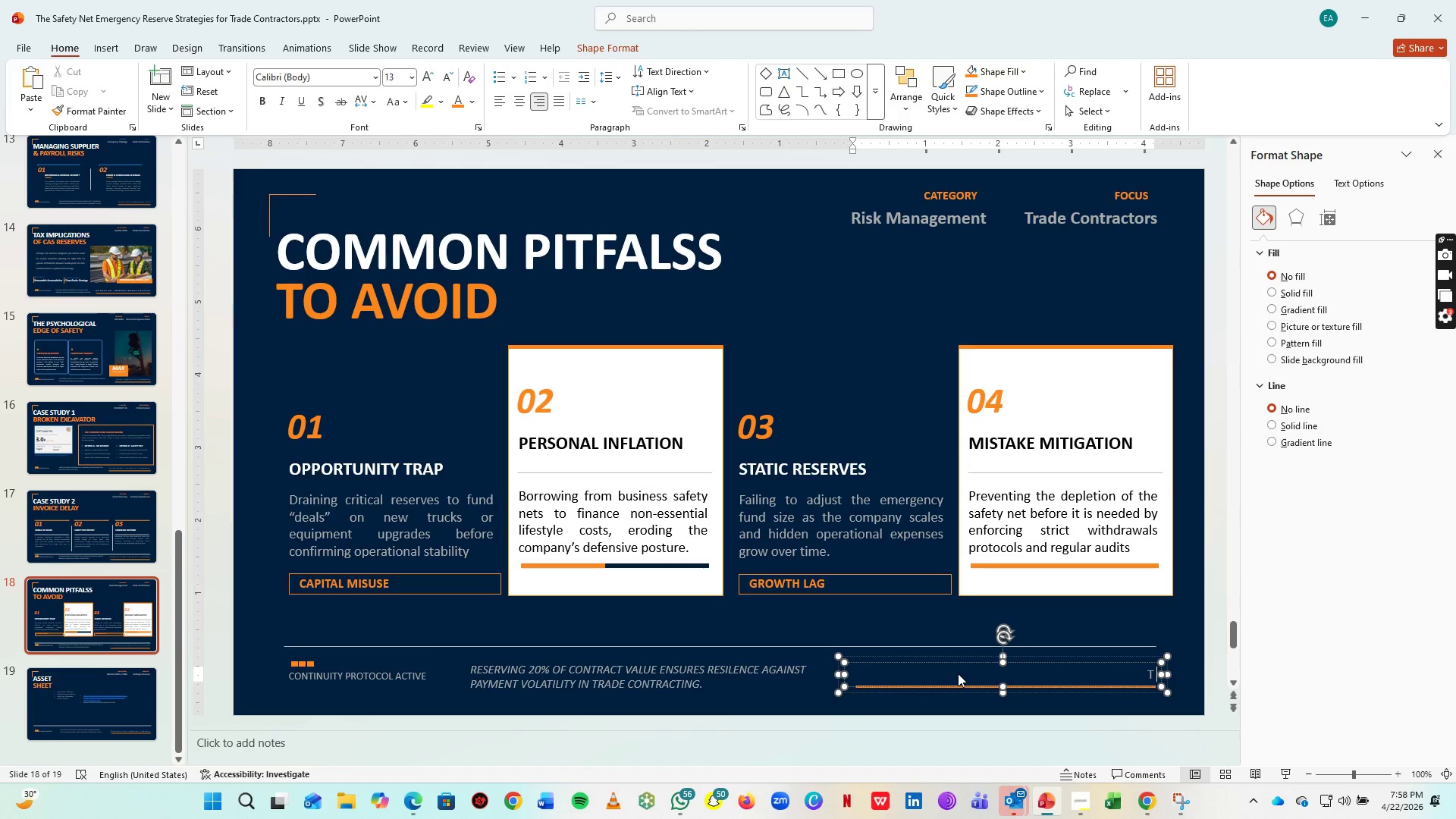 
key(Space)
 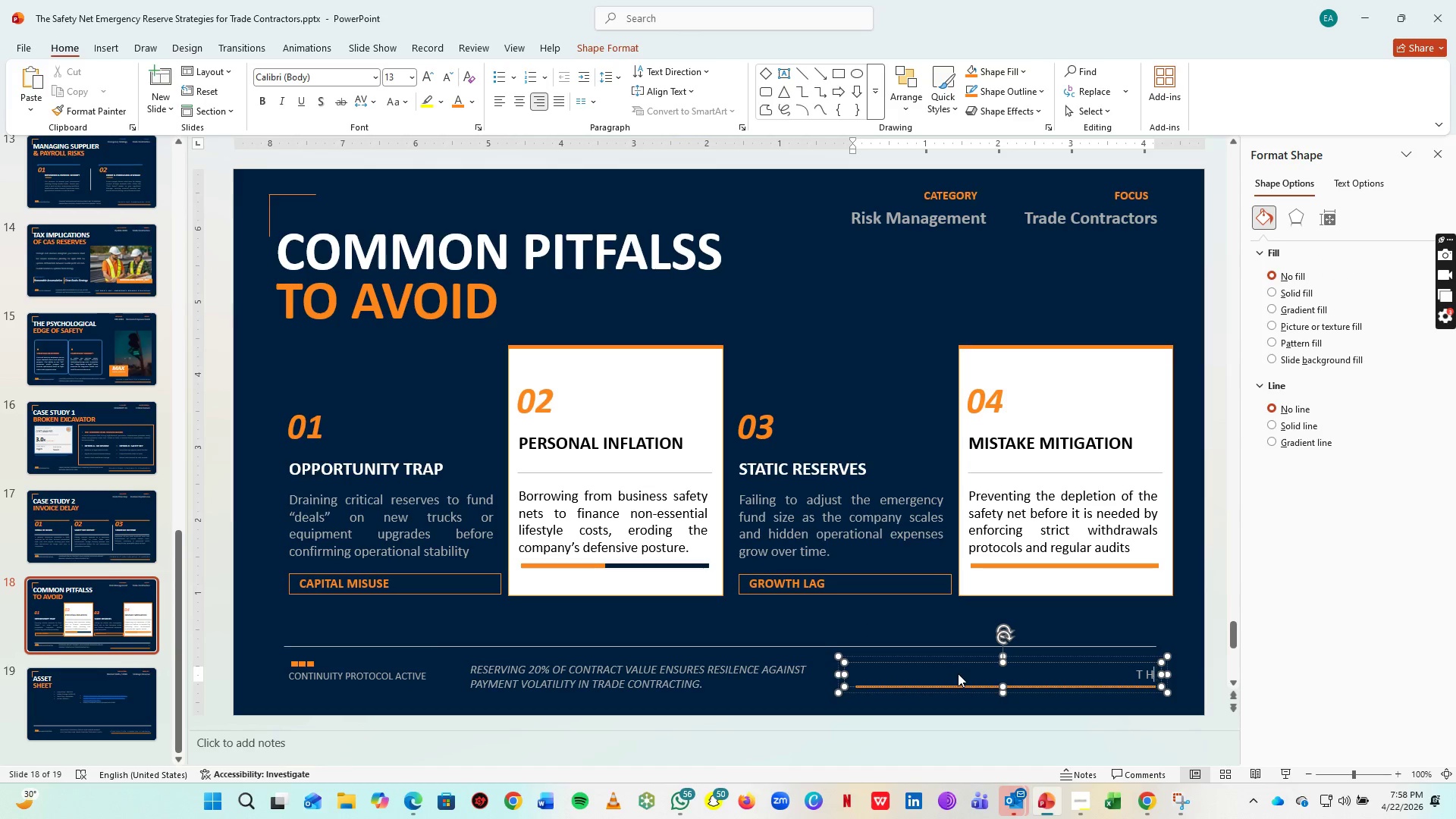 
key(H)
 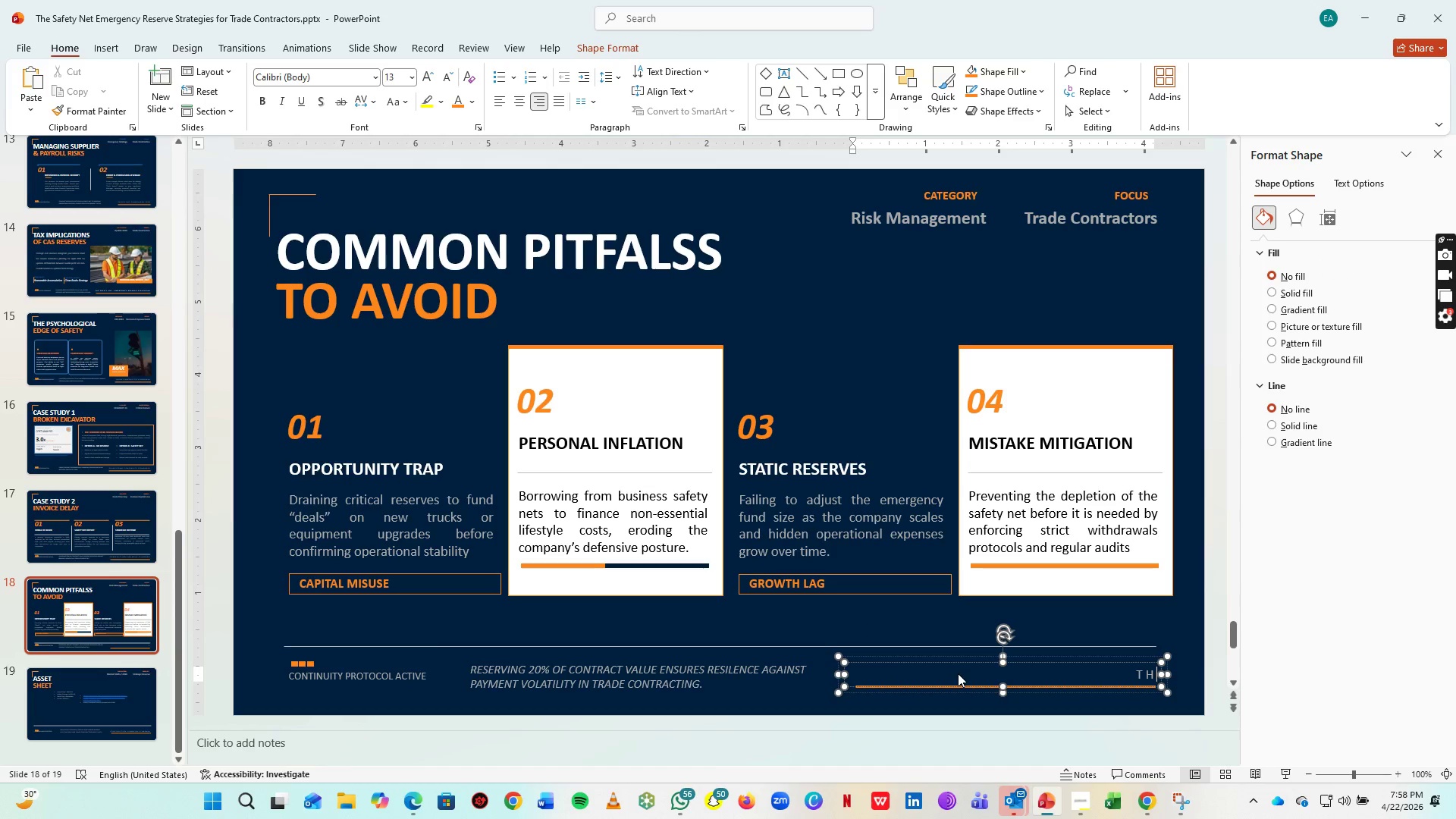 
key(Space)
 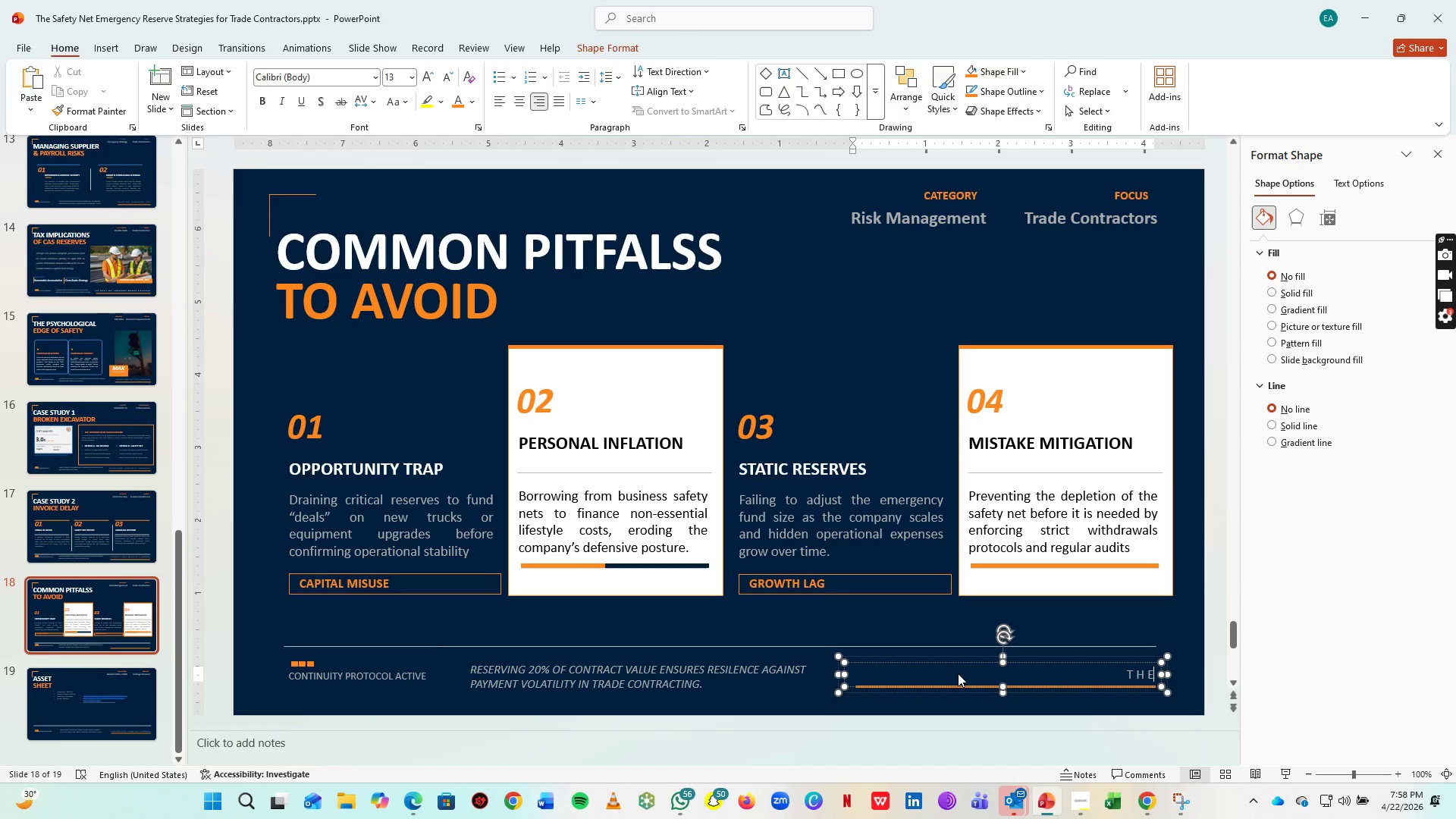 
key(E)
 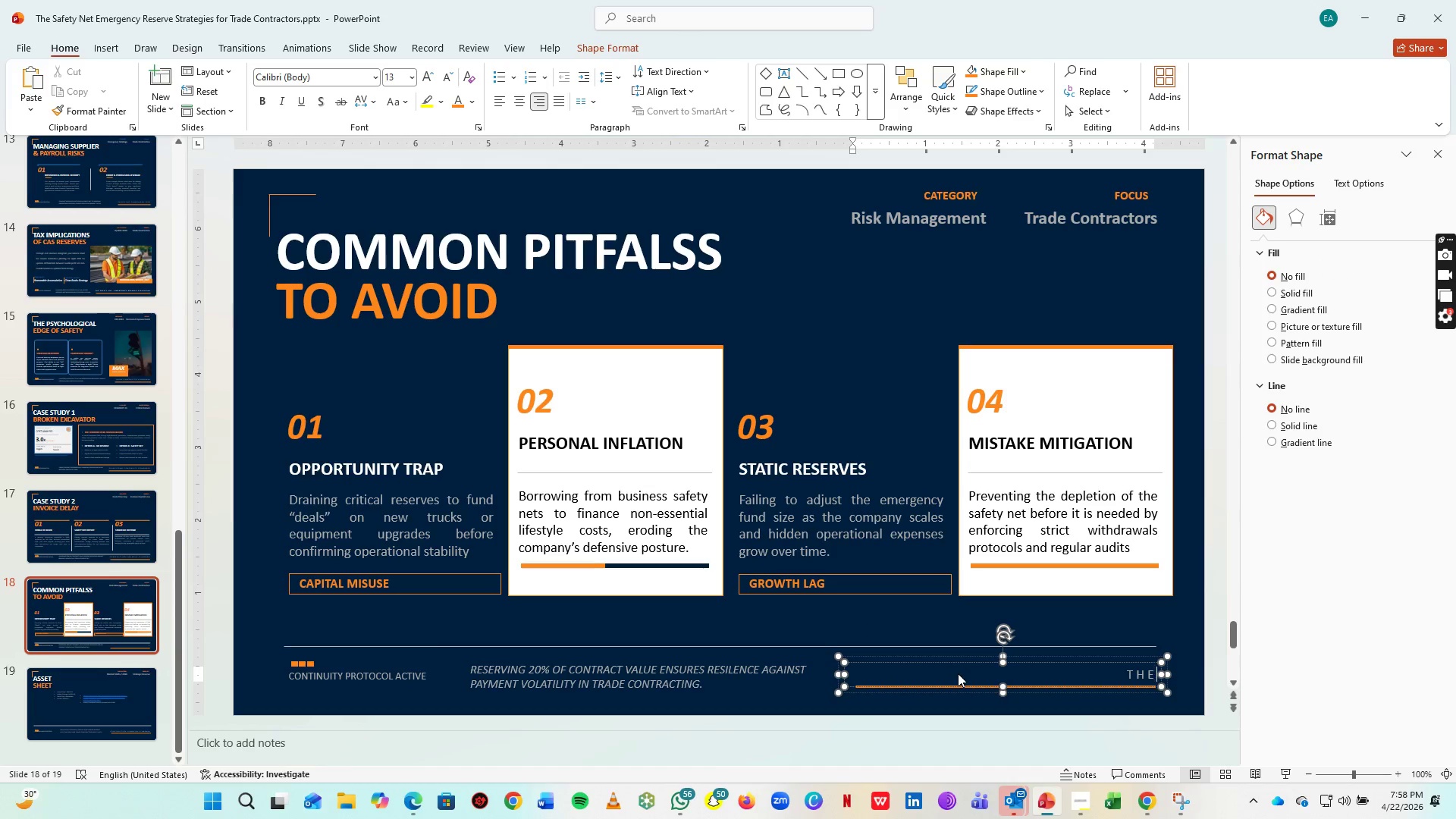 
key(Space)
 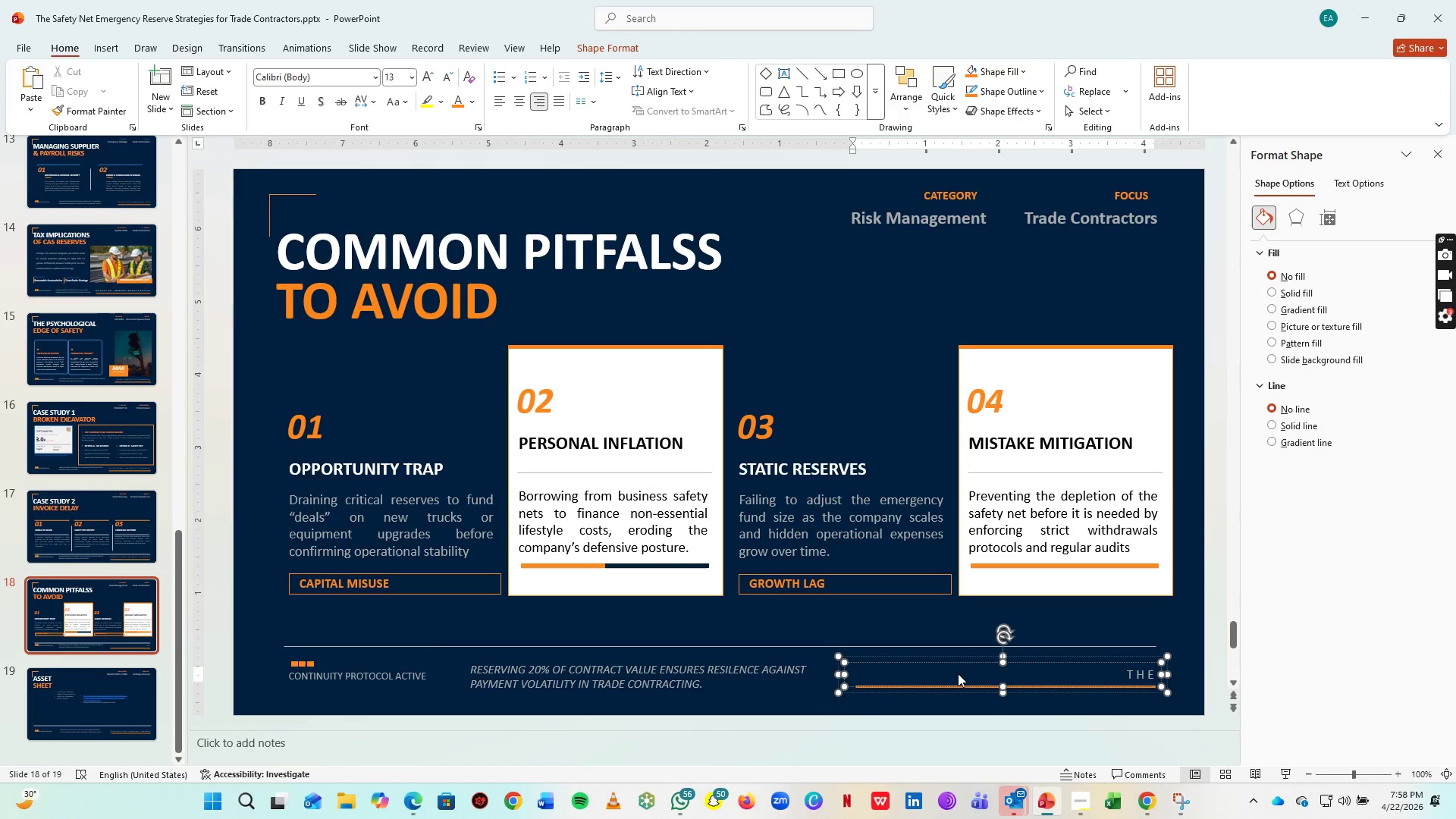 
key(Backspace)
 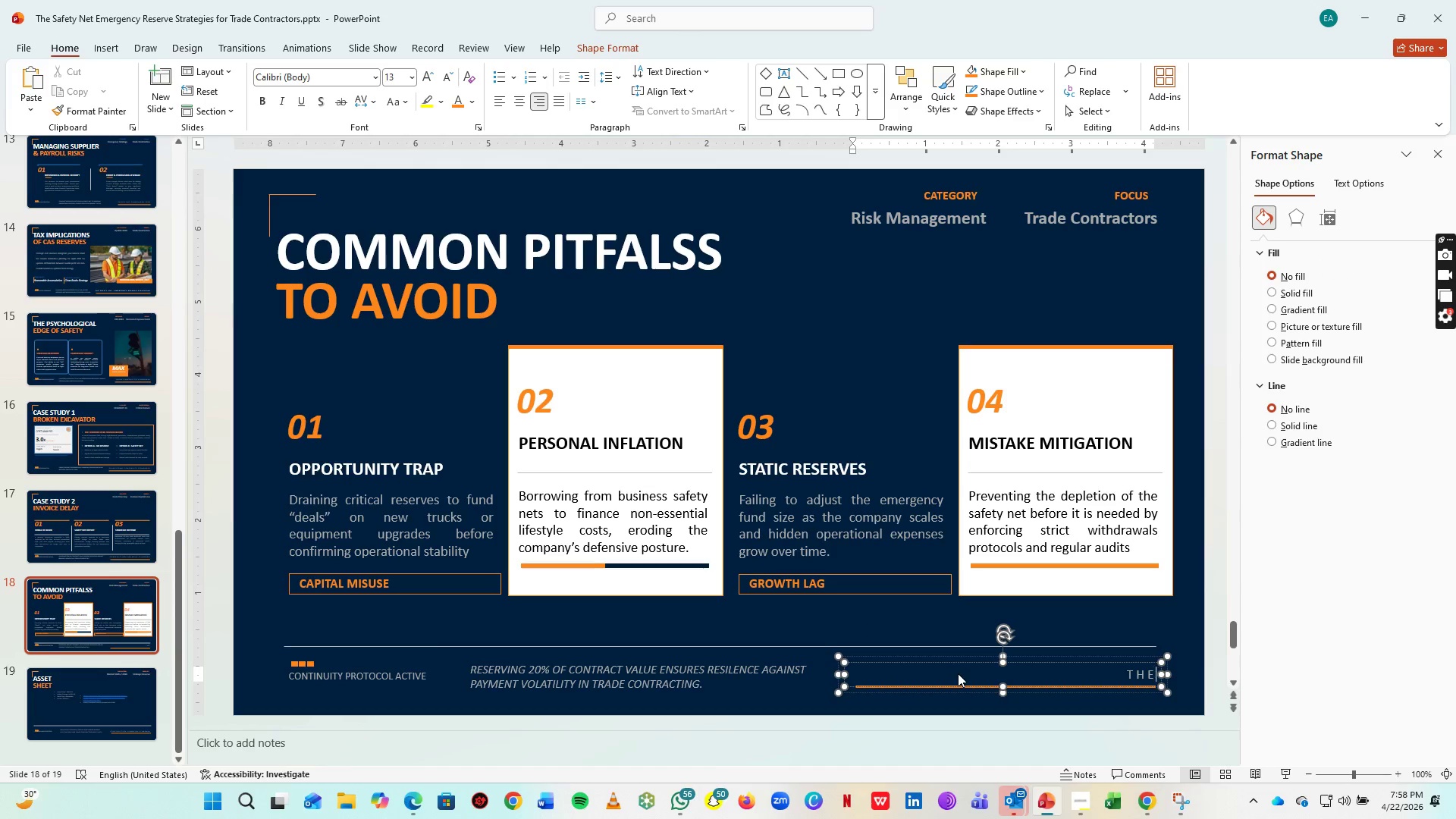 
key(Space)
 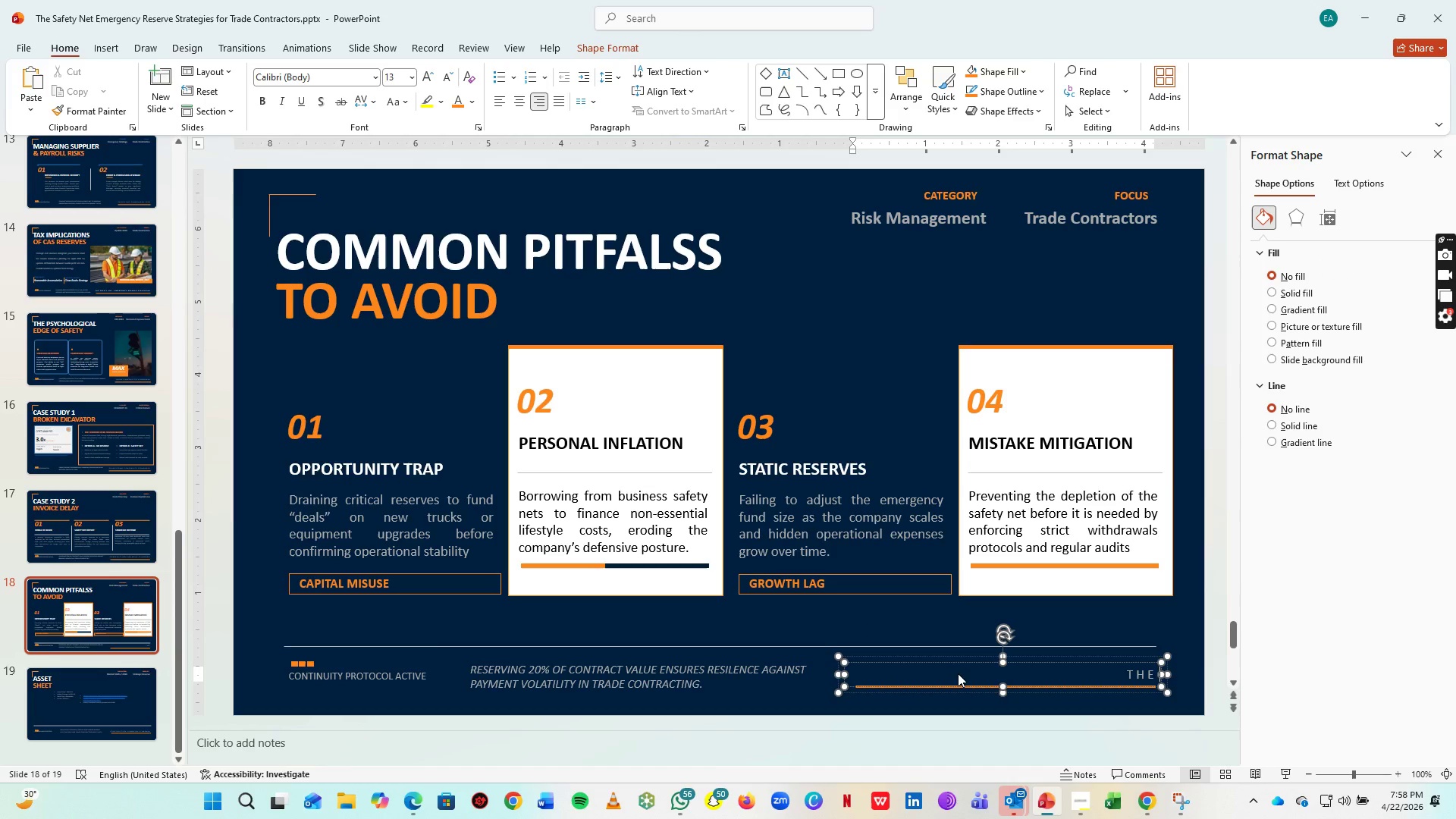 
key(Space)
 